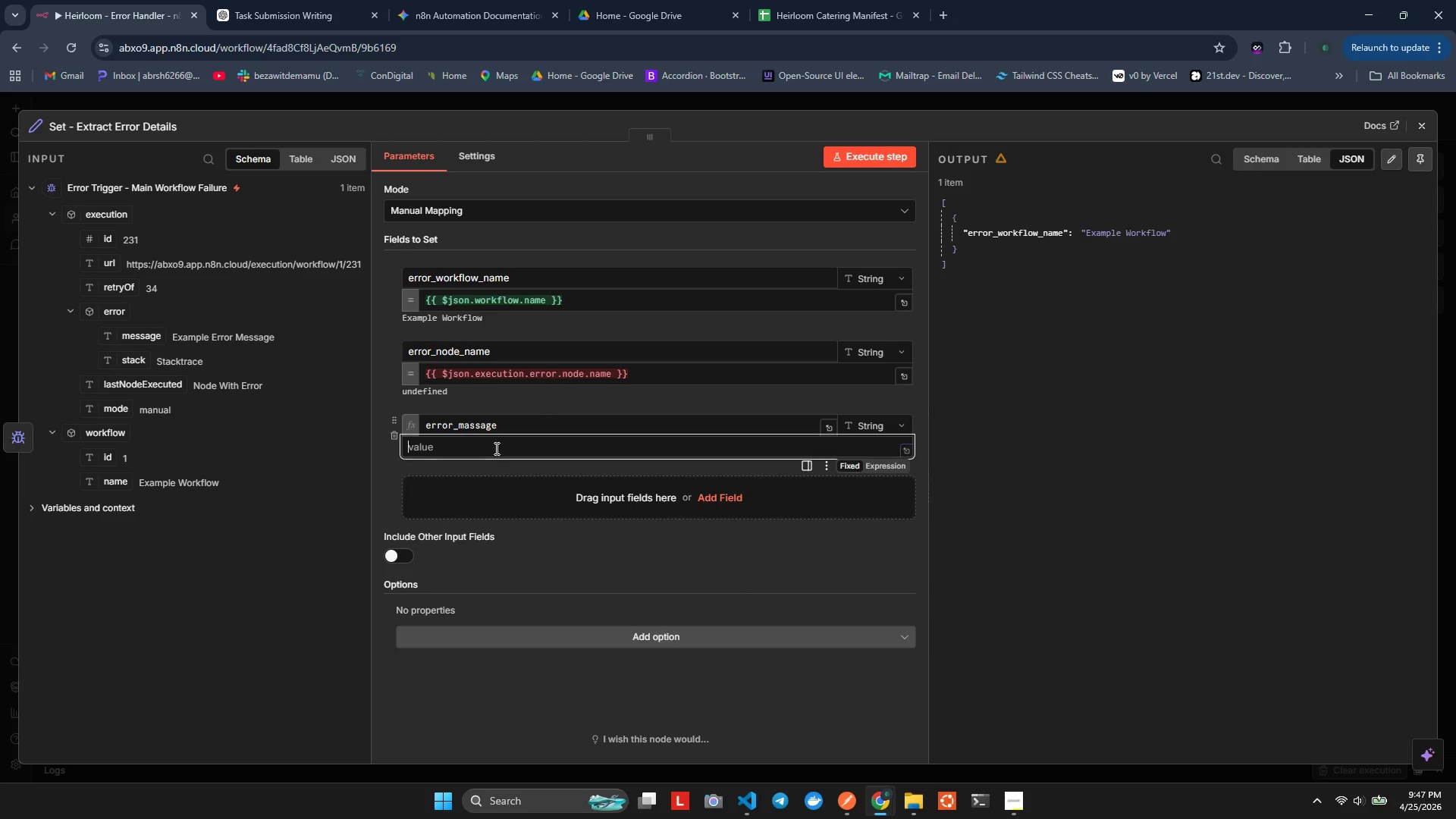 
key(Control+V)
 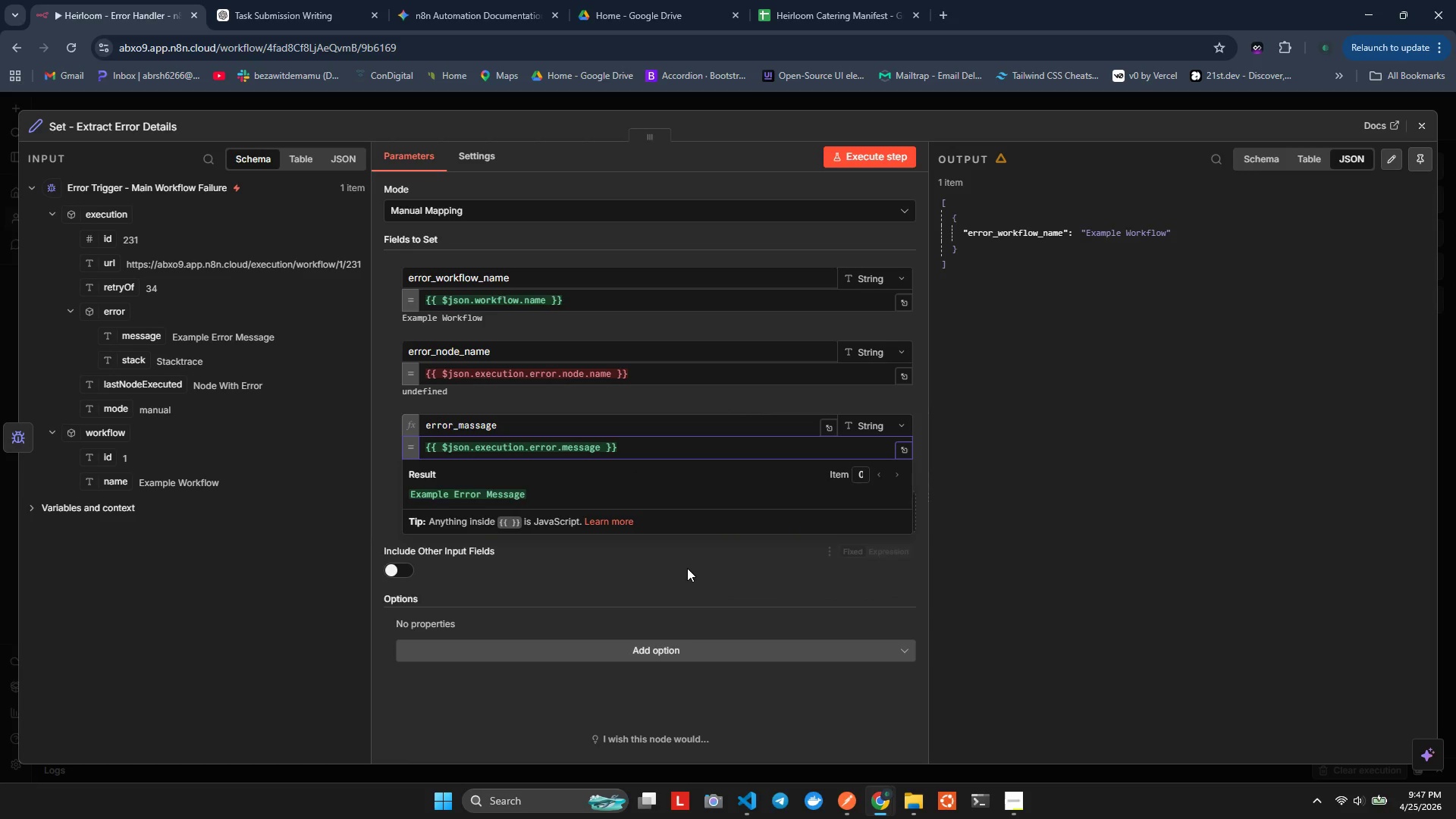 
left_click([692, 593])
 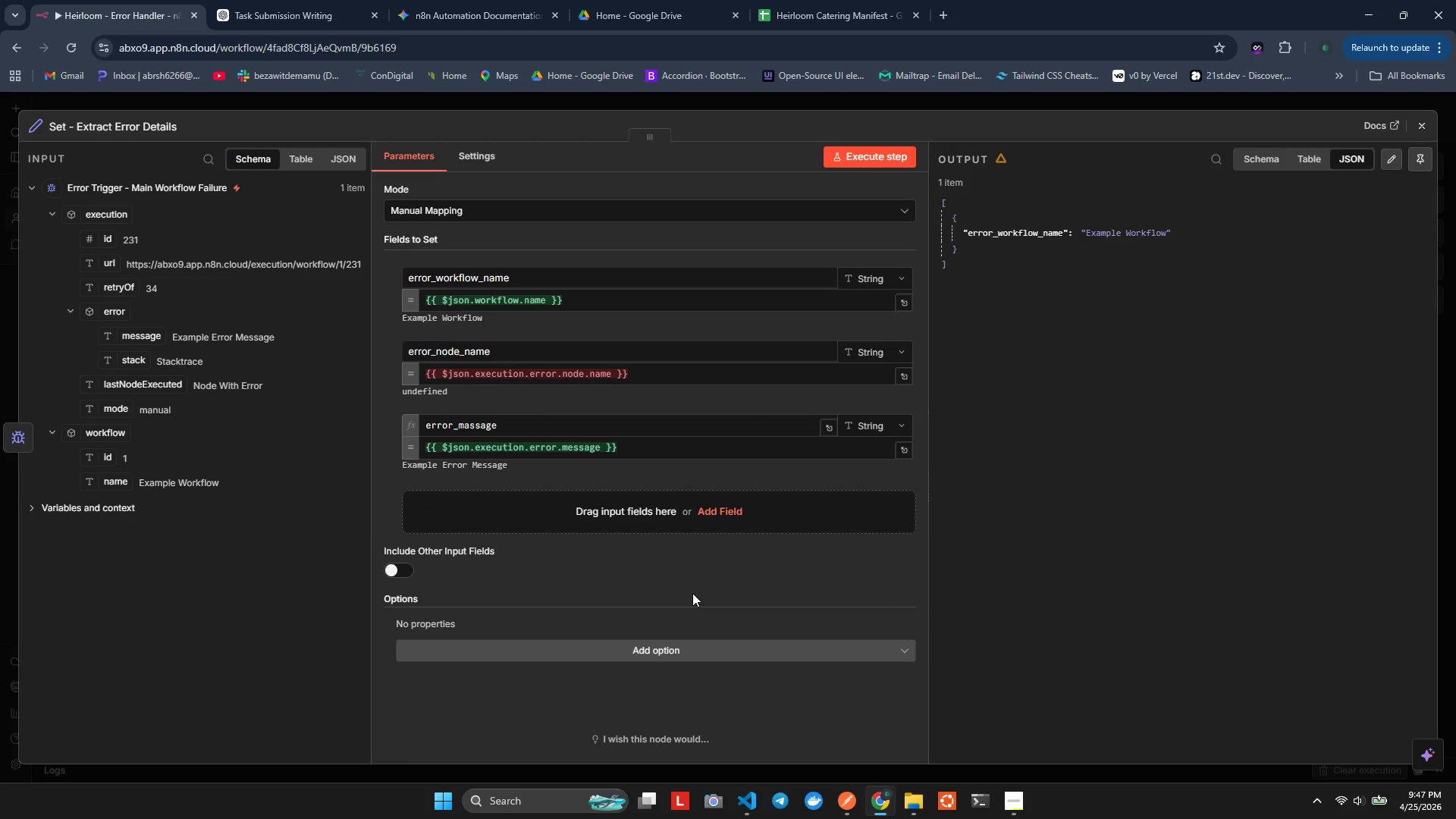 
wait(5.09)
 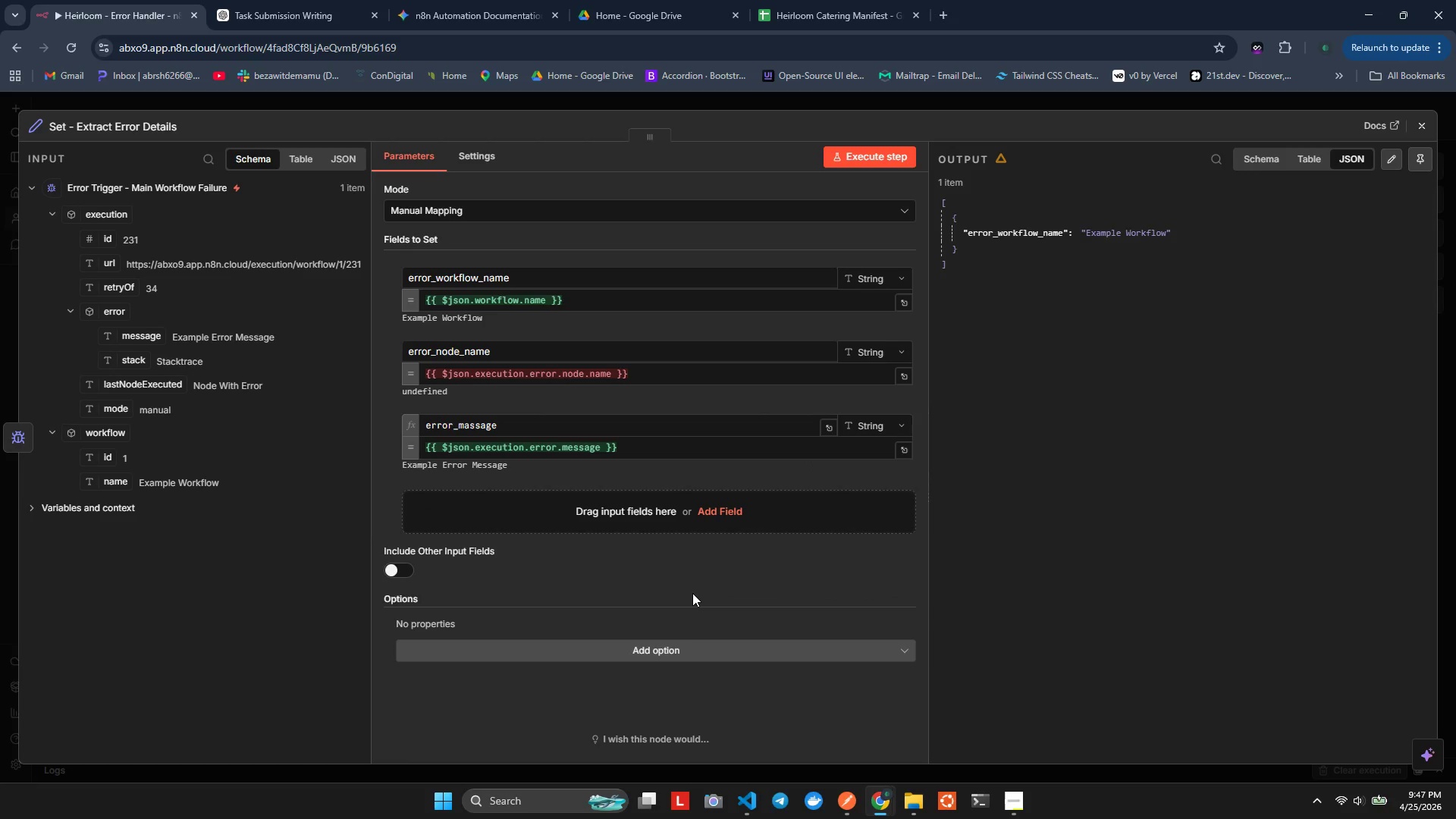 
left_click([598, 510])
 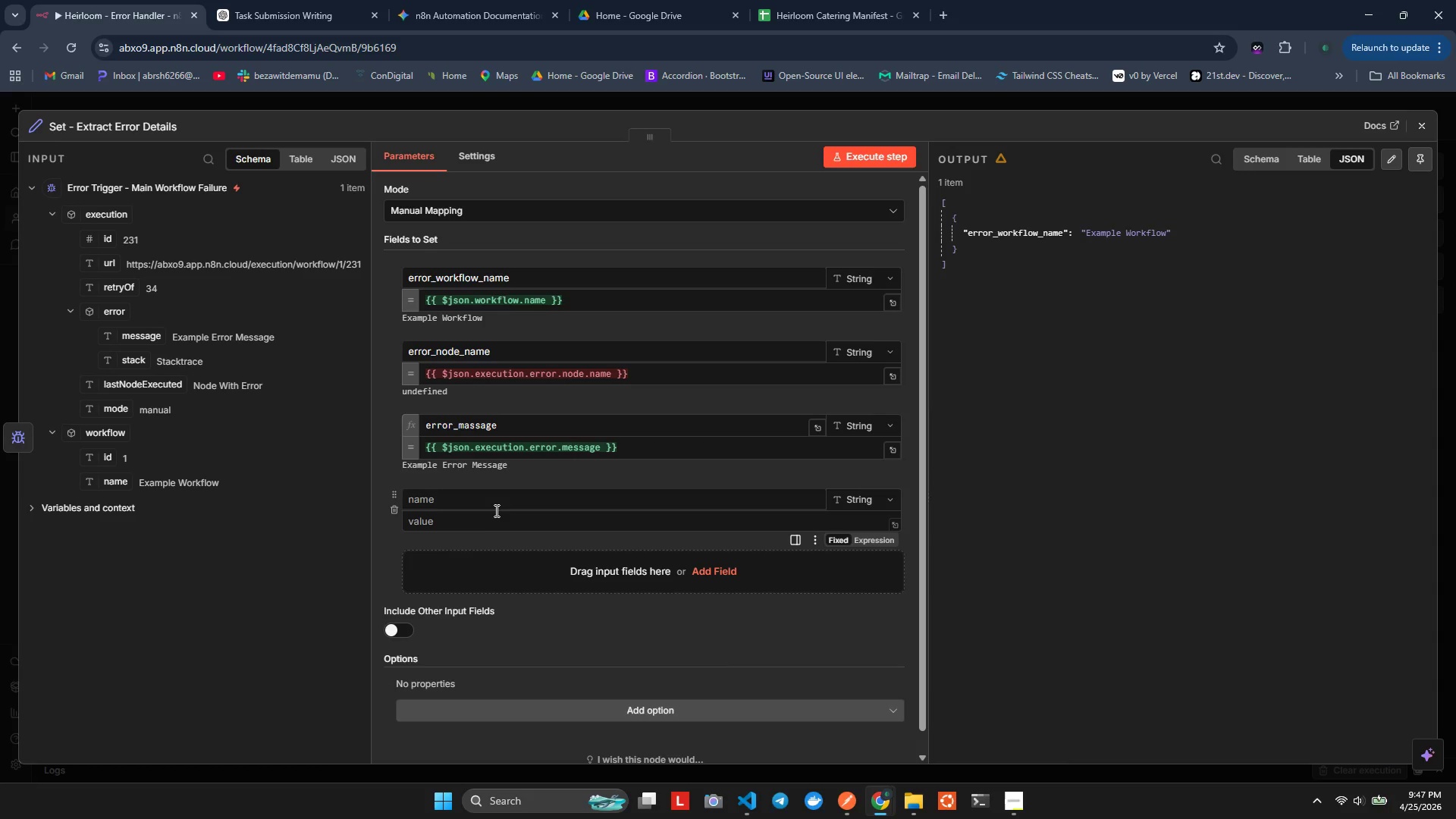 
left_click([489, 507])
 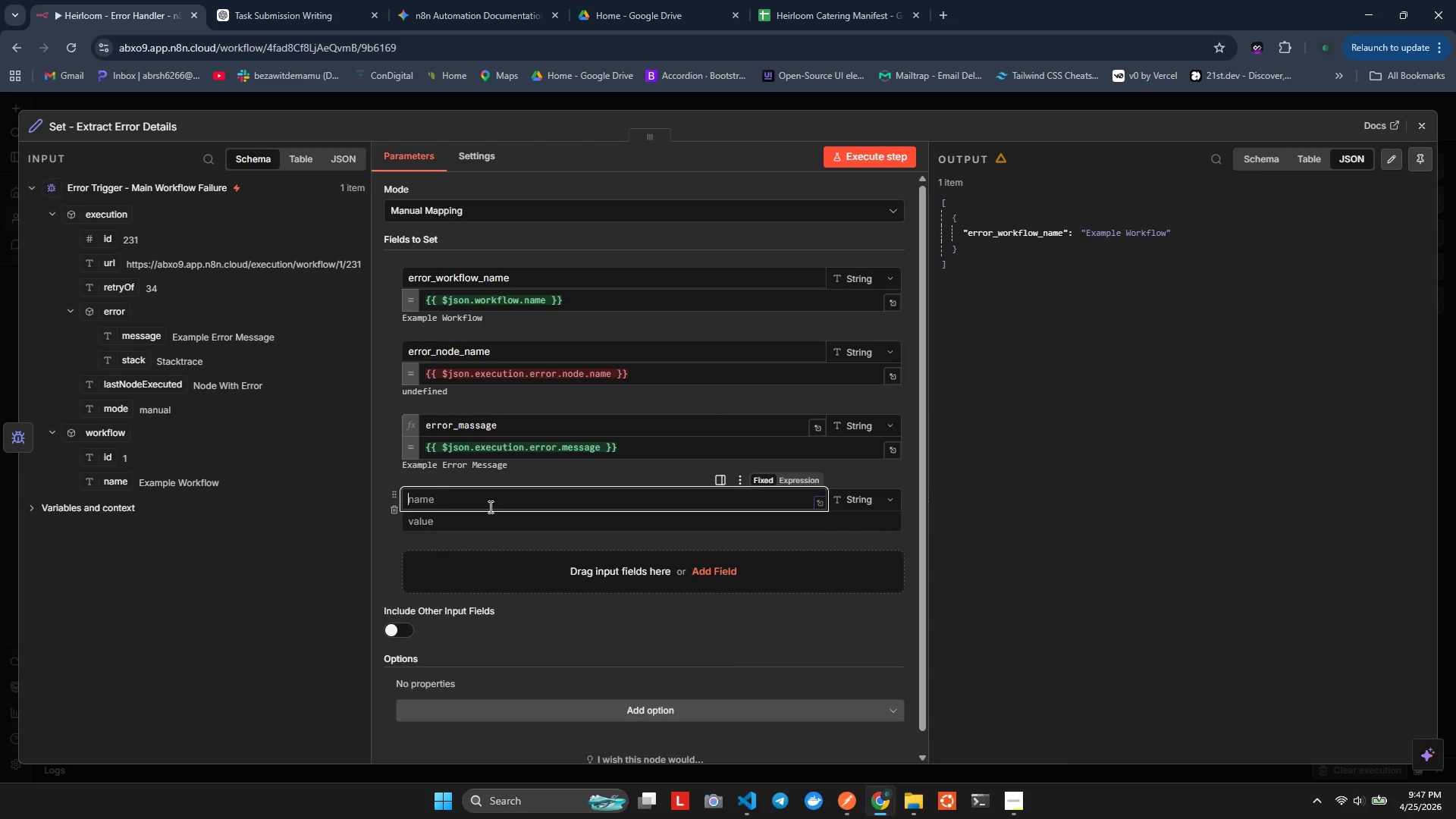 
type(error_timestamp)
 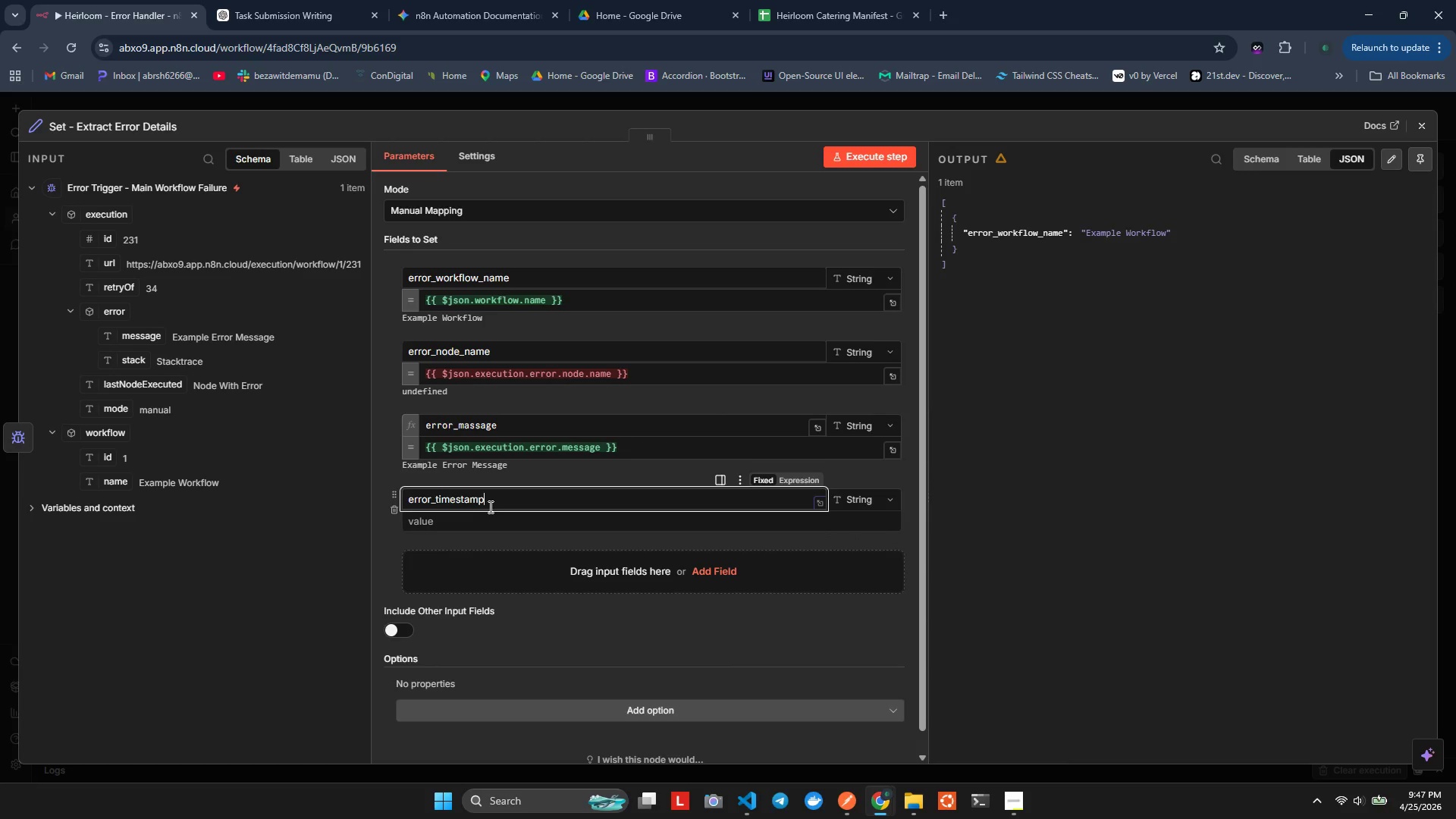 
left_click([474, 528])
 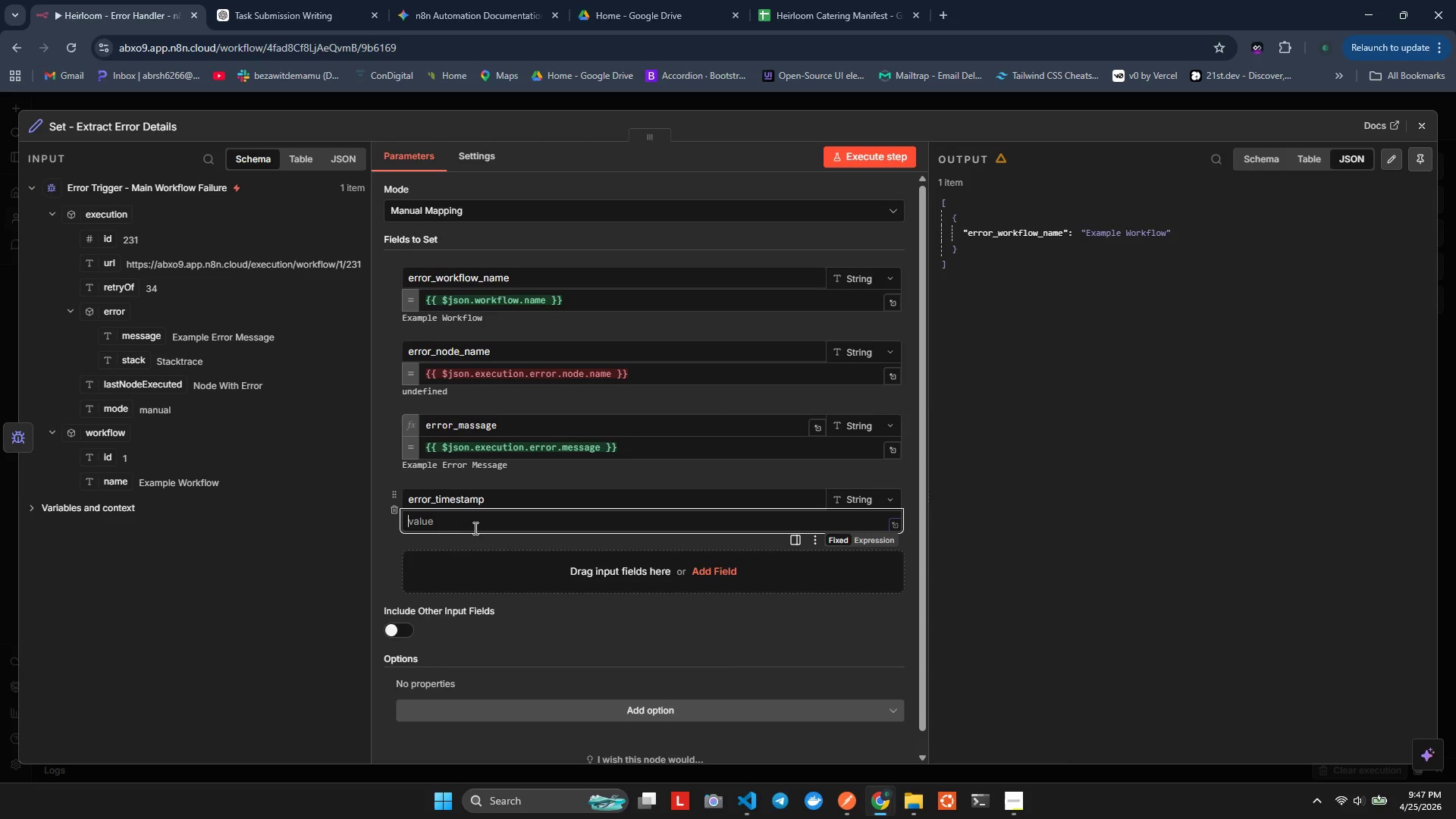 
key(E)
 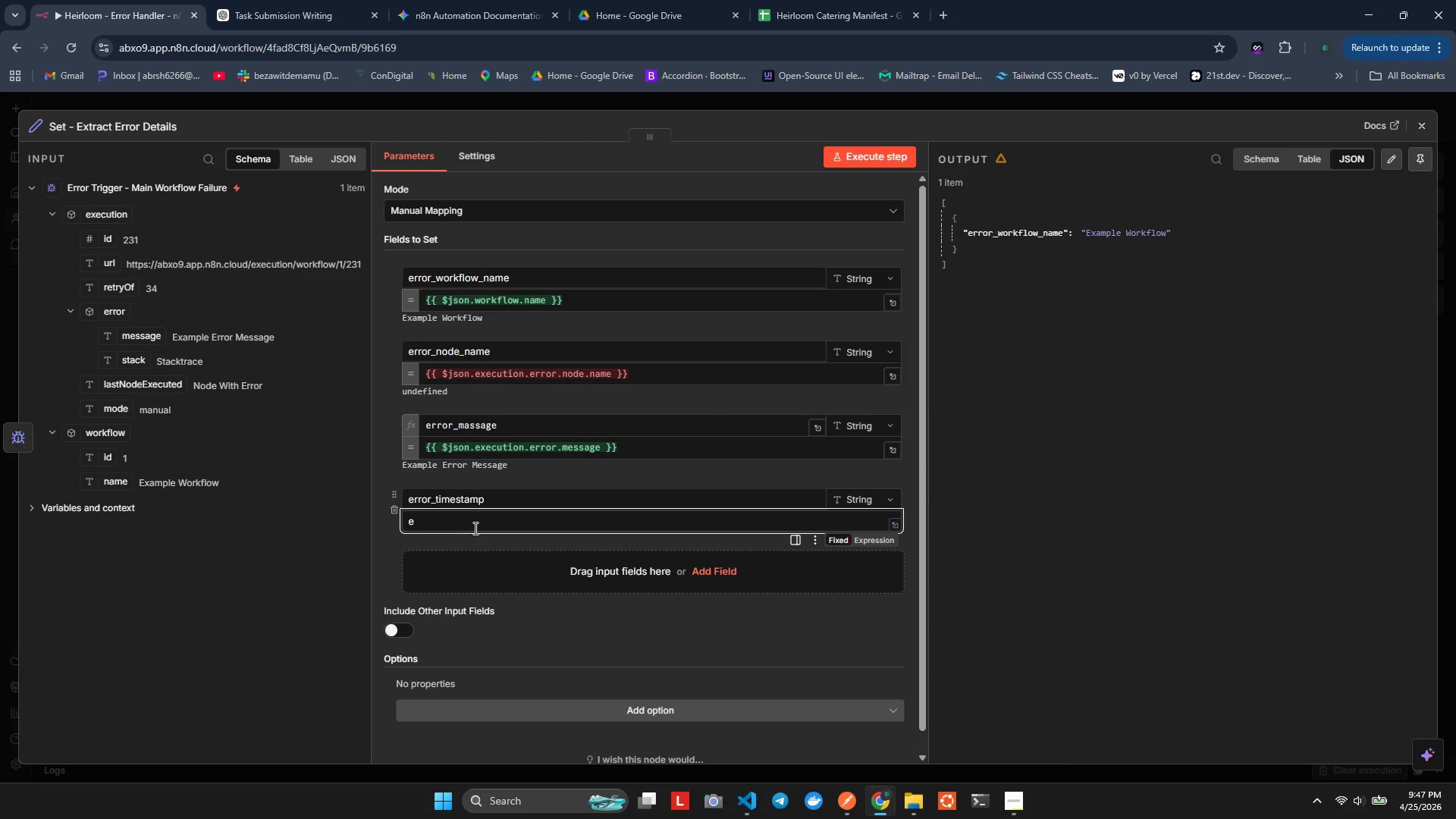 
key(Backspace)
 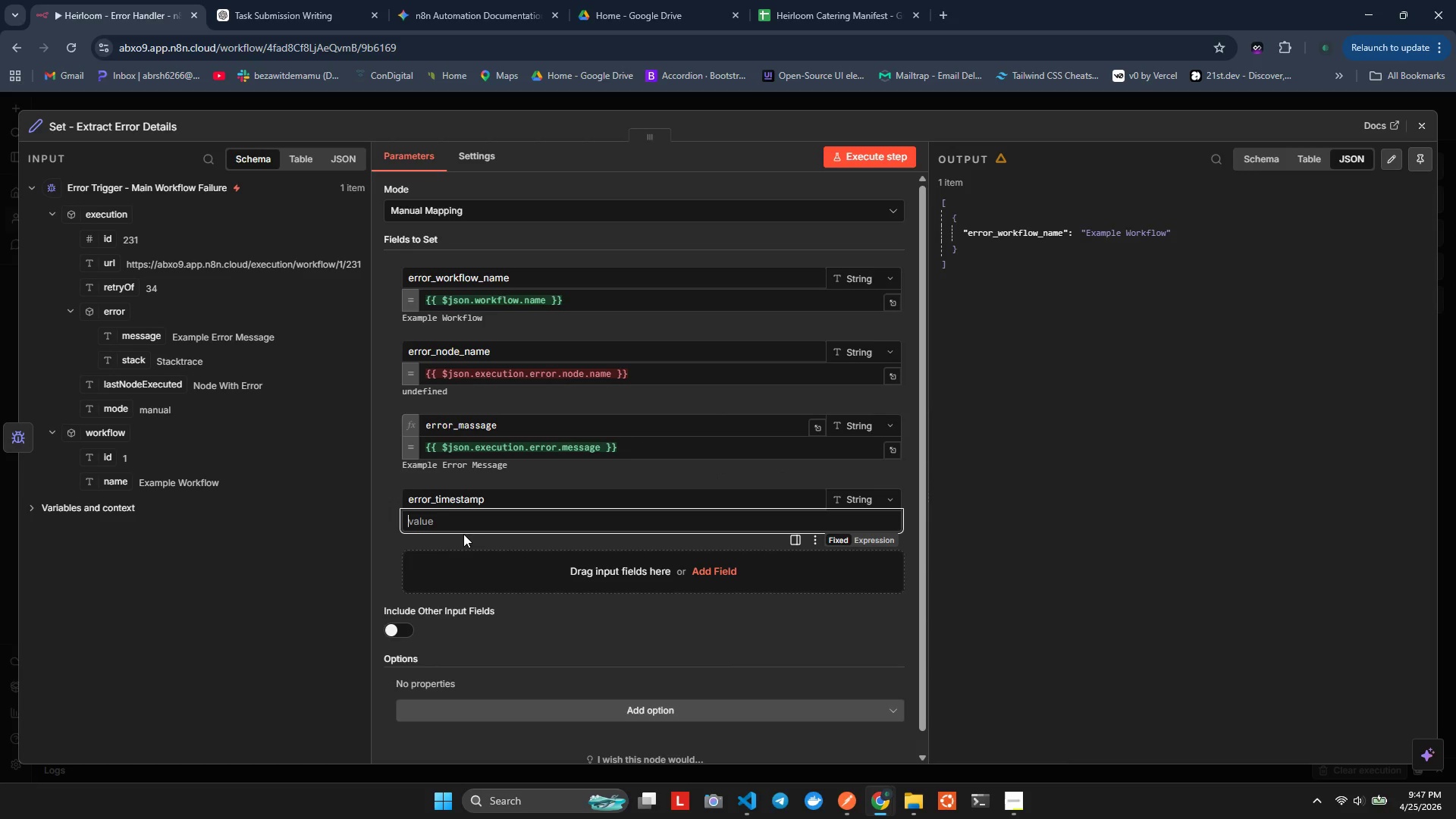 
hold_key(key=ShiftLeft, duration=0.5)
 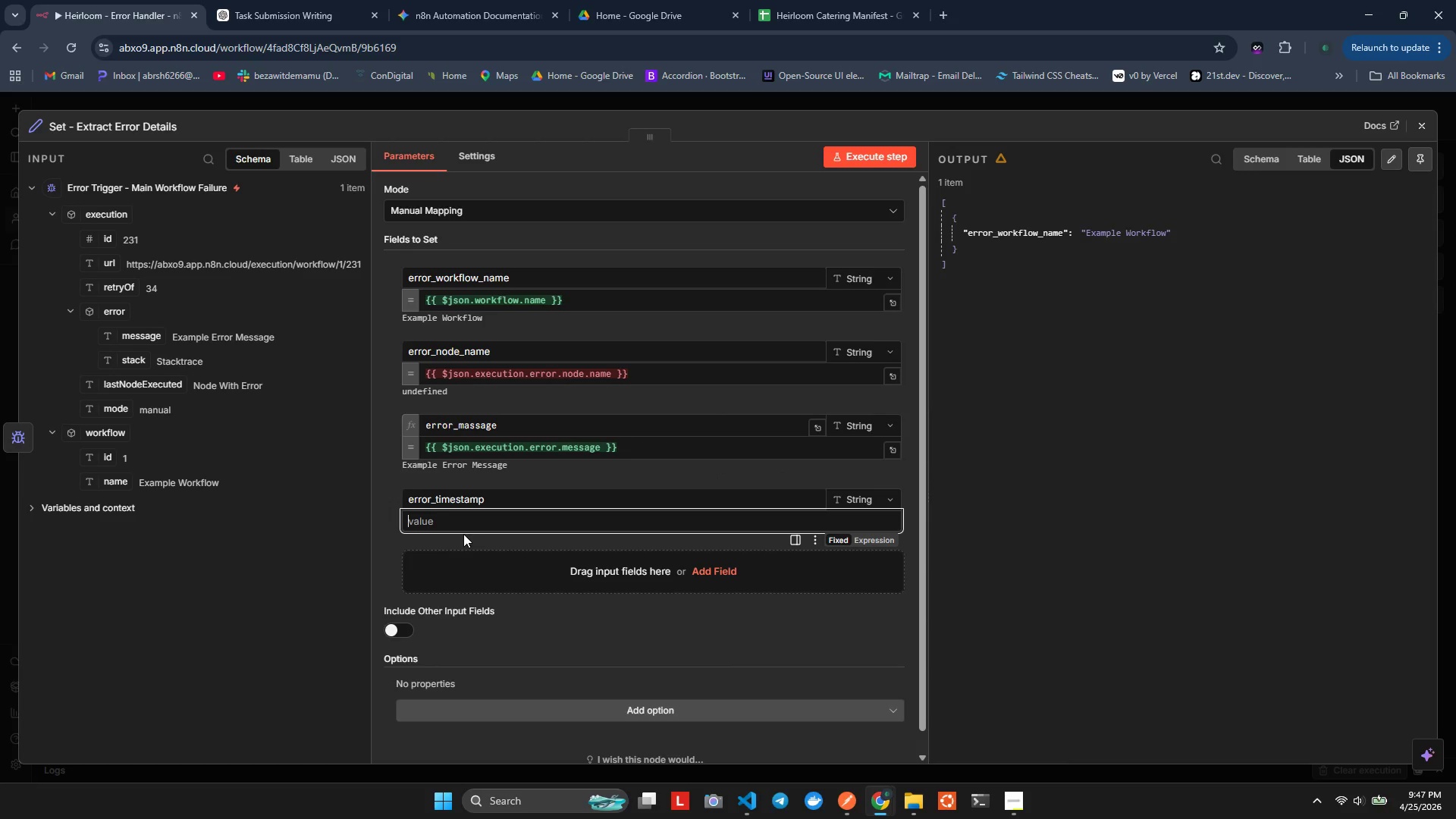 
key(Equal)
 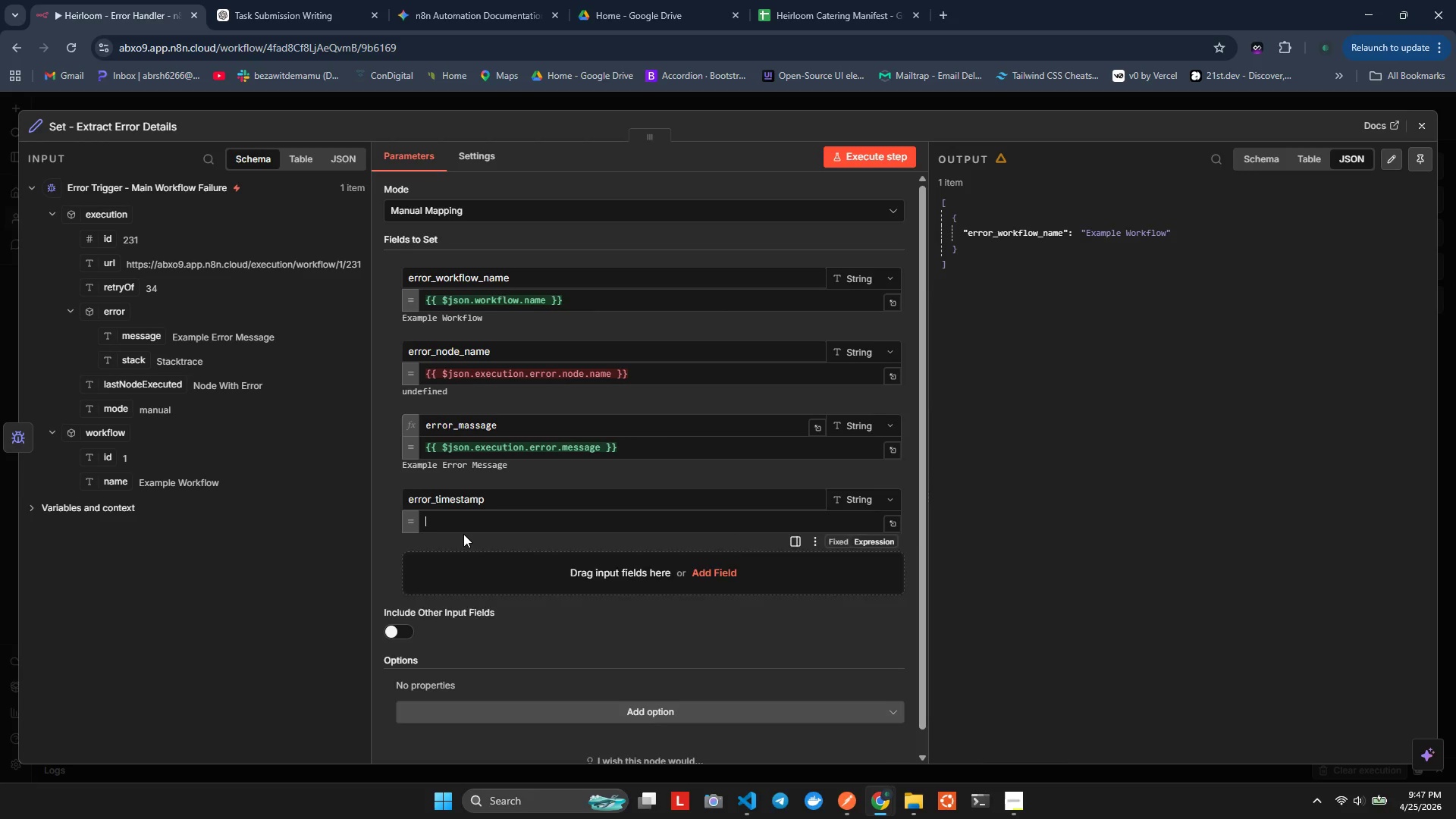 
key(Shift+BracketLeft)
 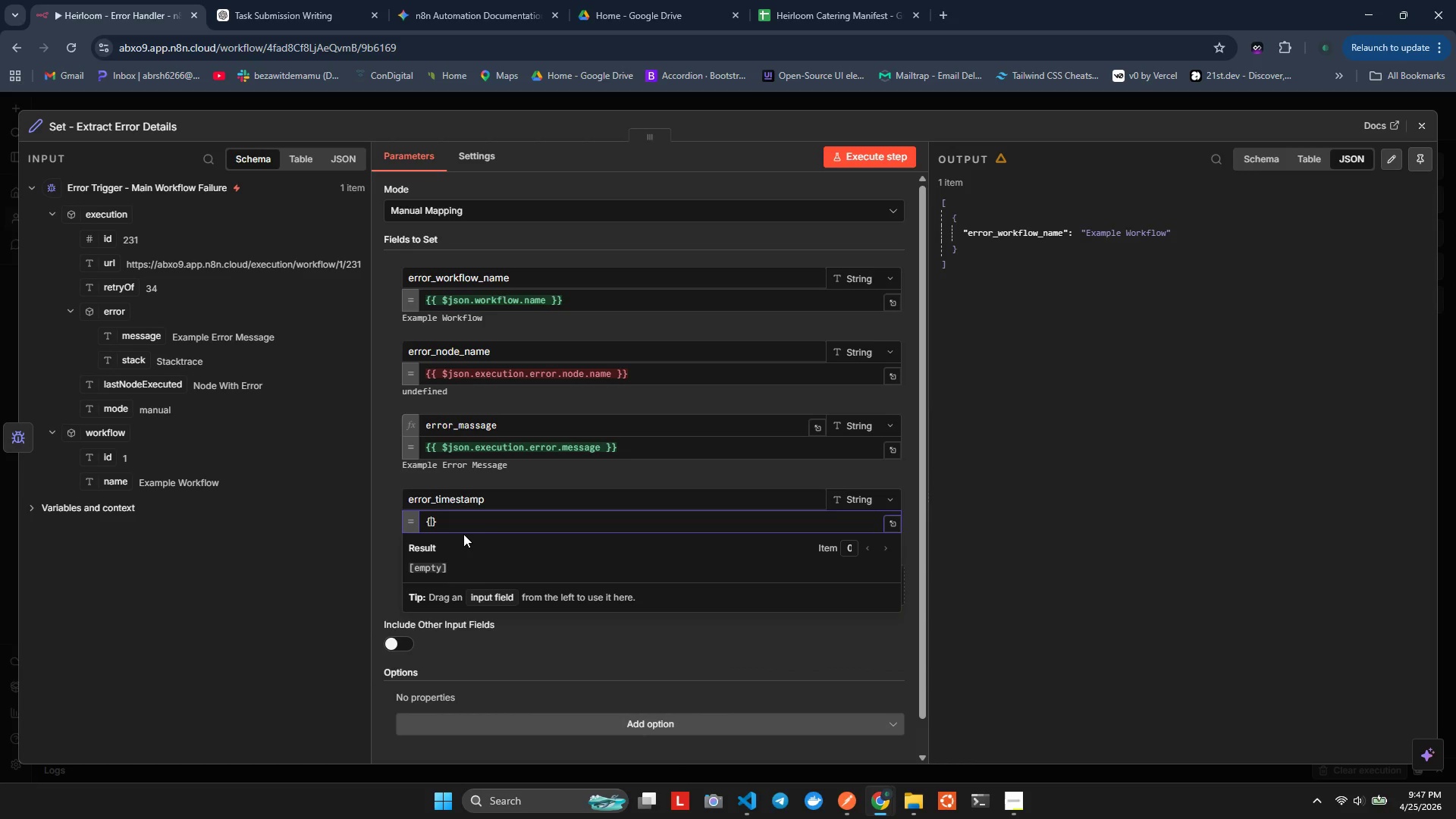 
key(Shift+BracketLeft)
 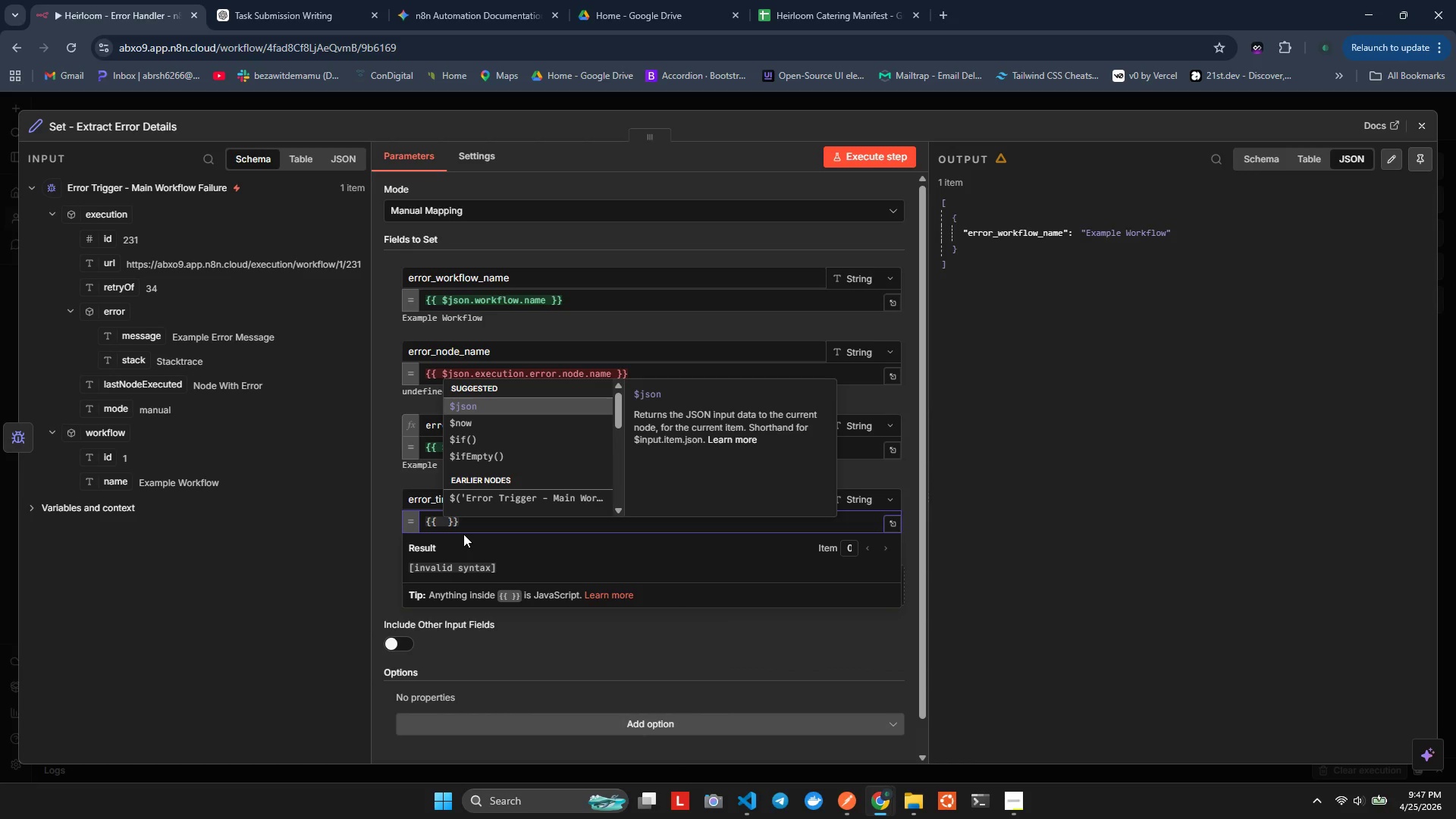 
key(Enter)
 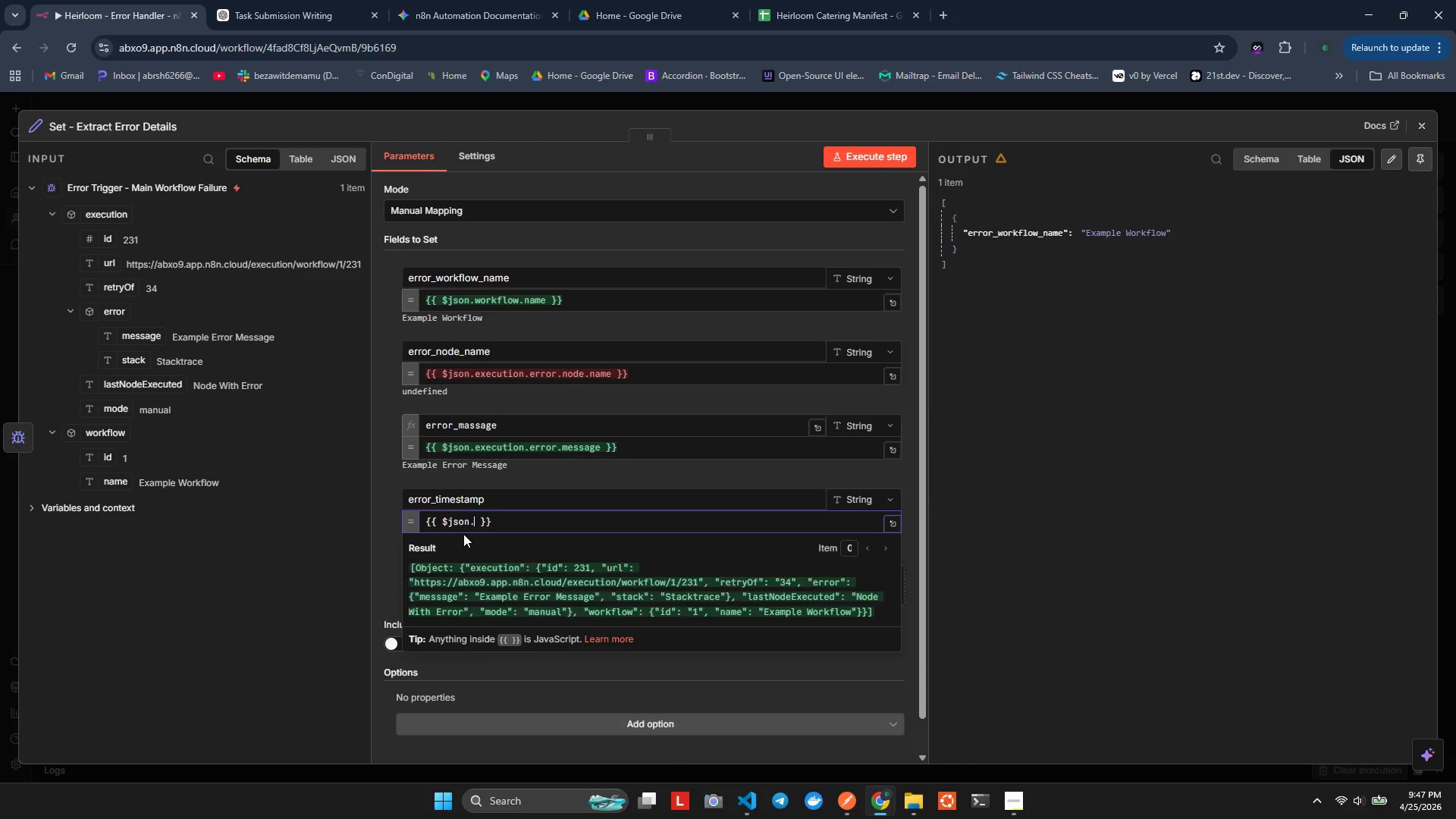 
key(Period)
 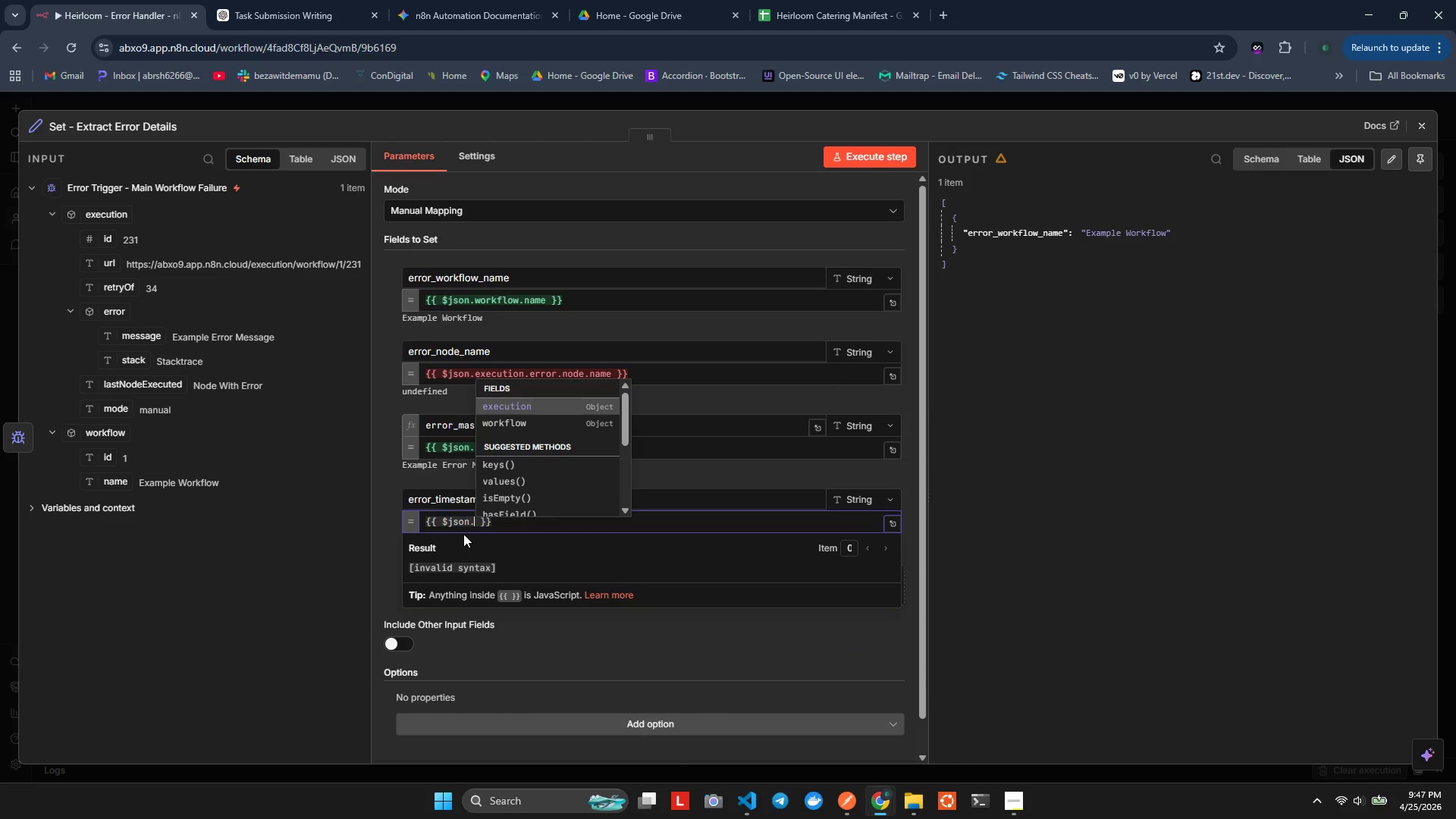 
hold_key(key=Backspace, duration=0.62)
 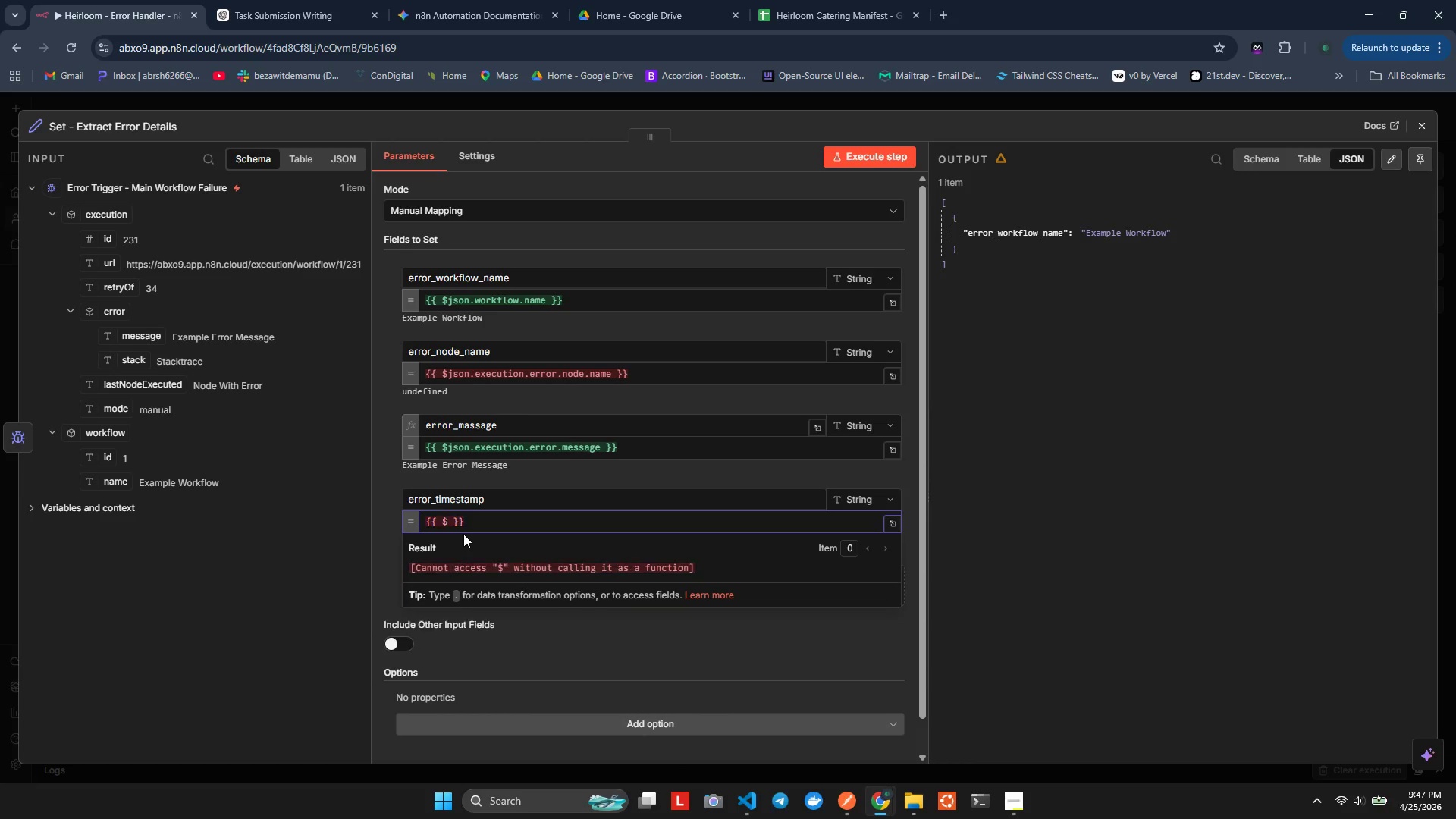 
key(Backspace)
type($now)
 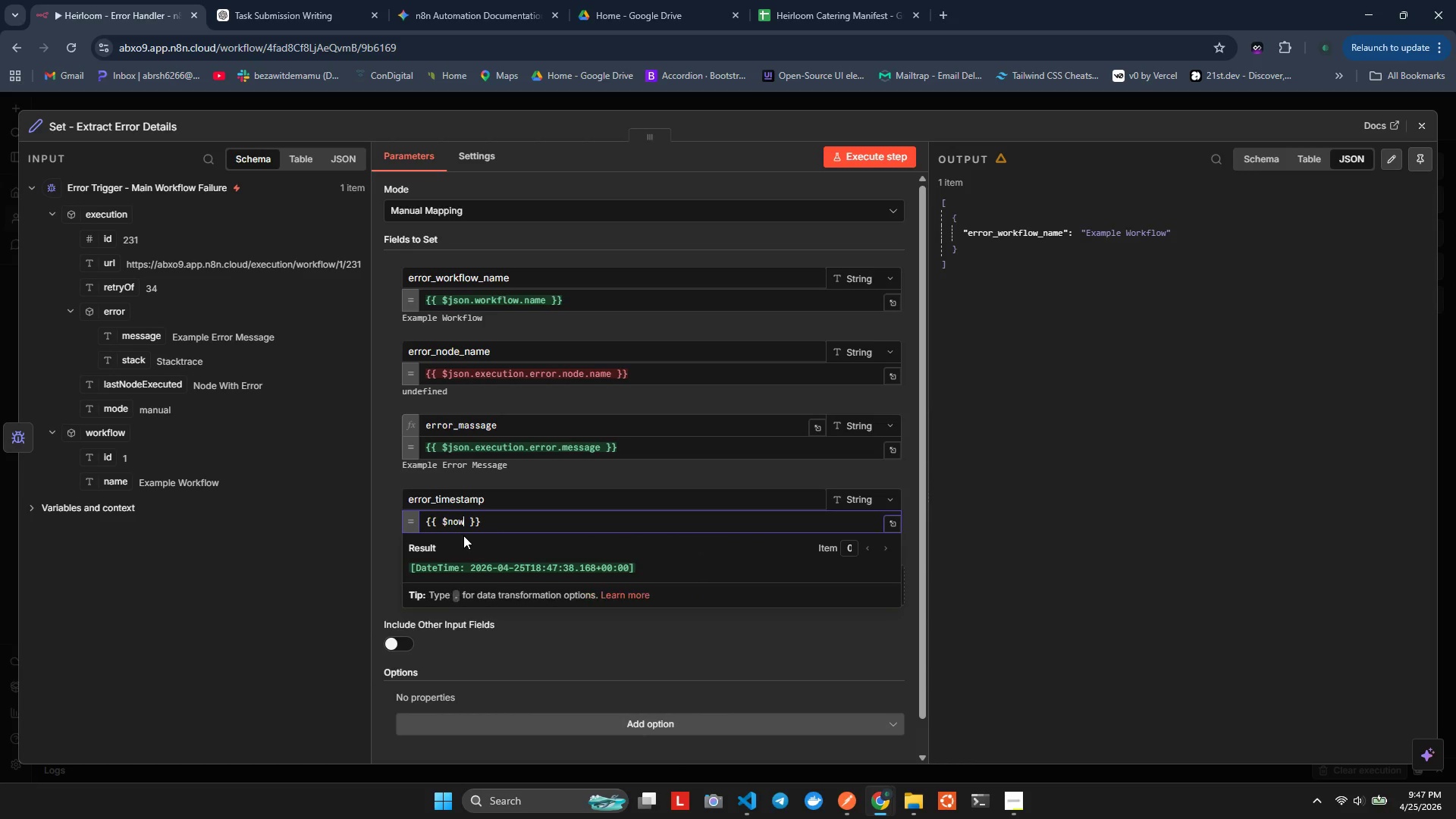 
 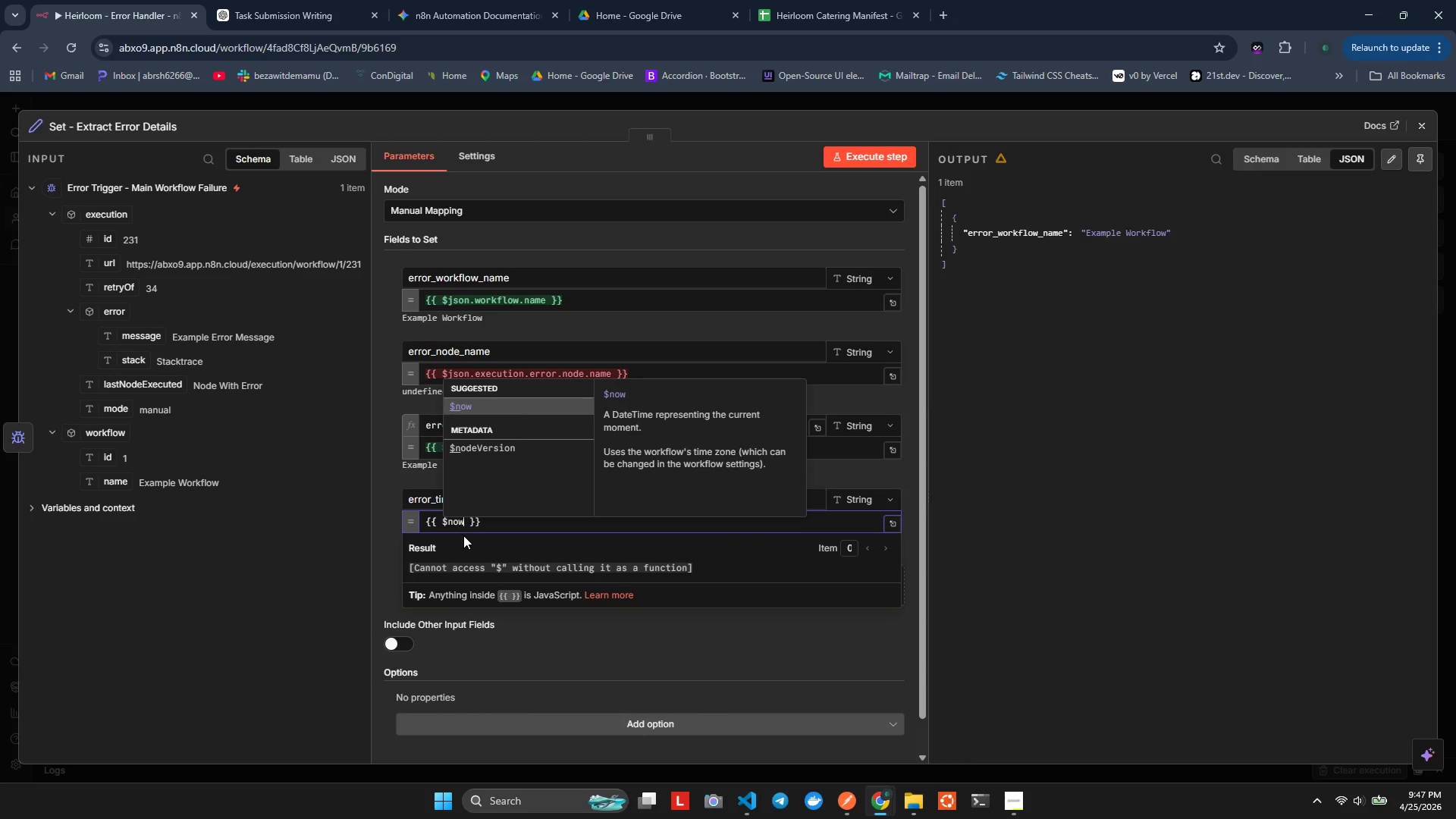 
key(Enter)
 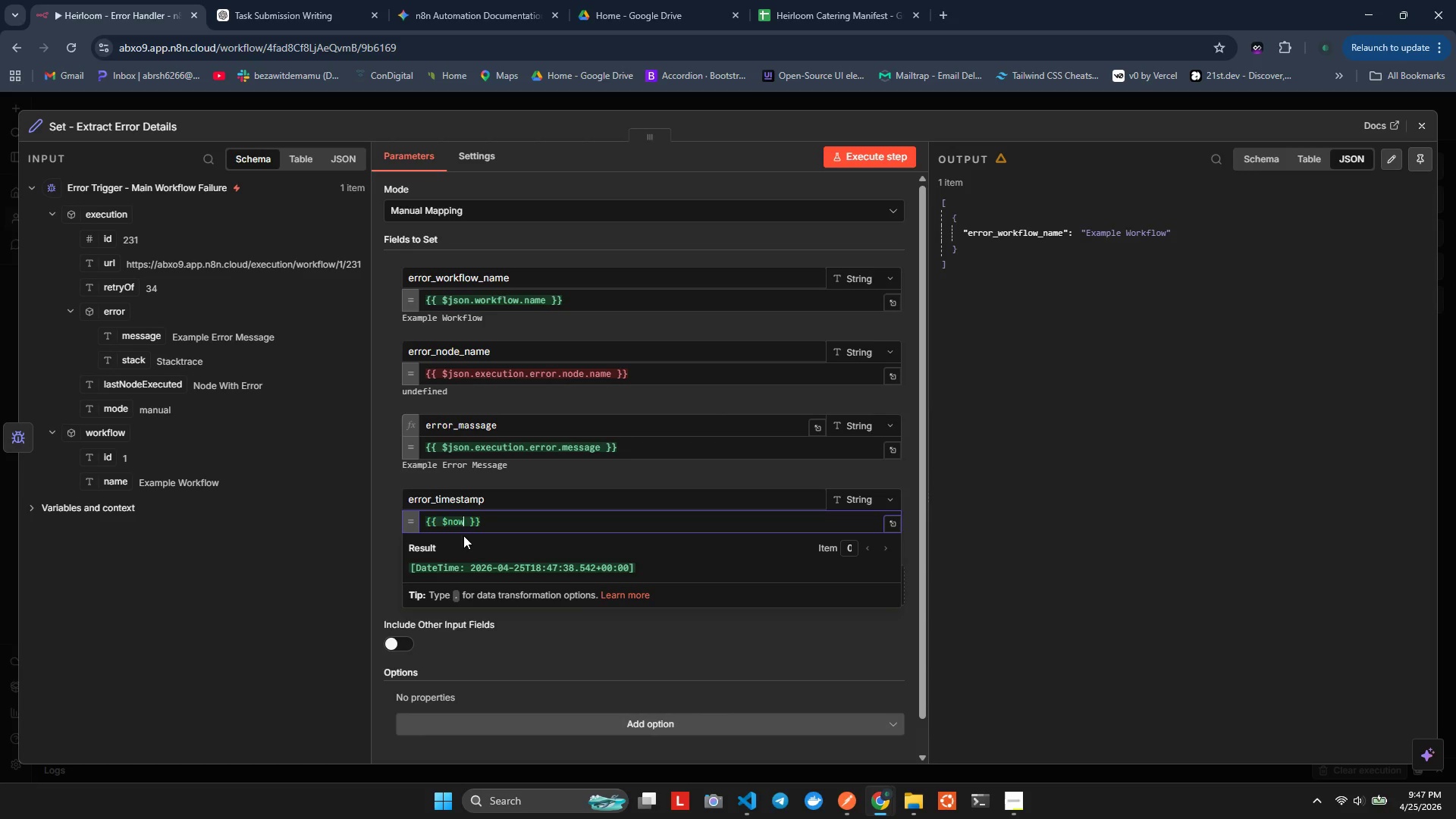 
type(.toIS)
 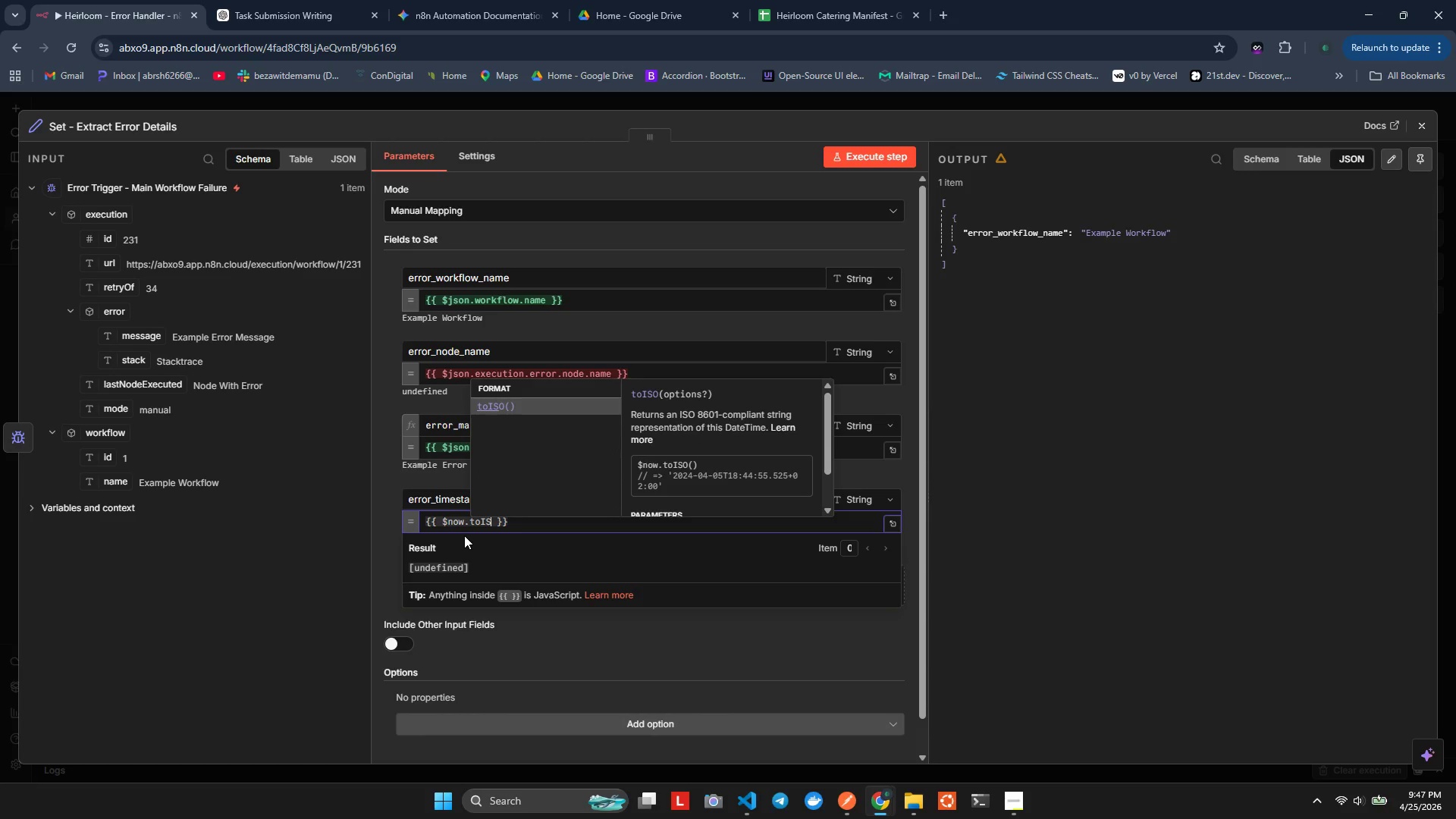 
key(Enter)
 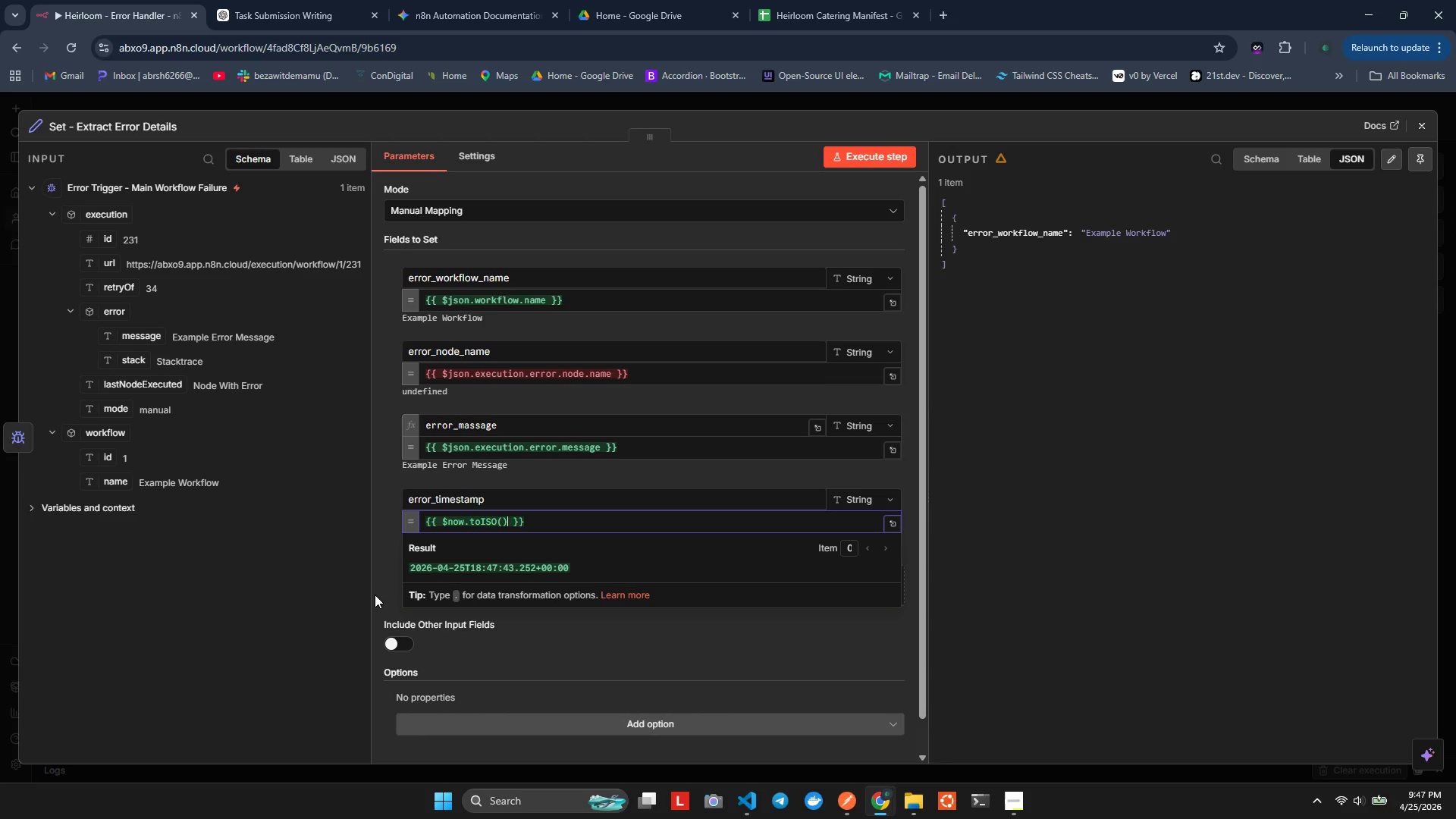 
double_click([389, 582])
 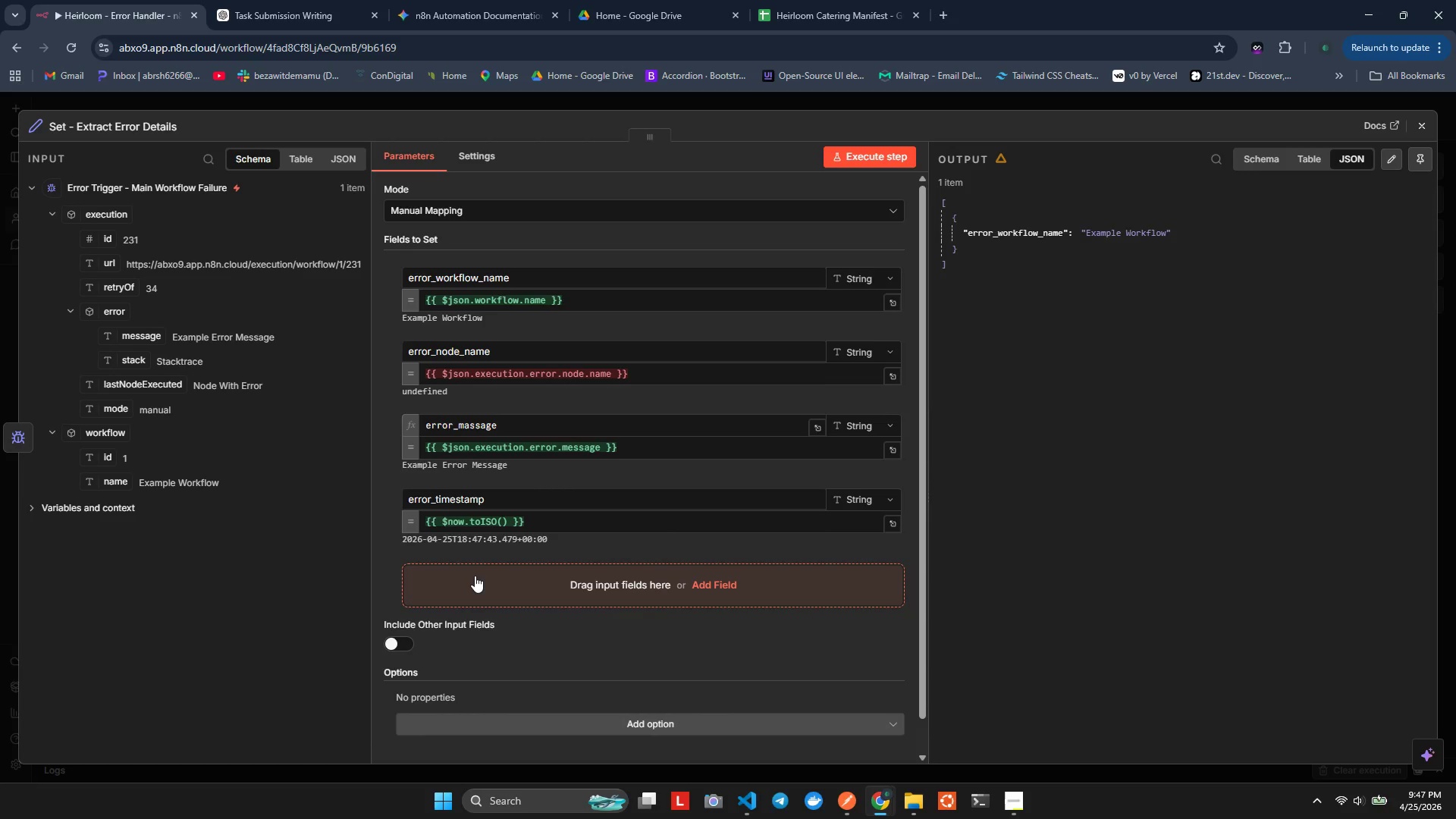 
left_click([475, 576])
 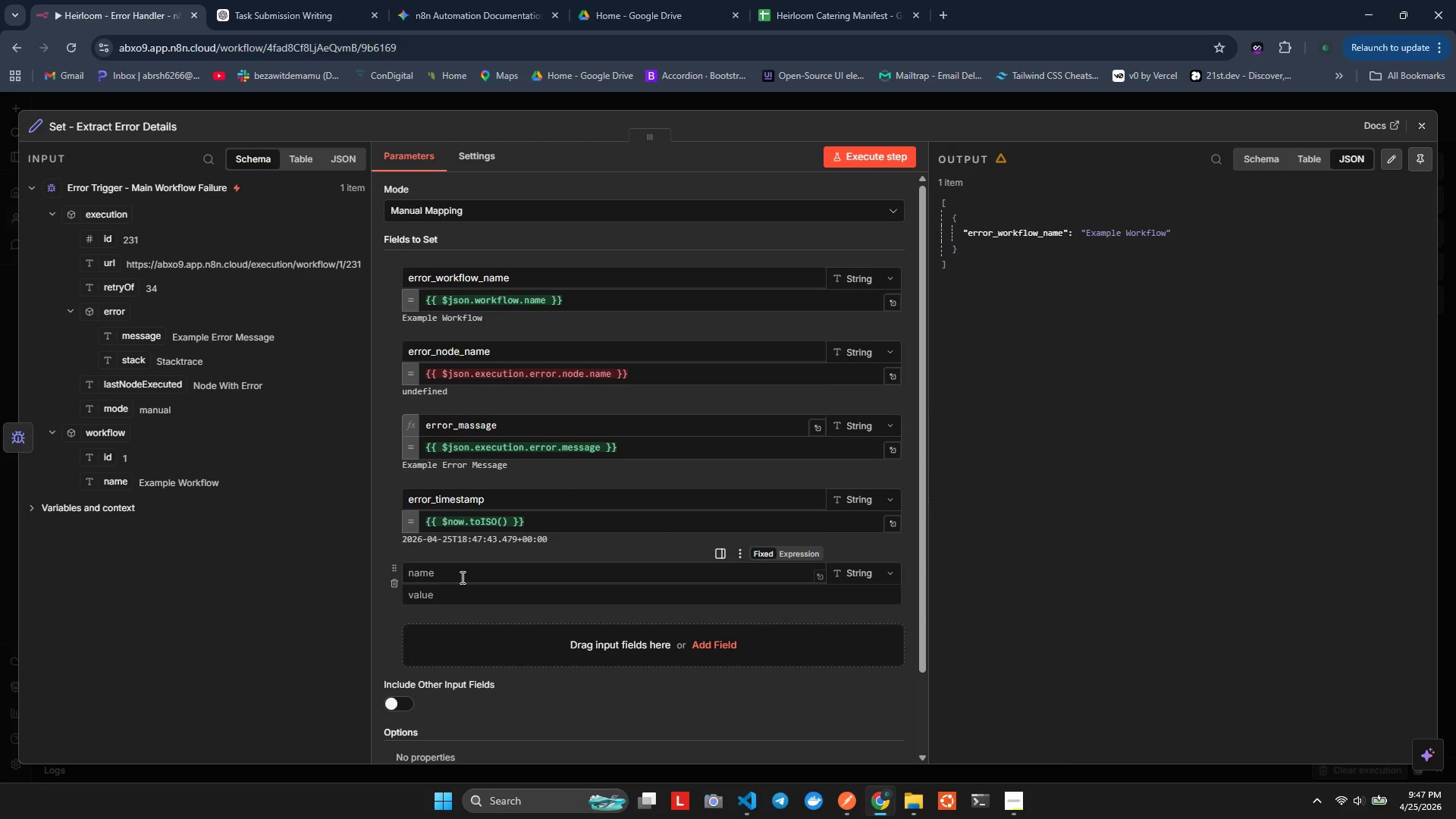 
left_click([460, 577])
 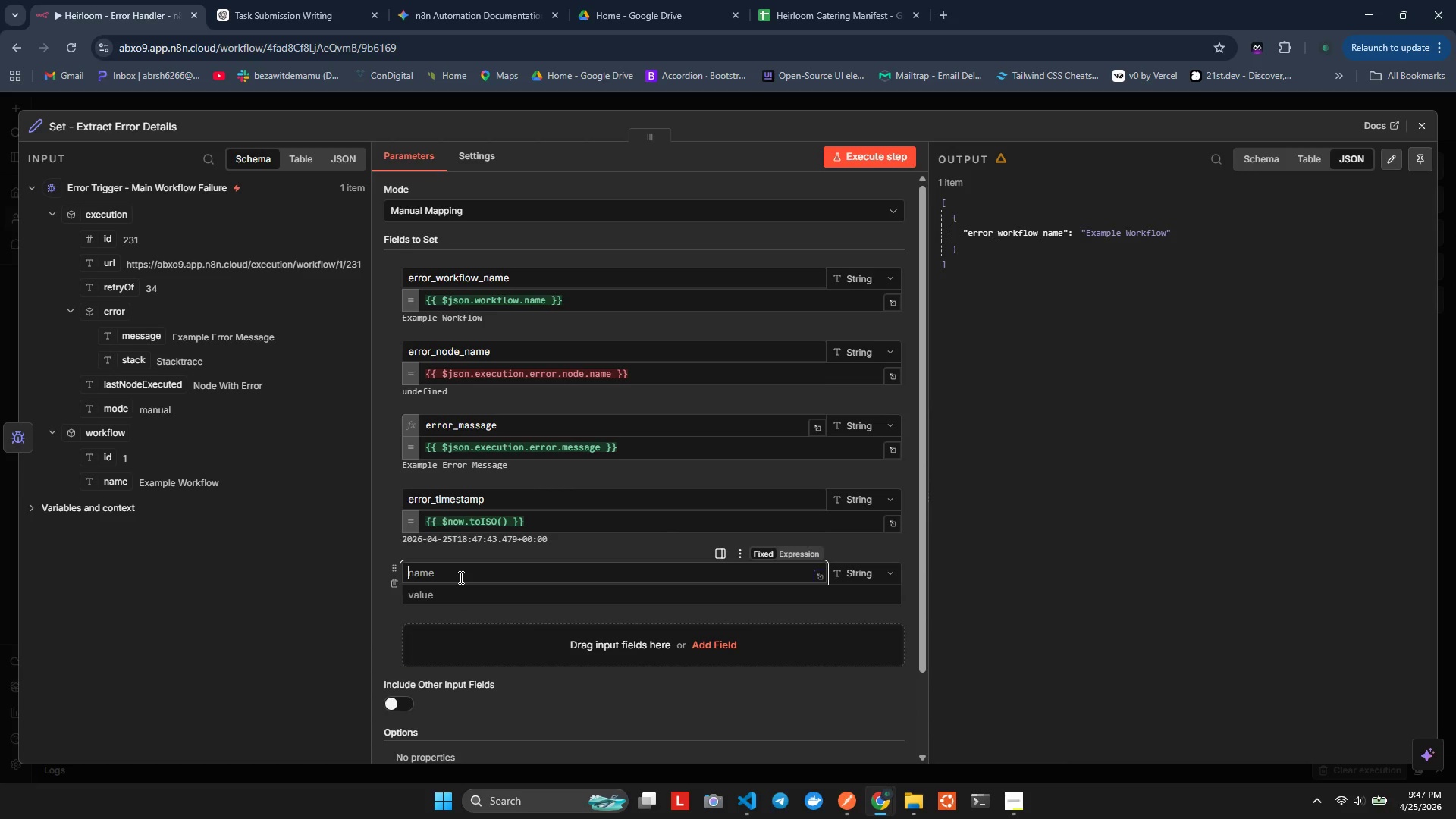 
type(E)
key(Backspace)
type(execution))
key(Backspace)
type(_id)
 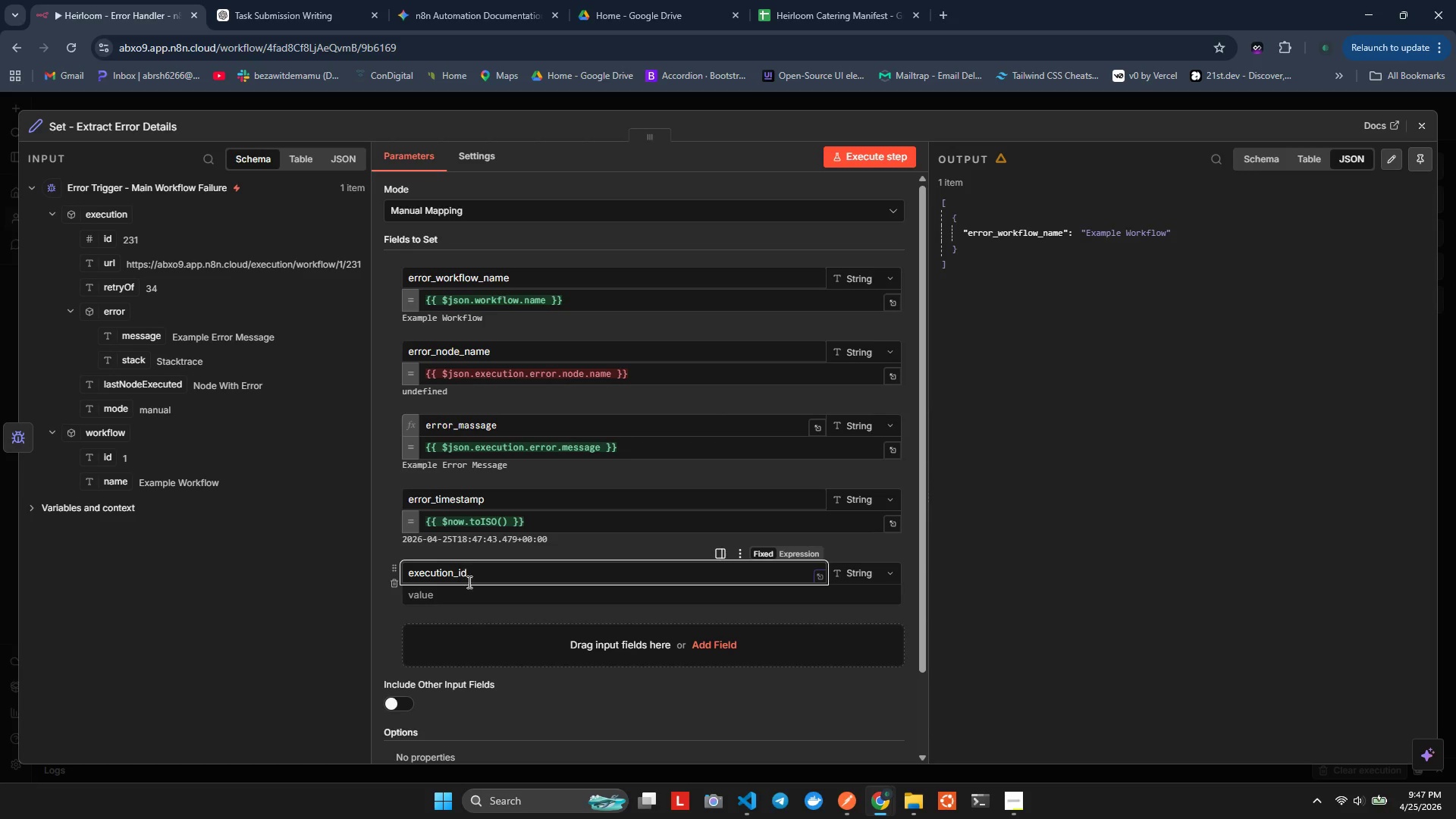 
left_click([493, 600])
 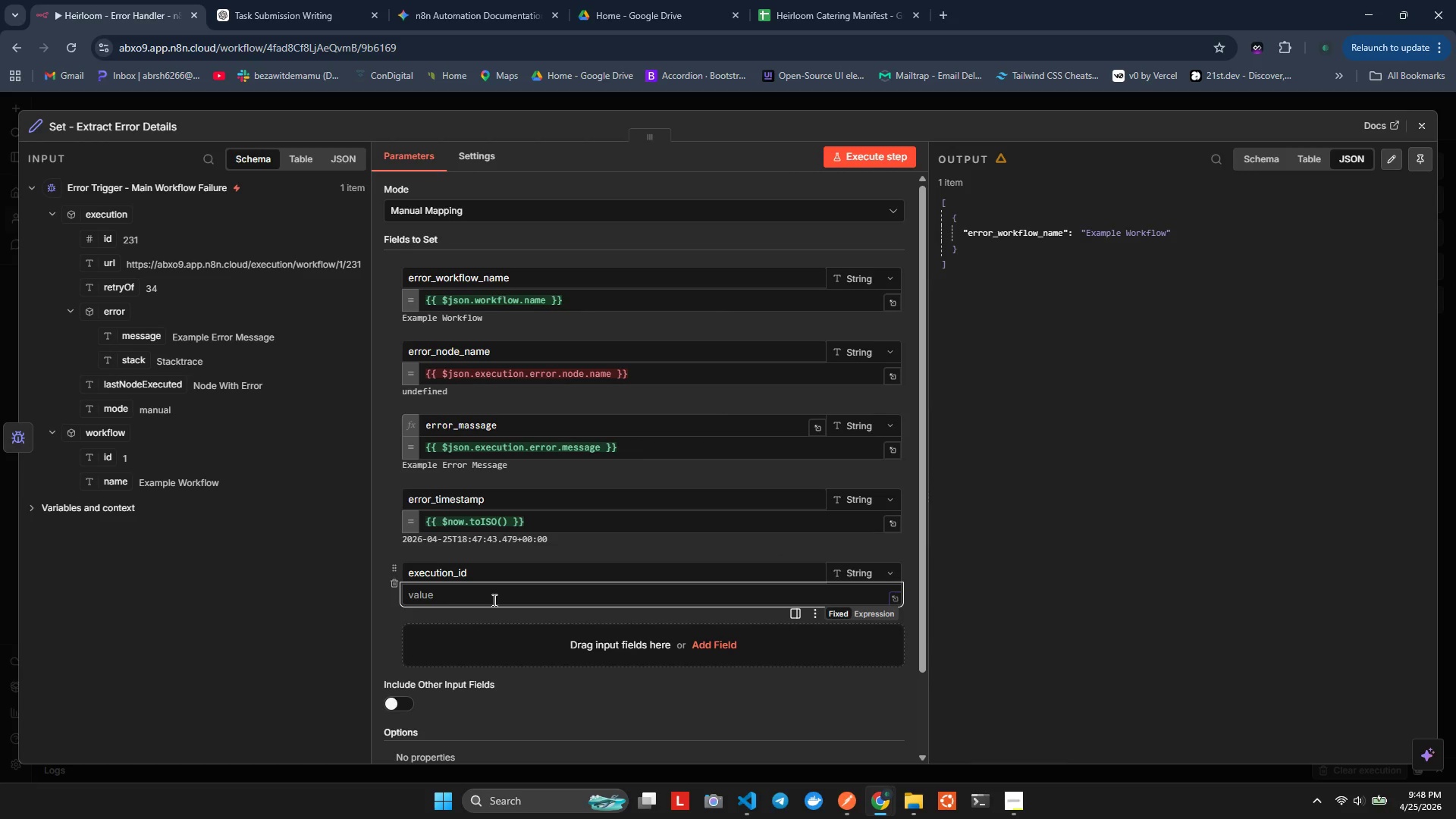 
key(Shift+BracketLeft)
 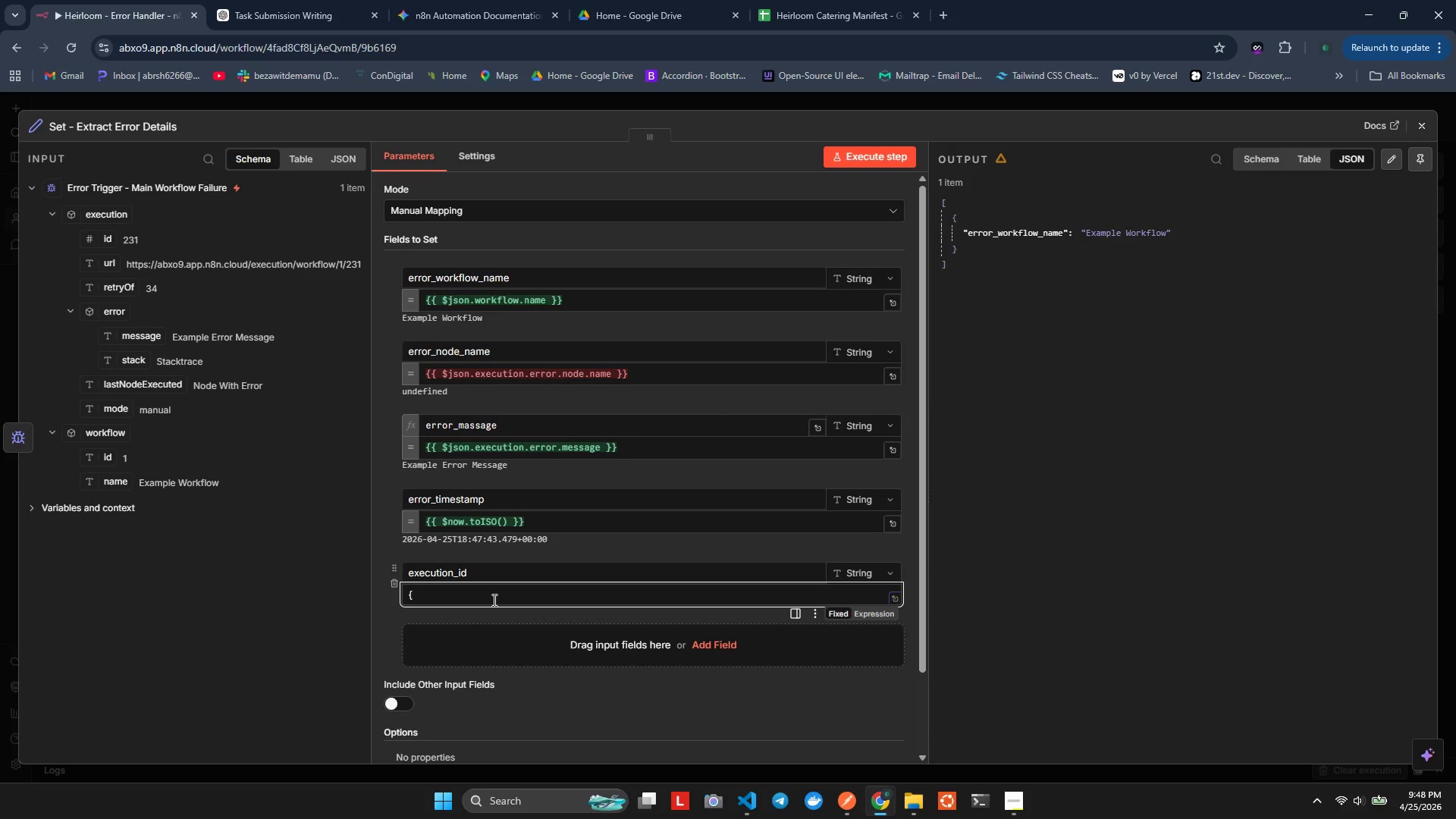 
key(Backspace)
 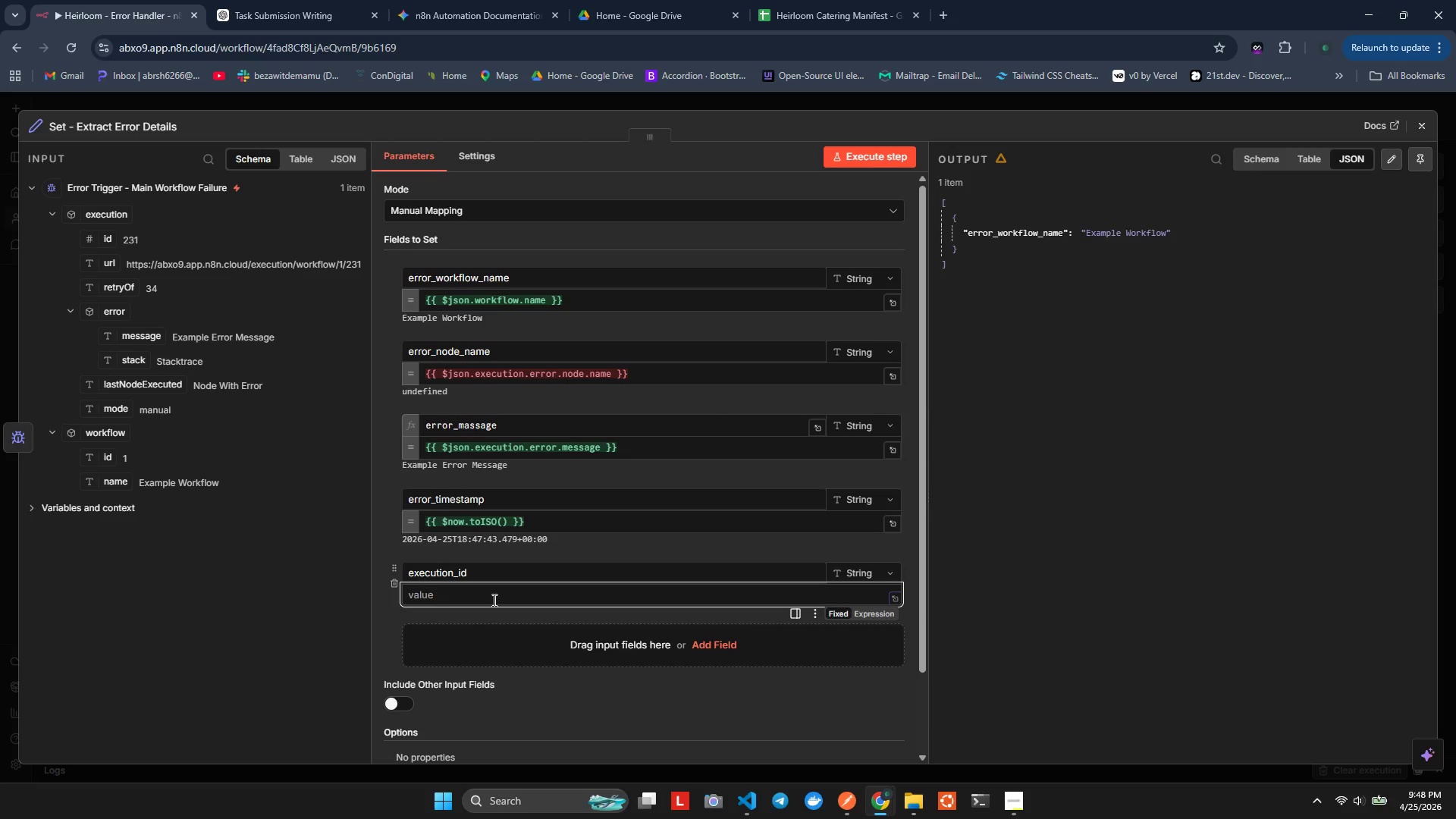 
key(Backspace)
 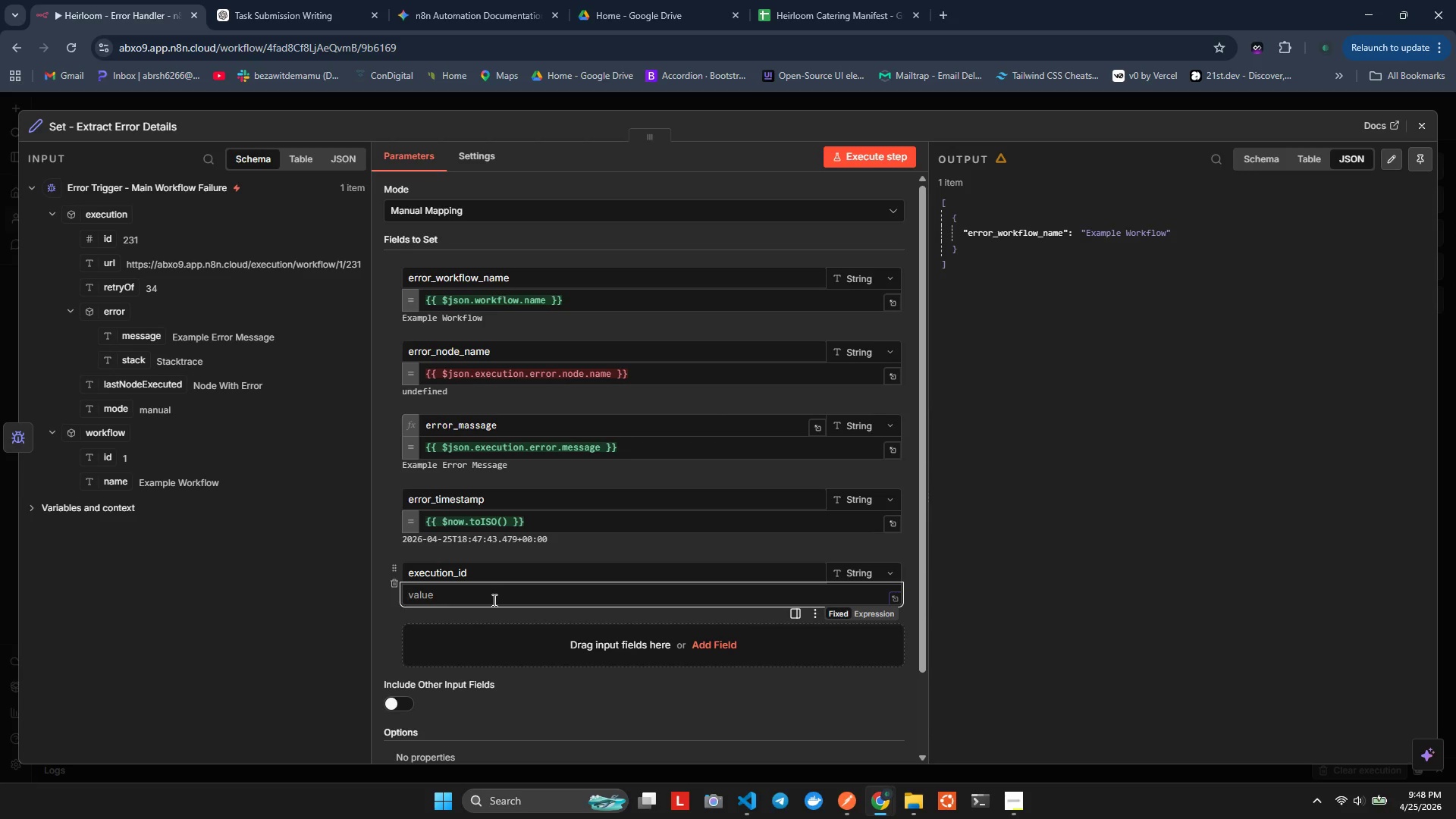 
key(Equal)
 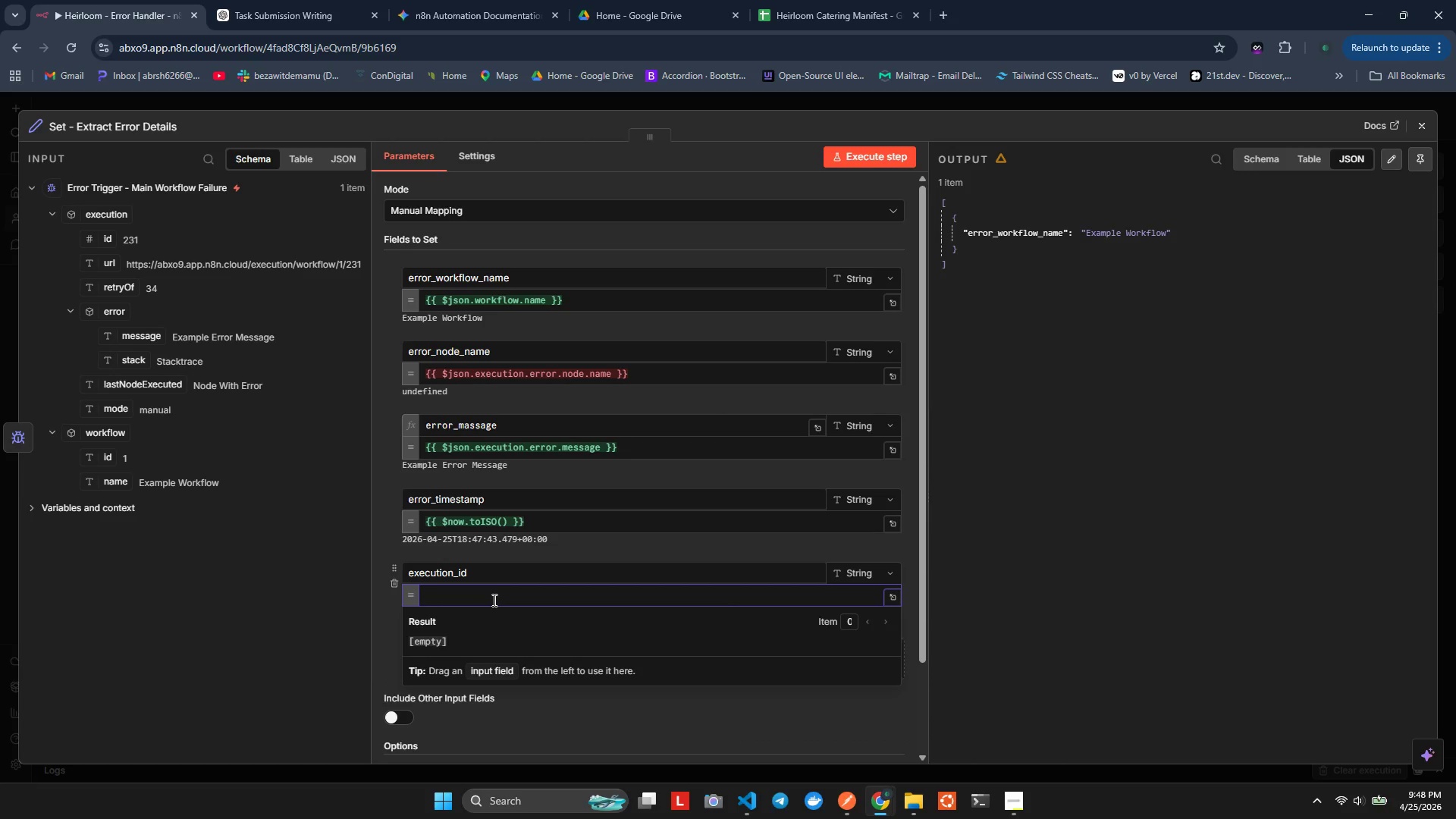 
key(Shift+BracketLeft)
 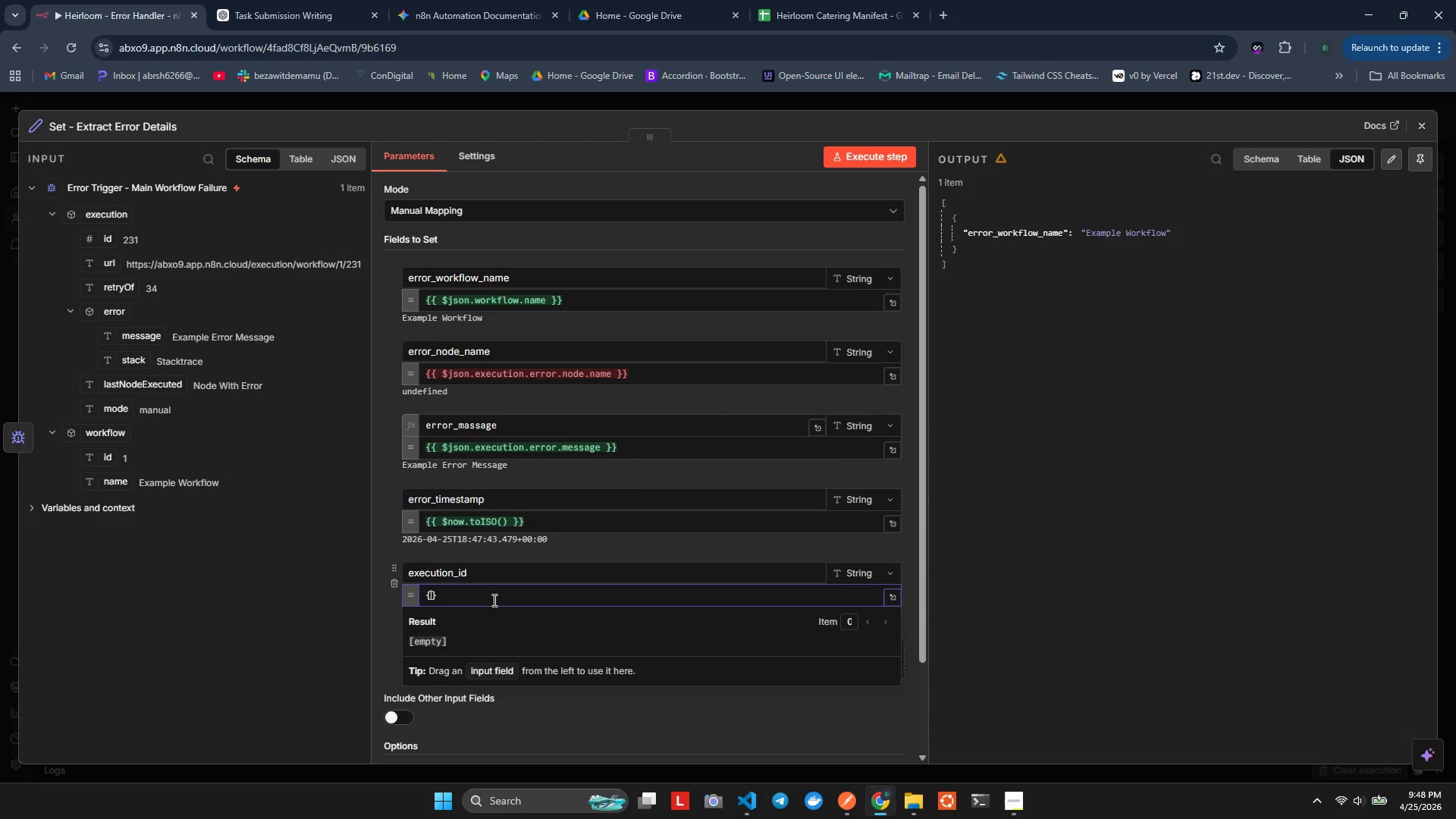 
key(Shift+BracketLeft)
 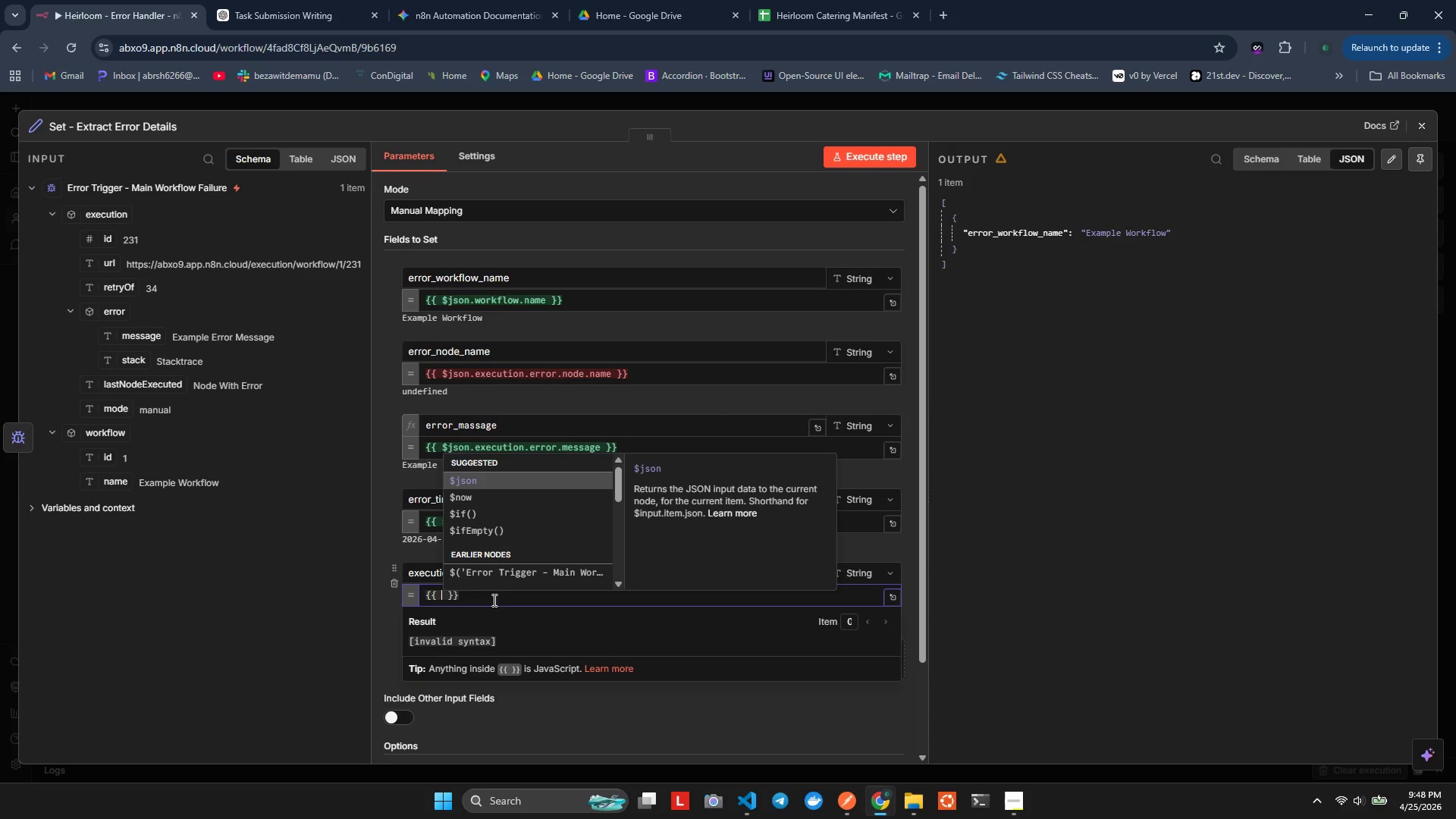 
hold_key(key=ShiftLeft, duration=0.94)
 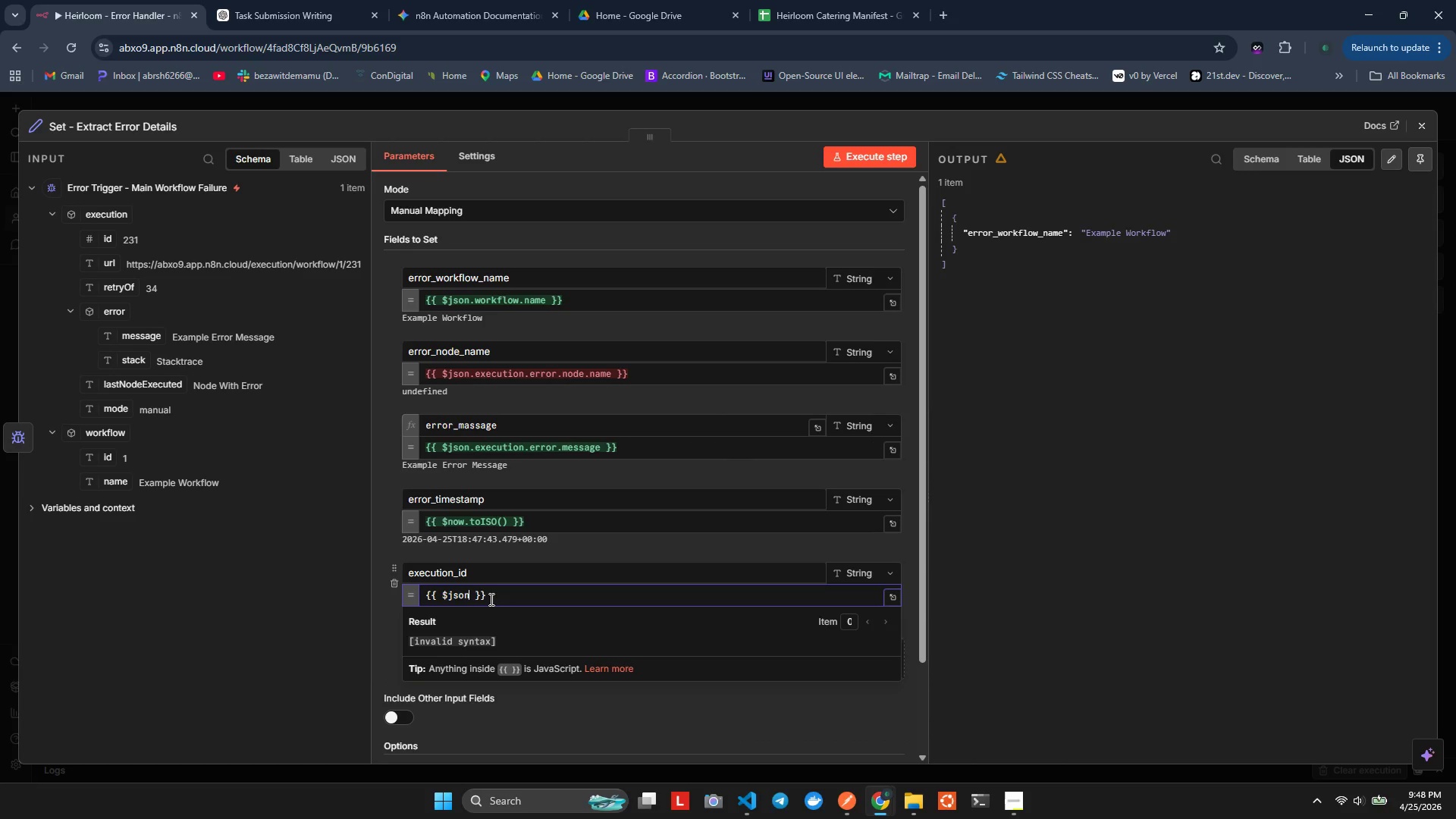 
key(Enter)
 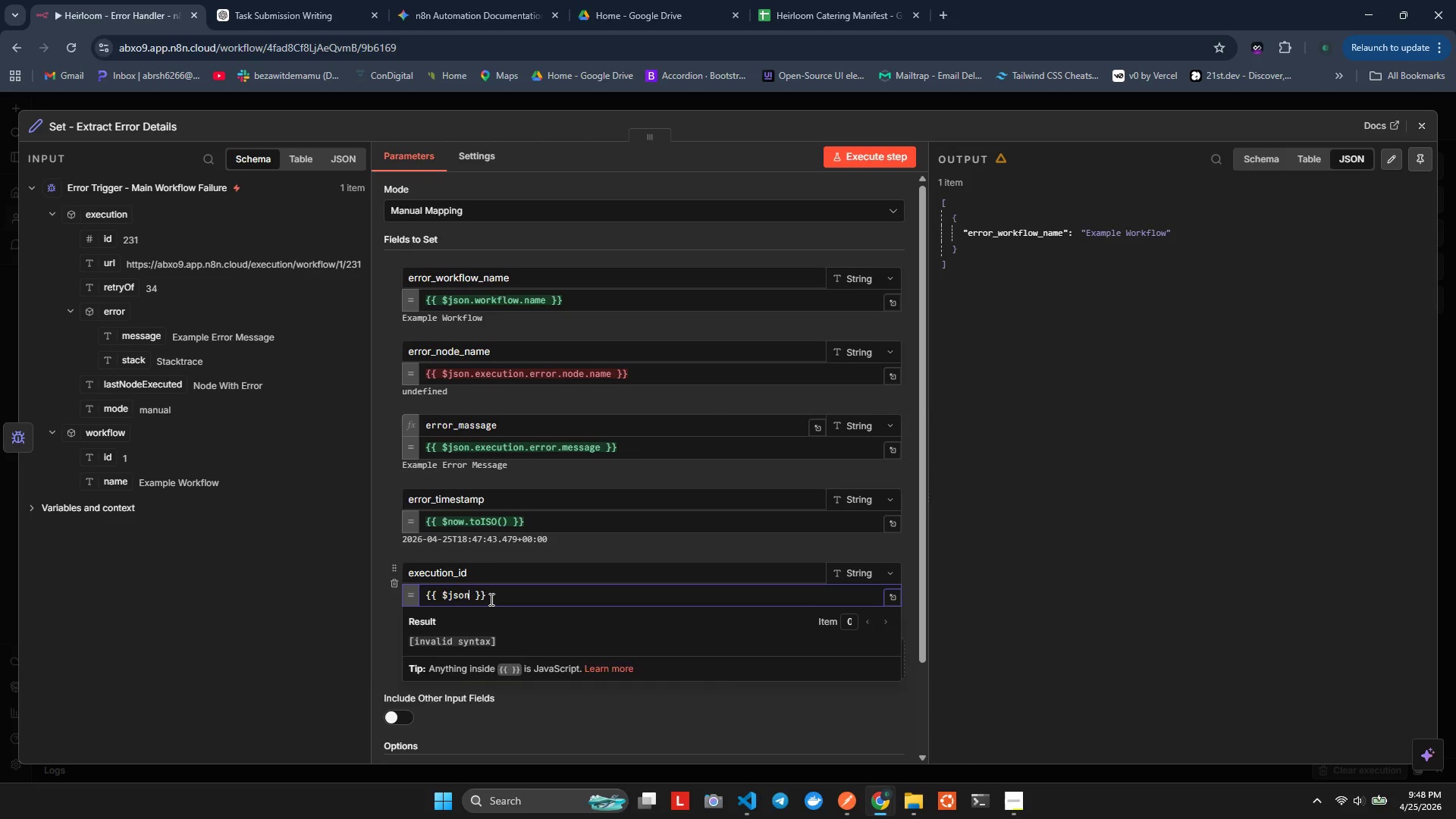 
key(Period)
 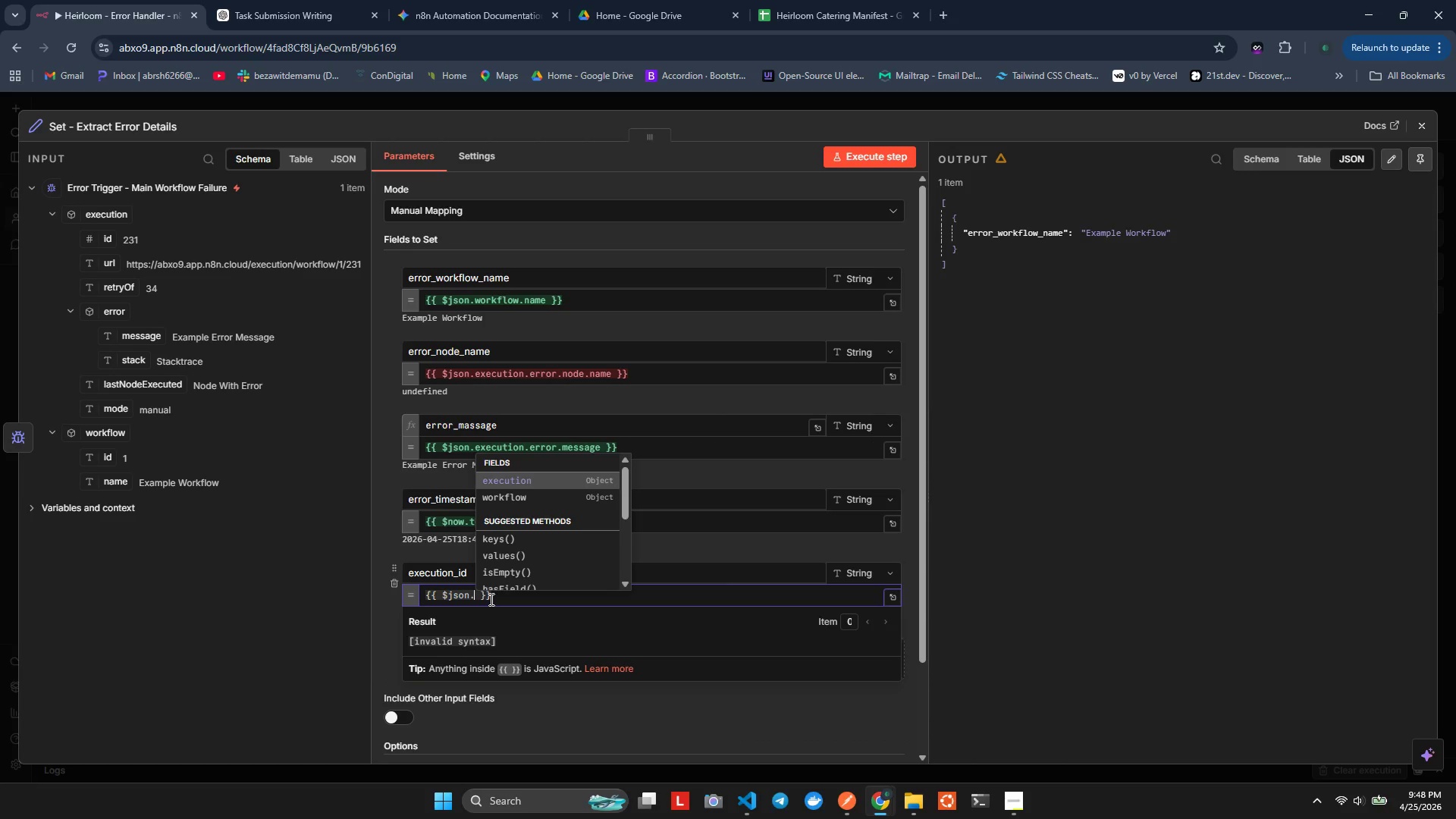 
key(Enter)
 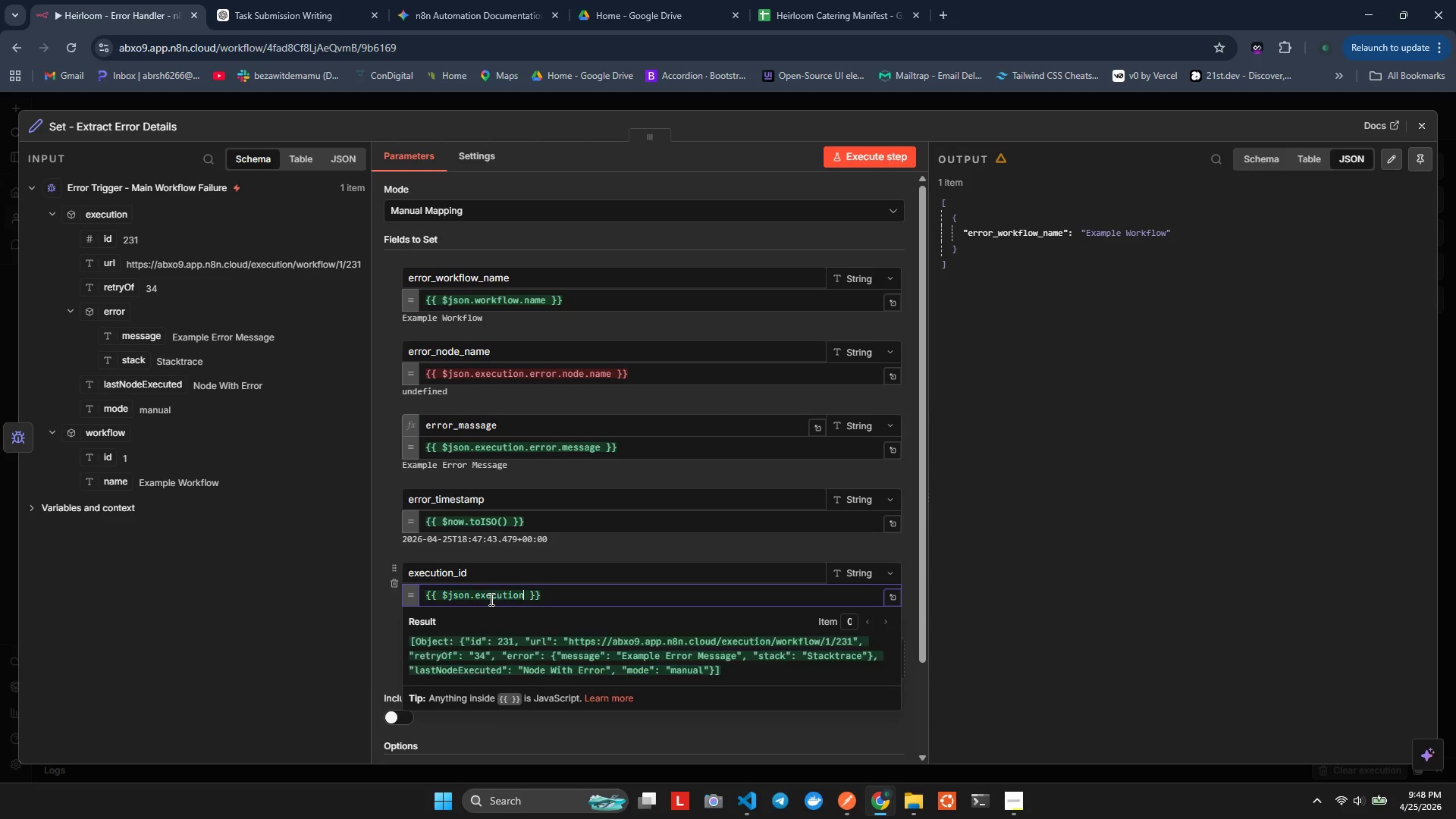 
key(Comma)
 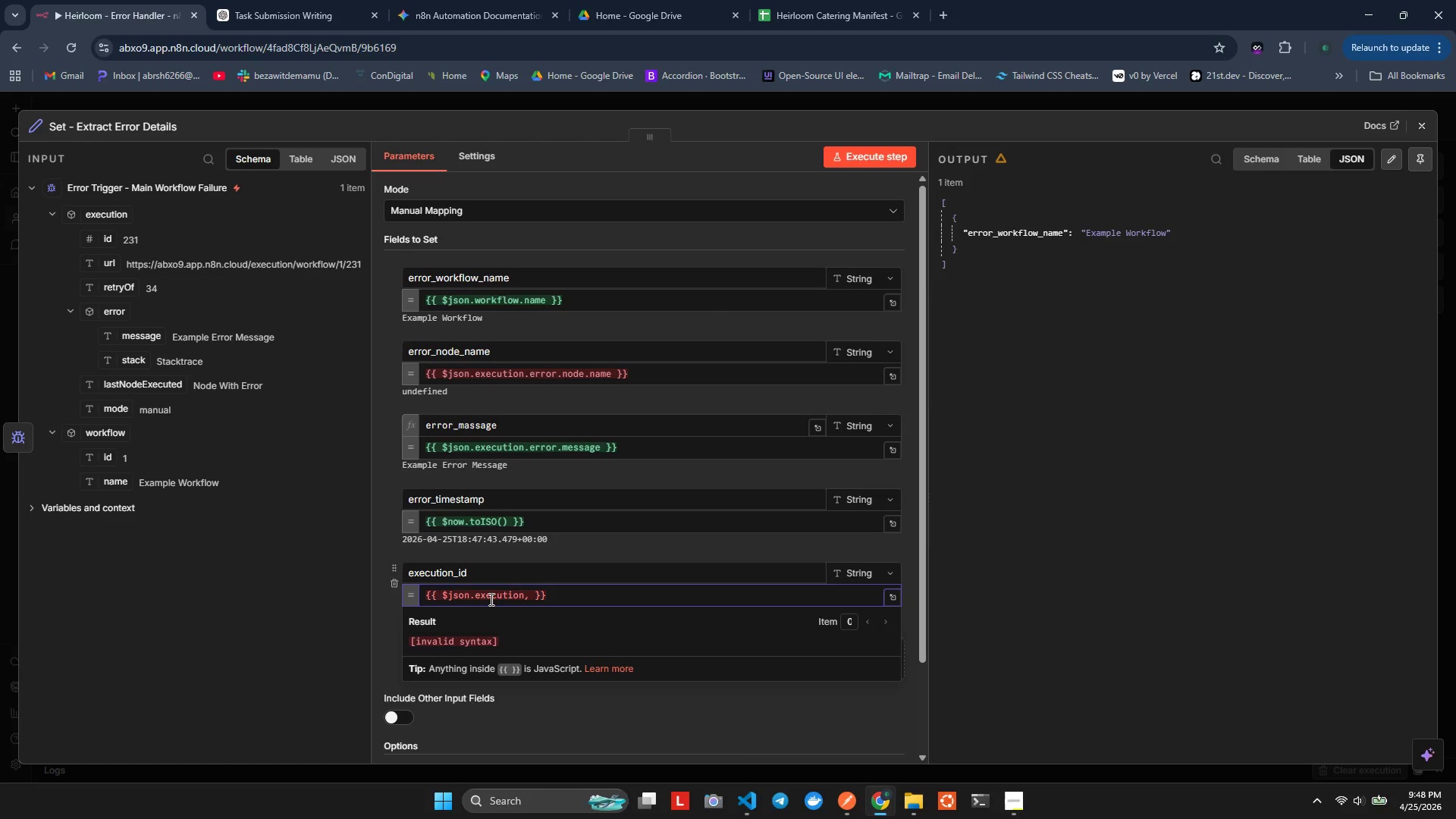 
key(Backspace)
 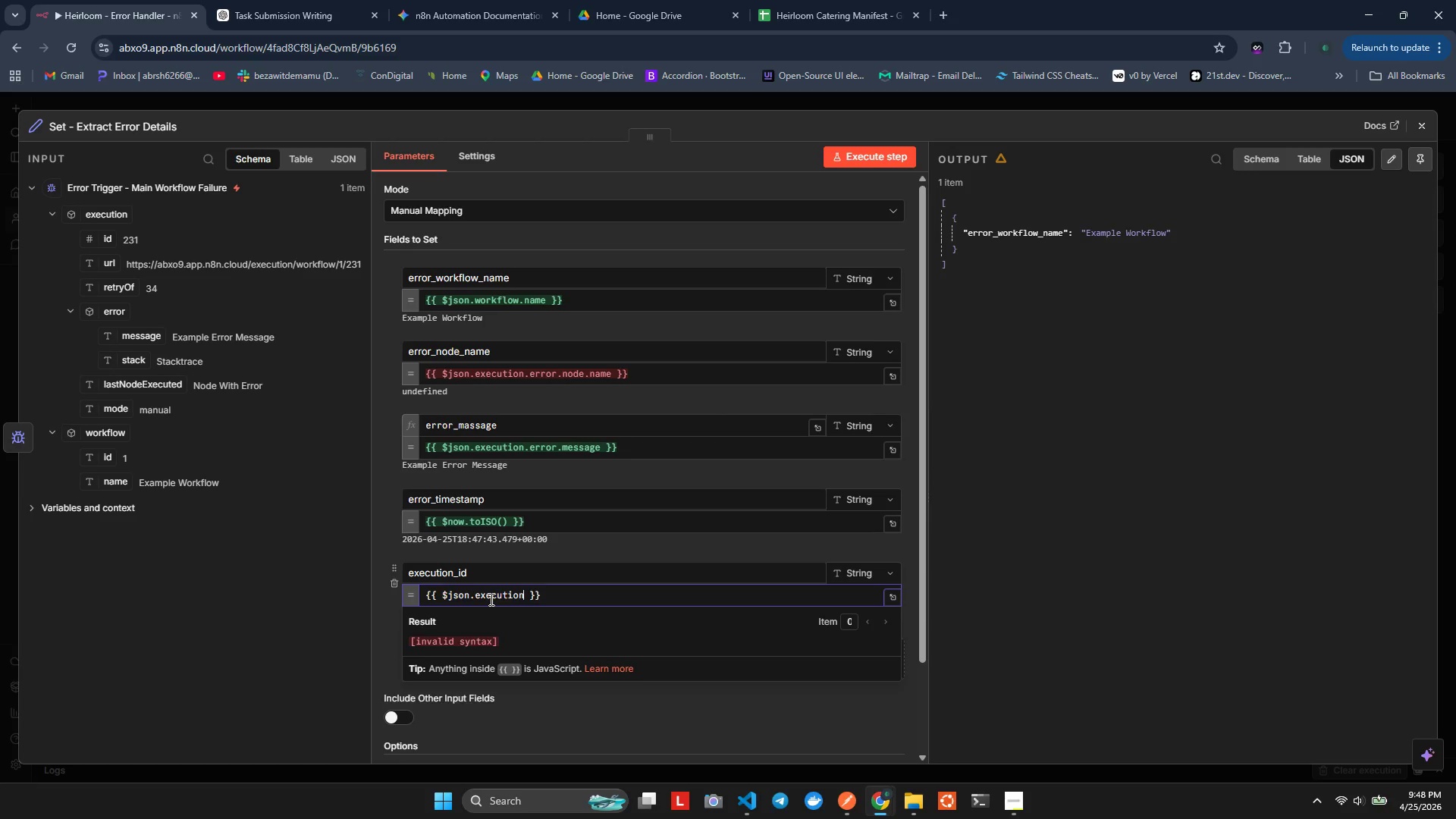 
key(Period)
 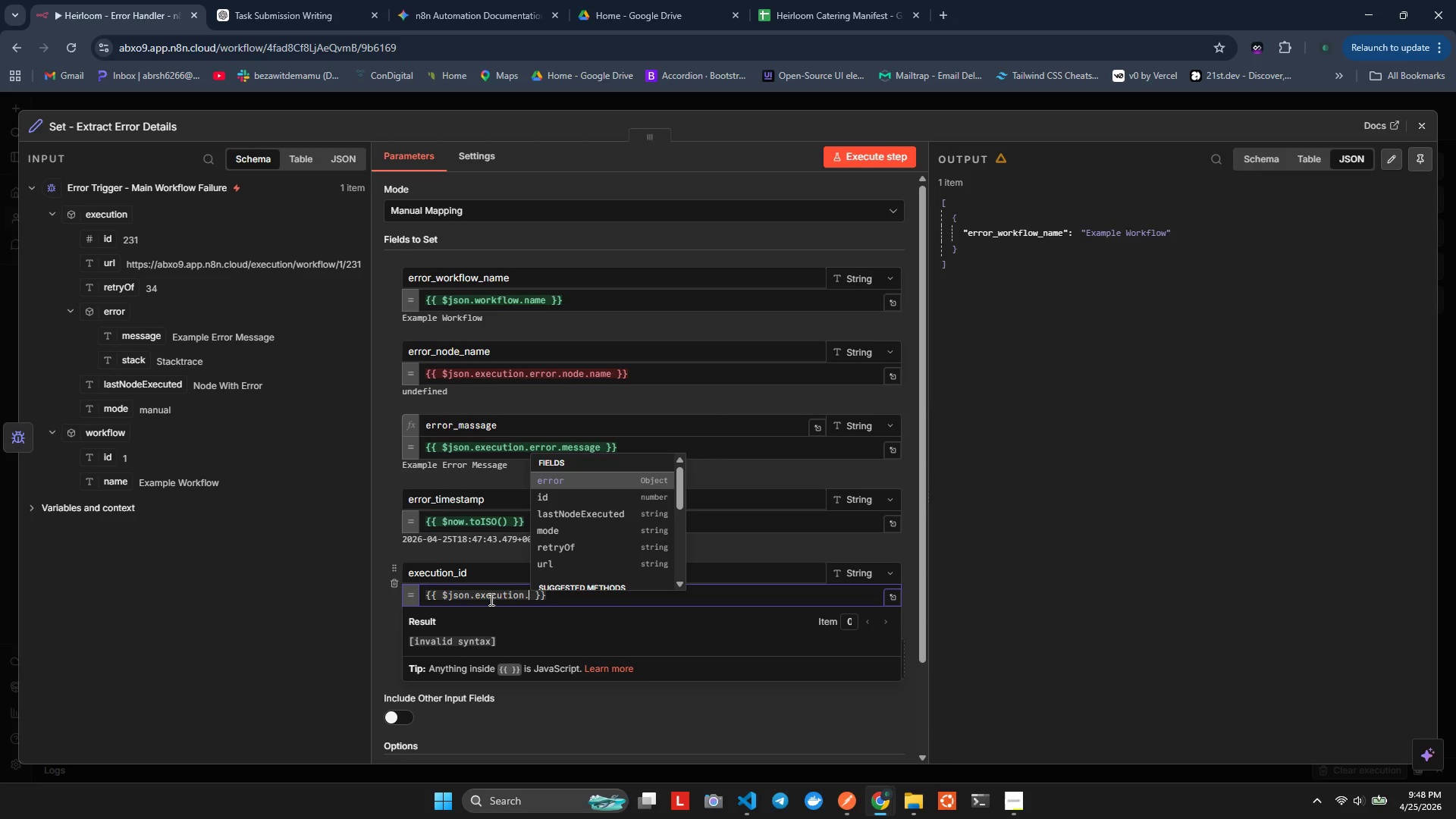 
key(Enter)
 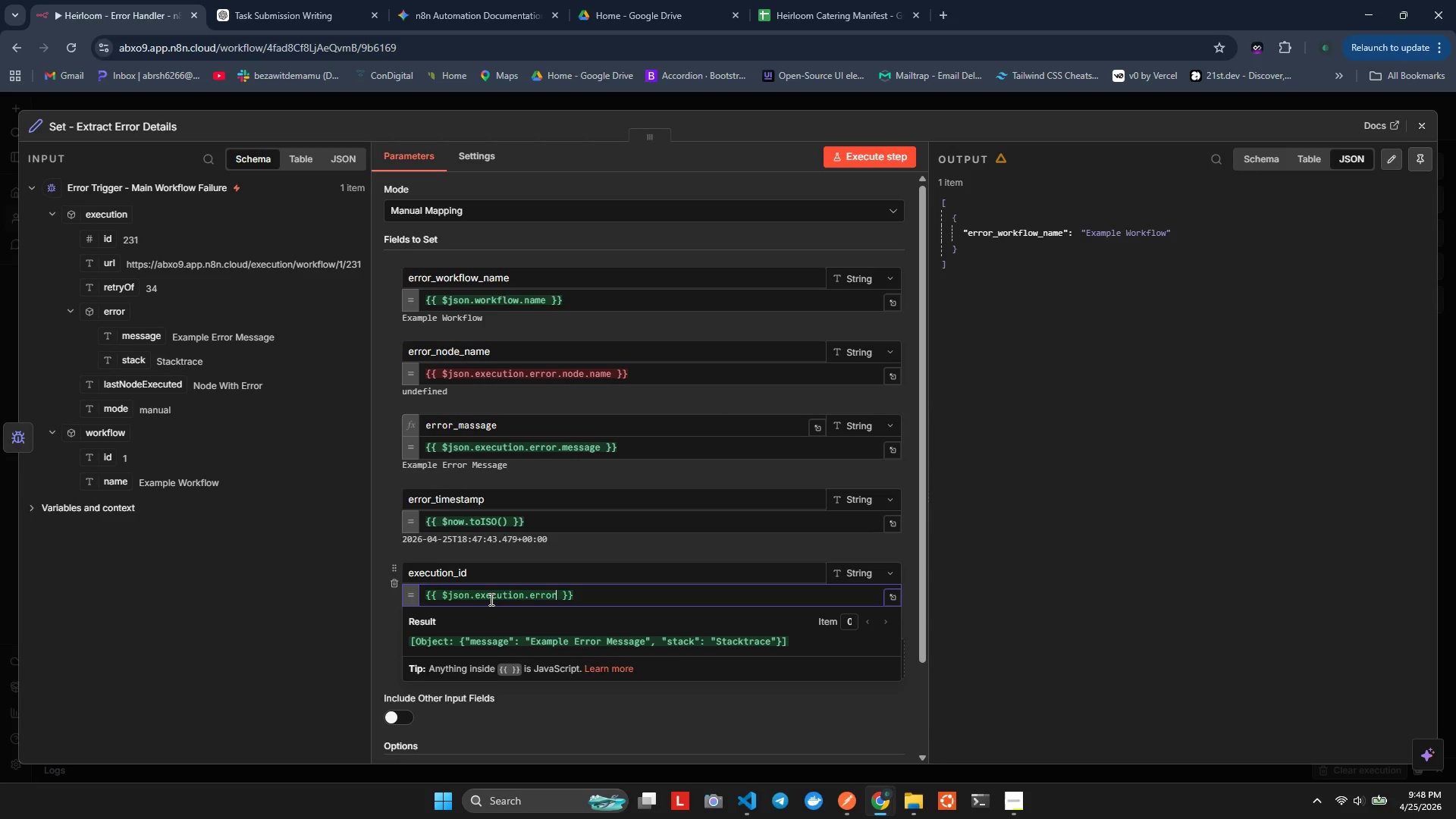 
key(Control+ControlLeft)
 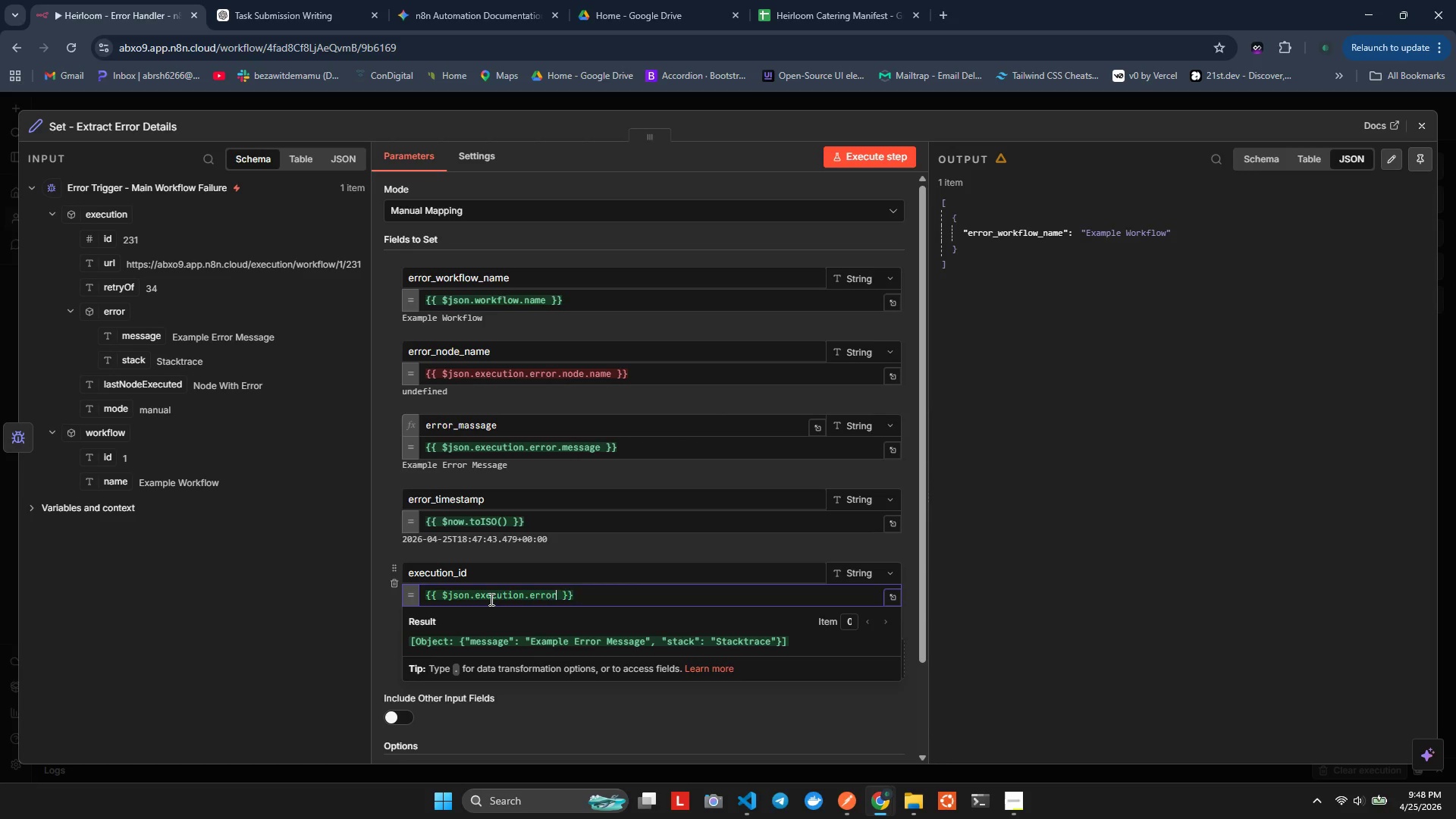 
key(Control+Z)
 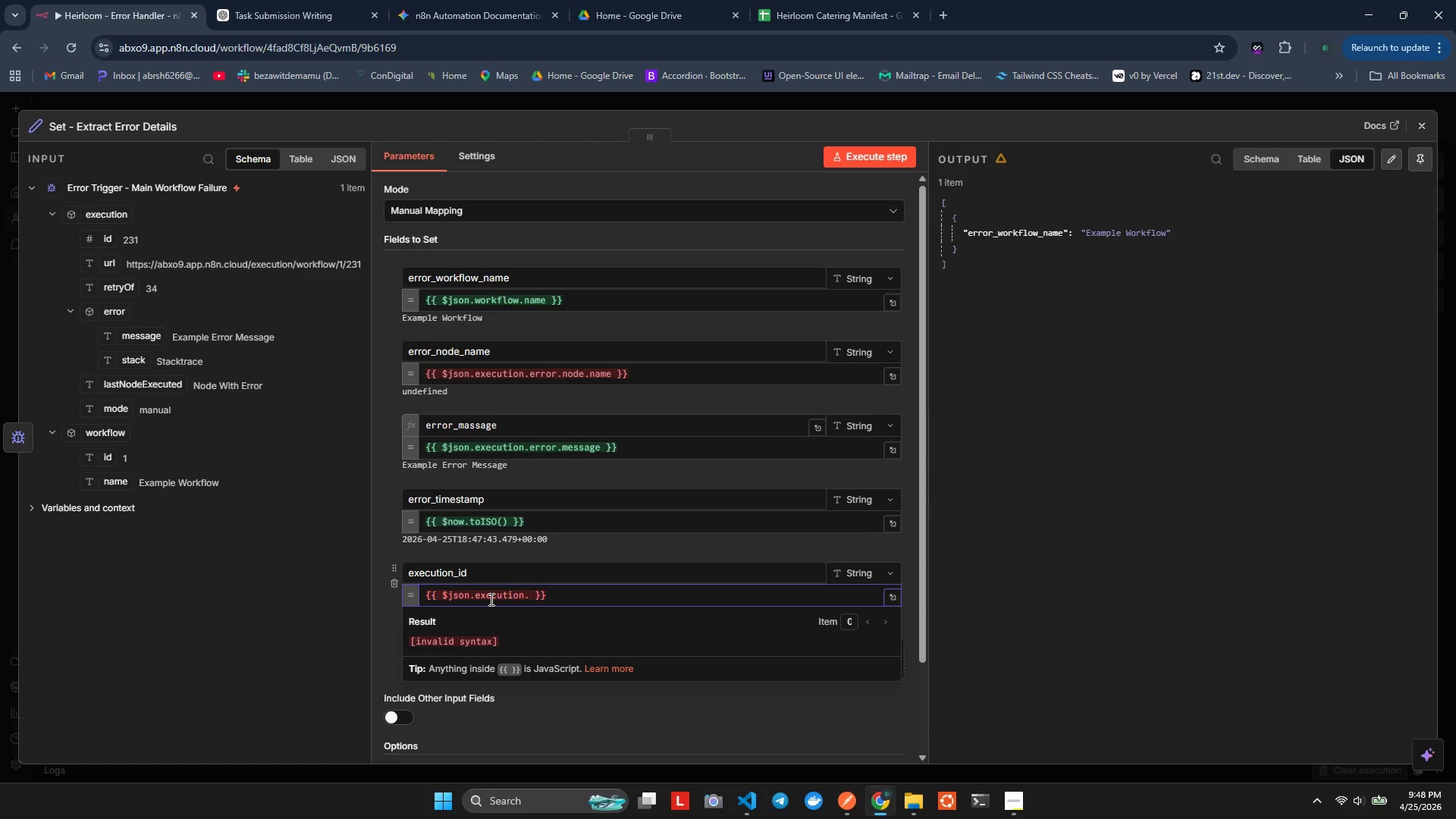 
key(I)
 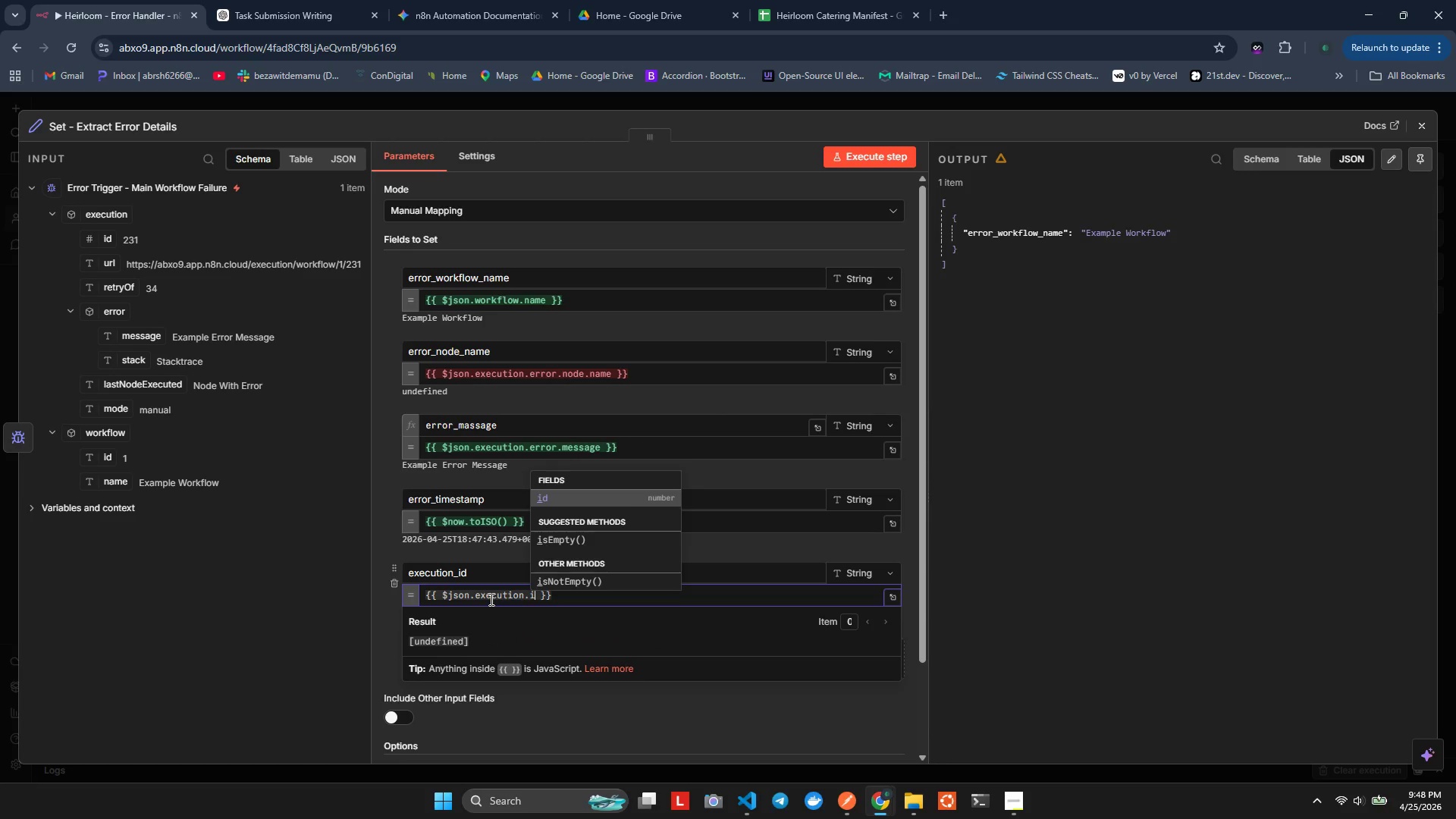 
key(Enter)
 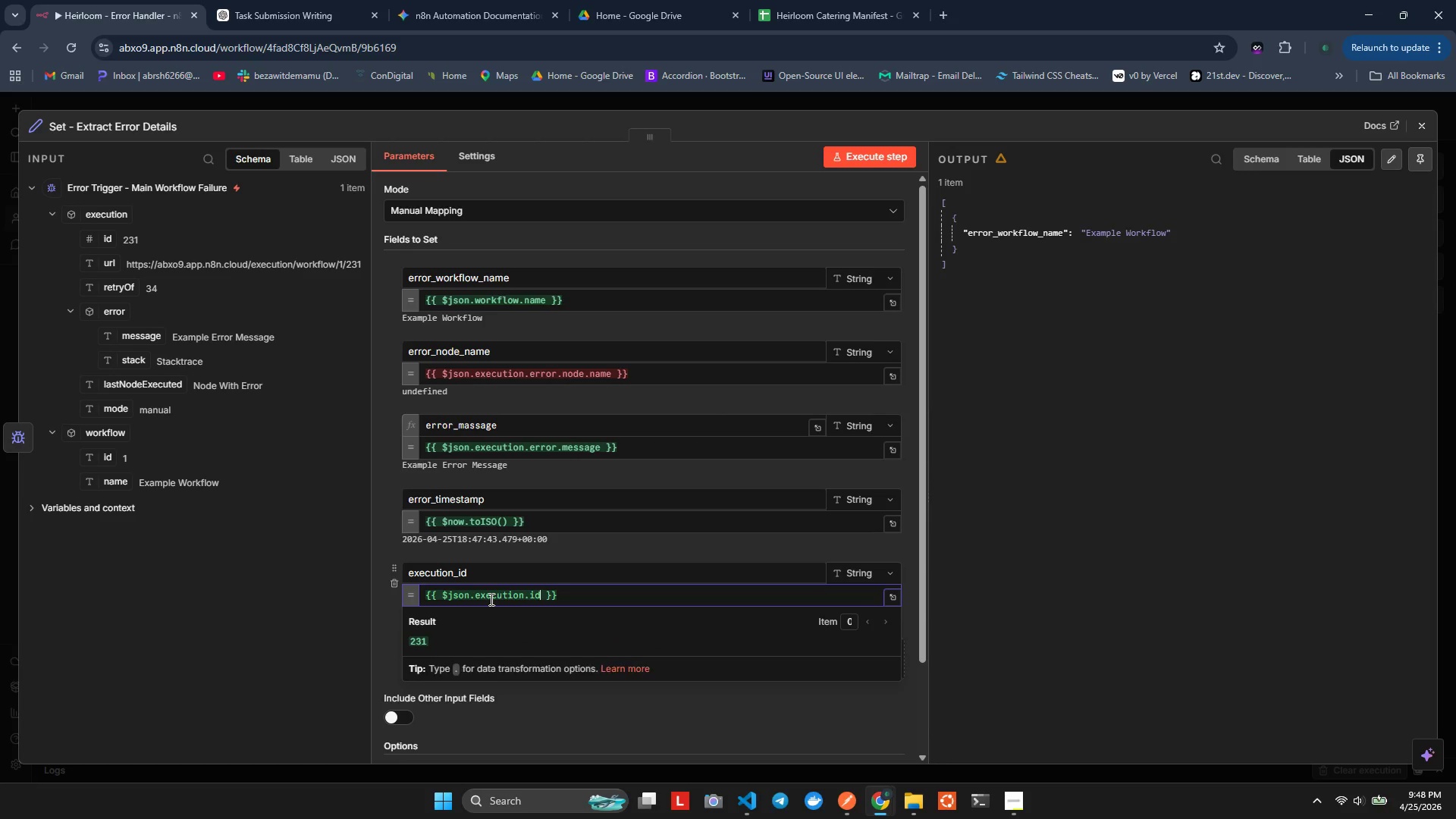 
key(Alt+Shift+F)
 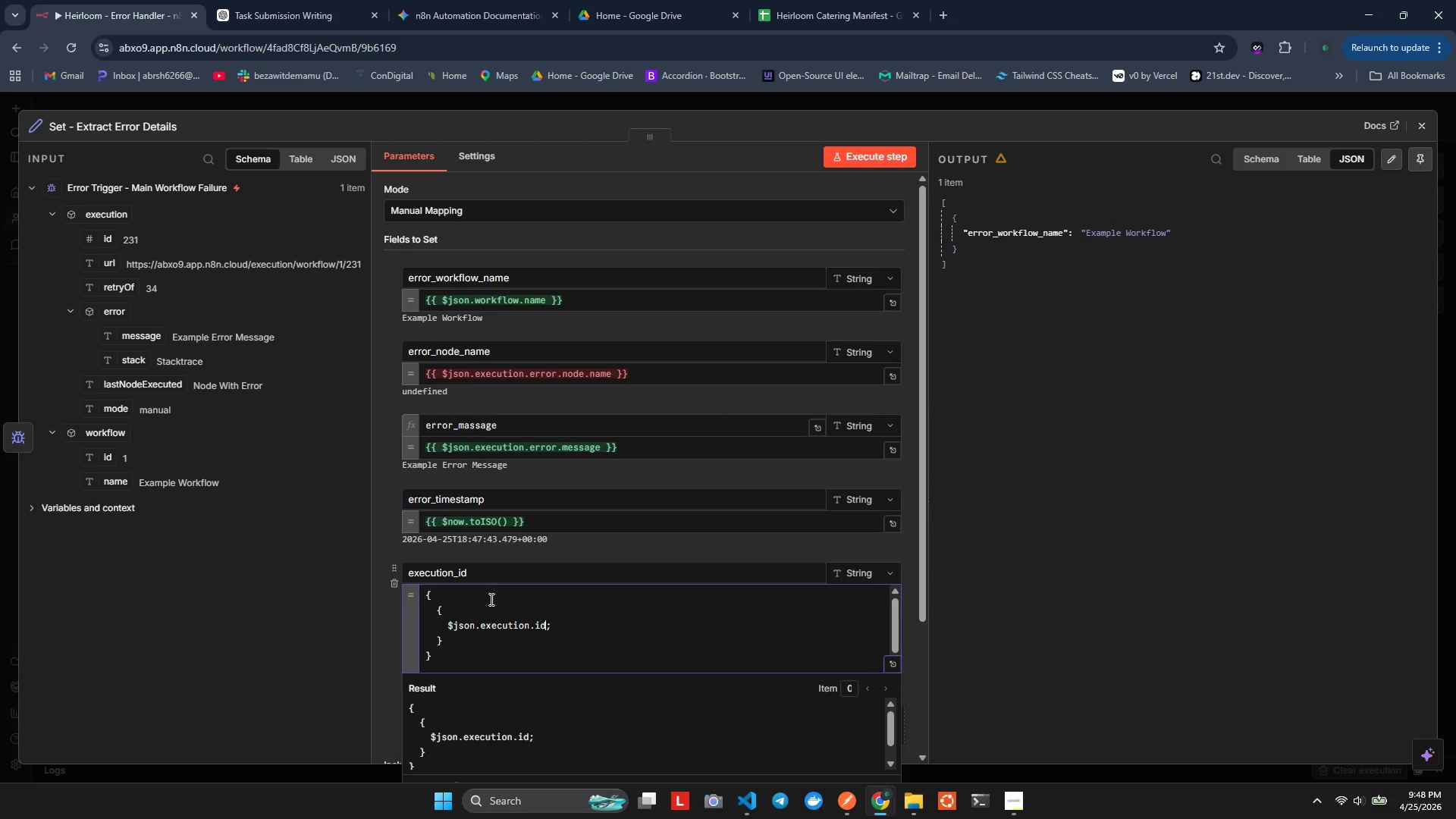 
key(Control+ControlLeft)
 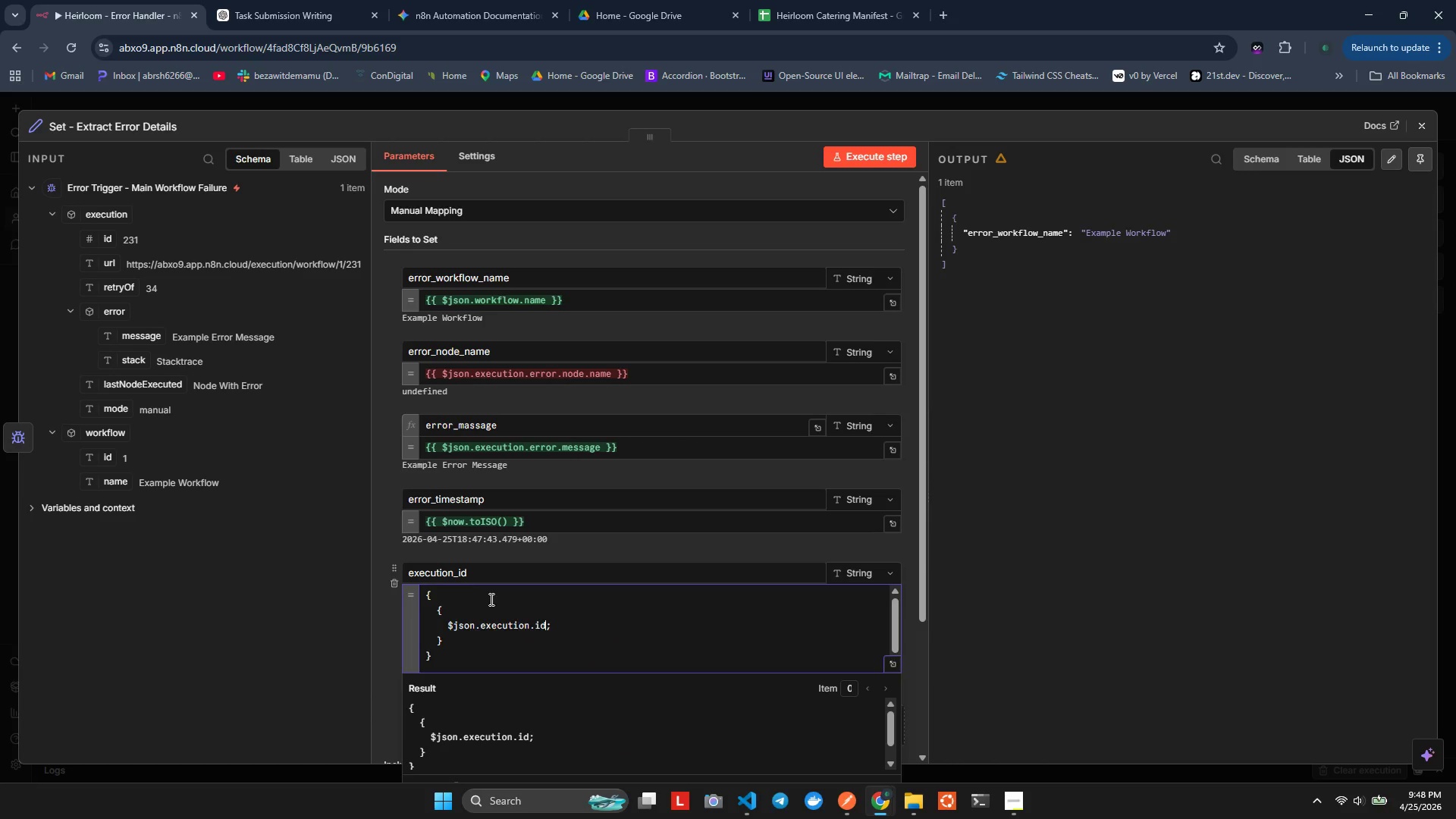 
key(Control+Z)
 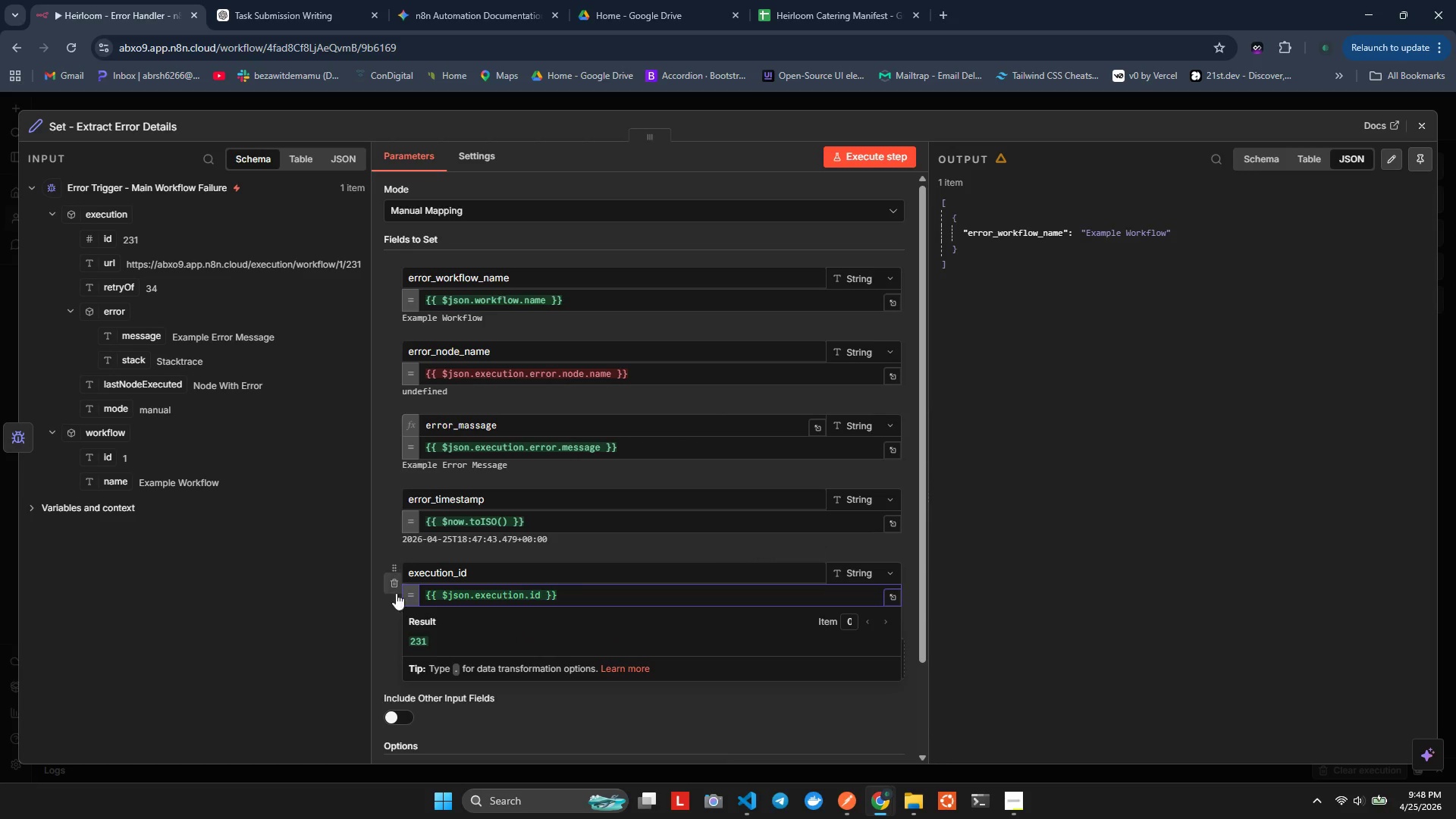 
left_click([541, 714])
 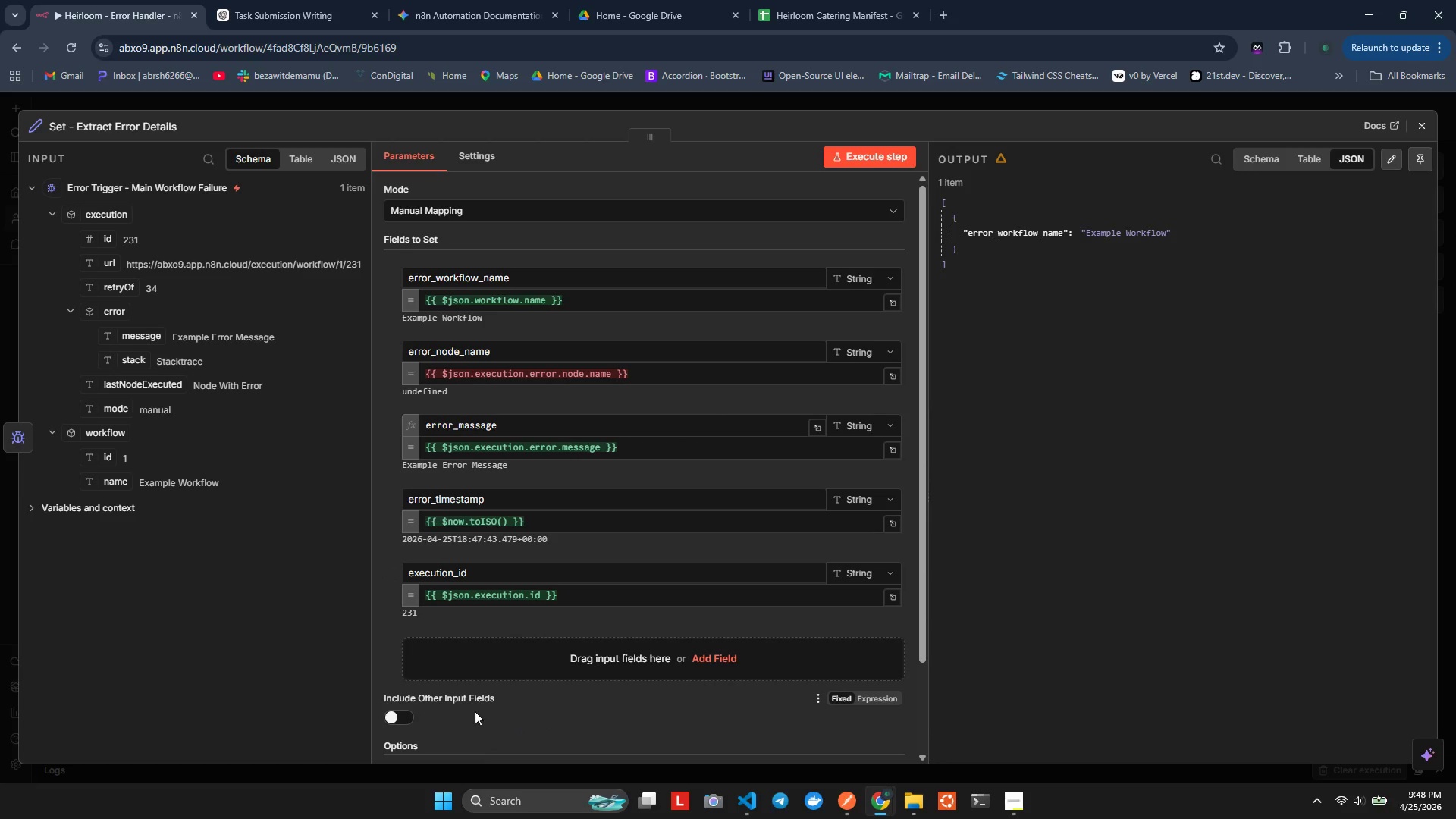 
scroll: coordinate [566, 717], scroll_direction: down, amount: 3.0
 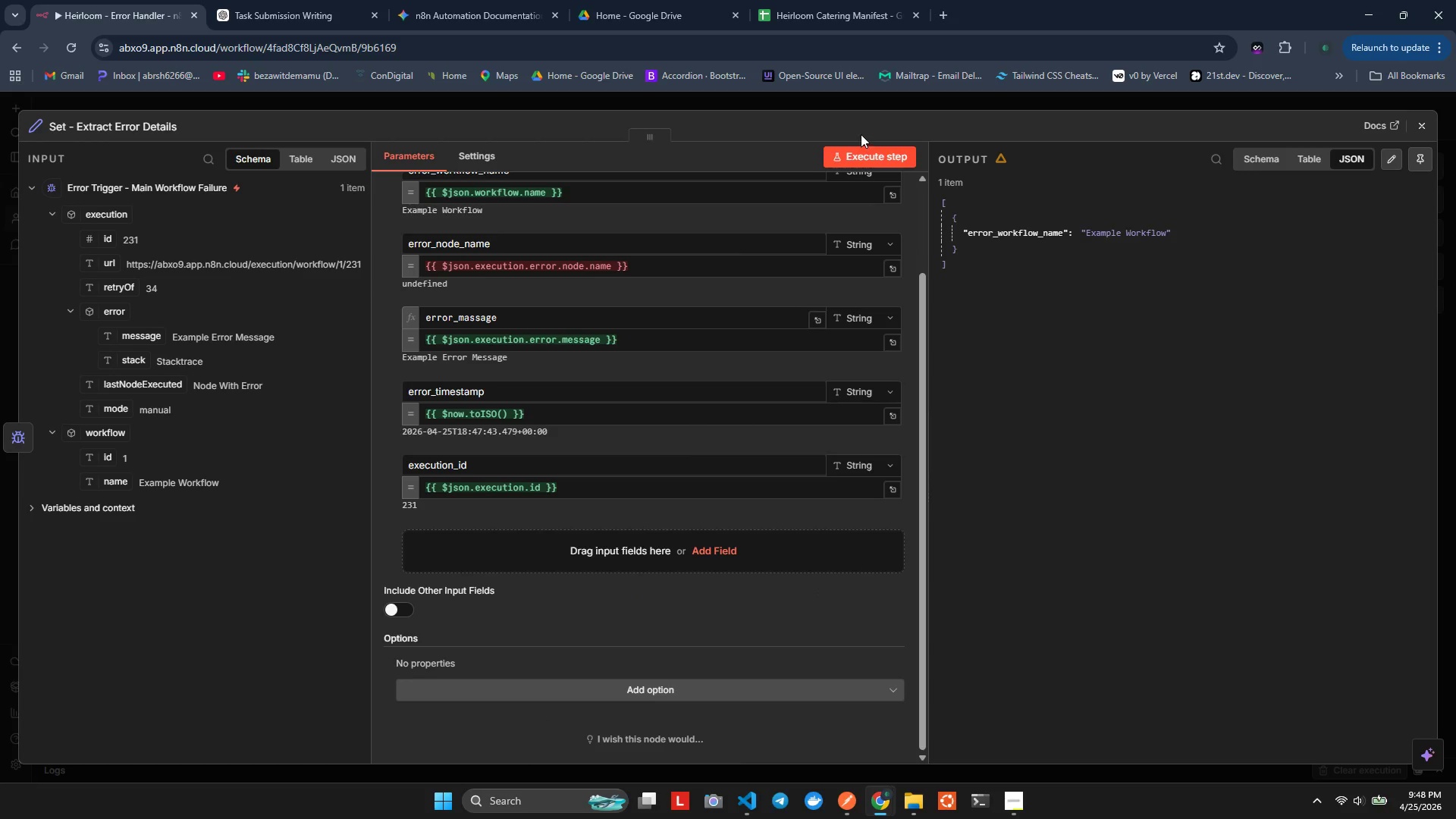 
left_click([864, 149])
 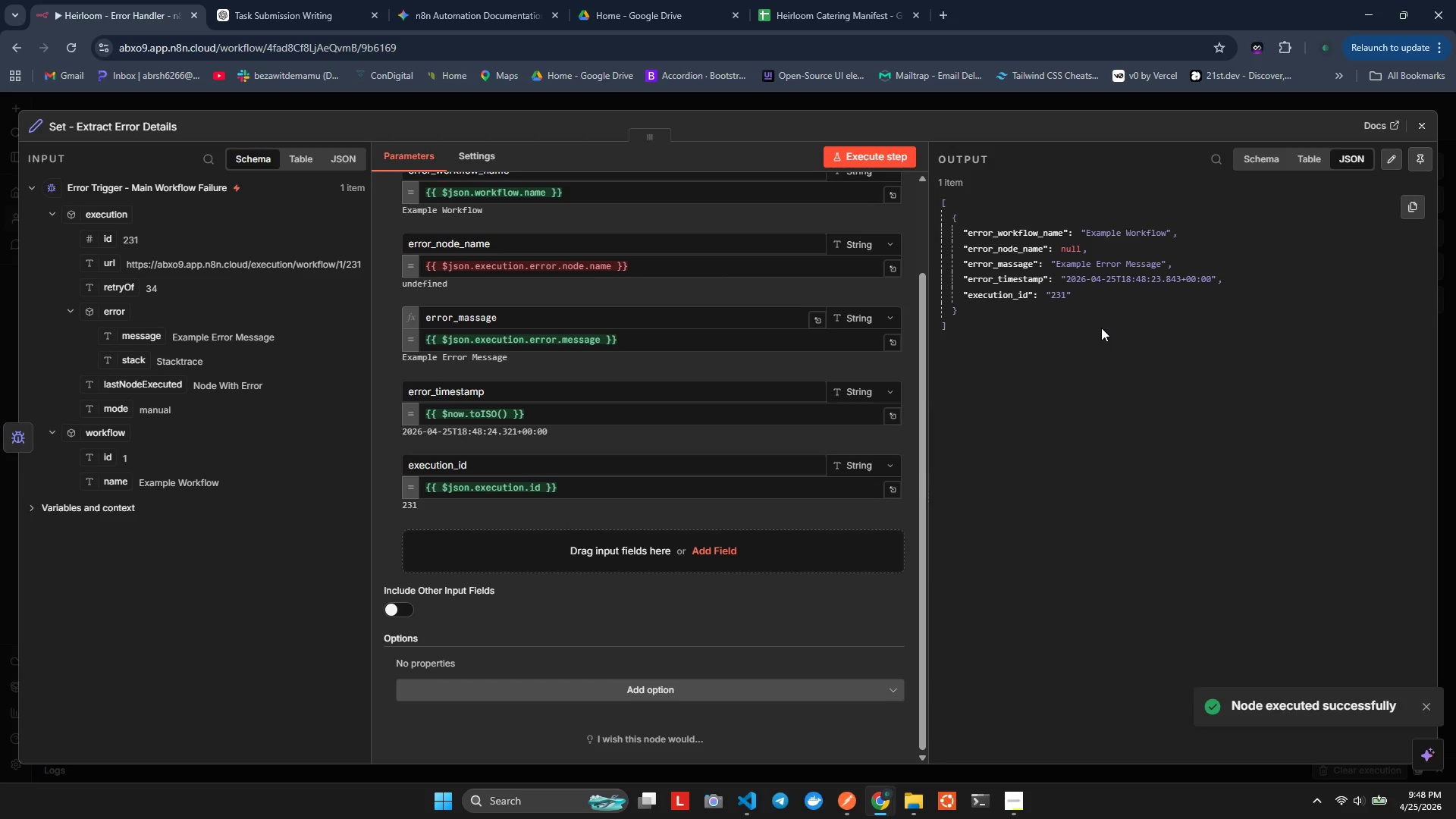 
scroll: coordinate [525, 484], scroll_direction: down, amount: 3.0
 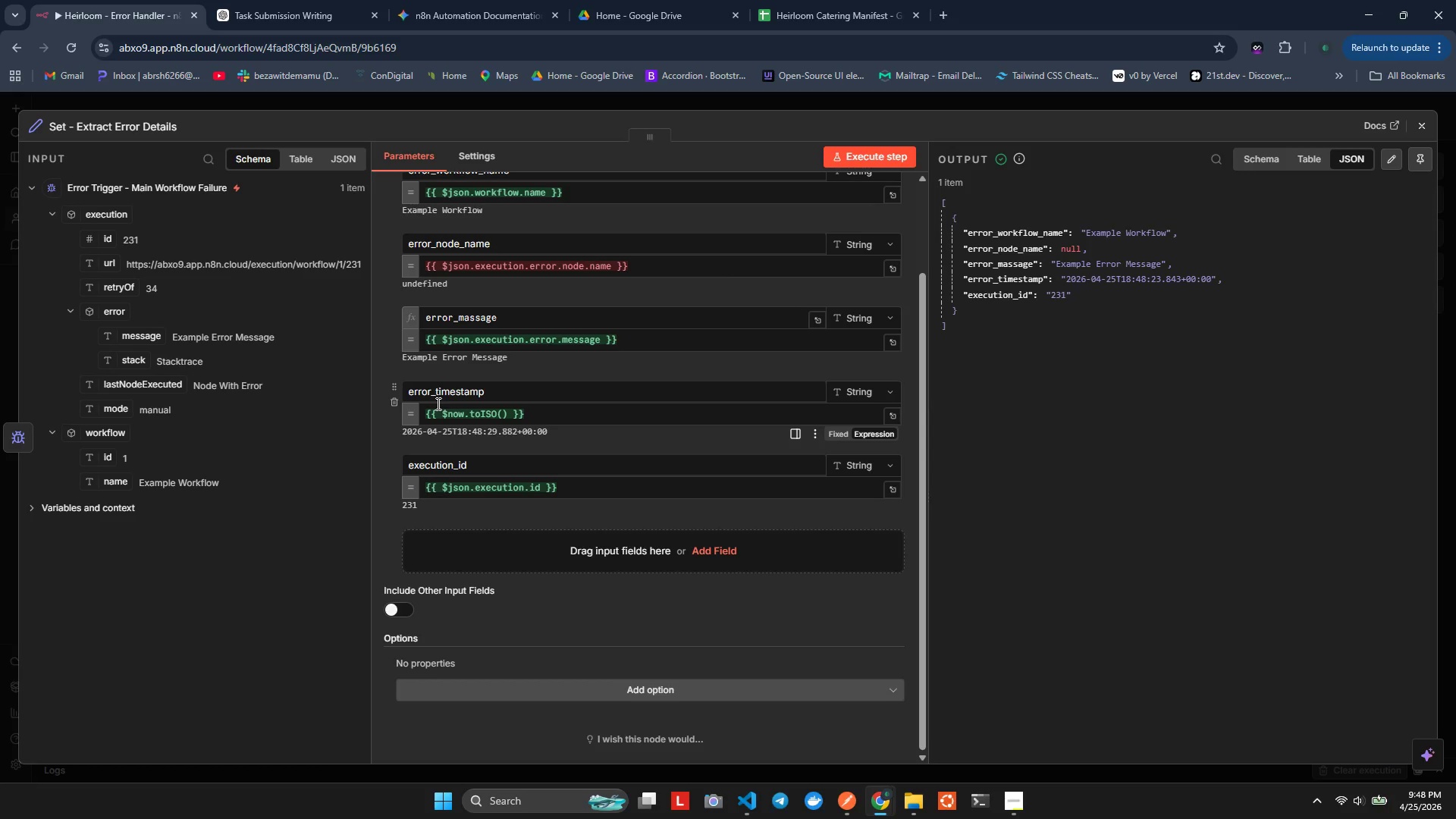 
wait(31.48)
 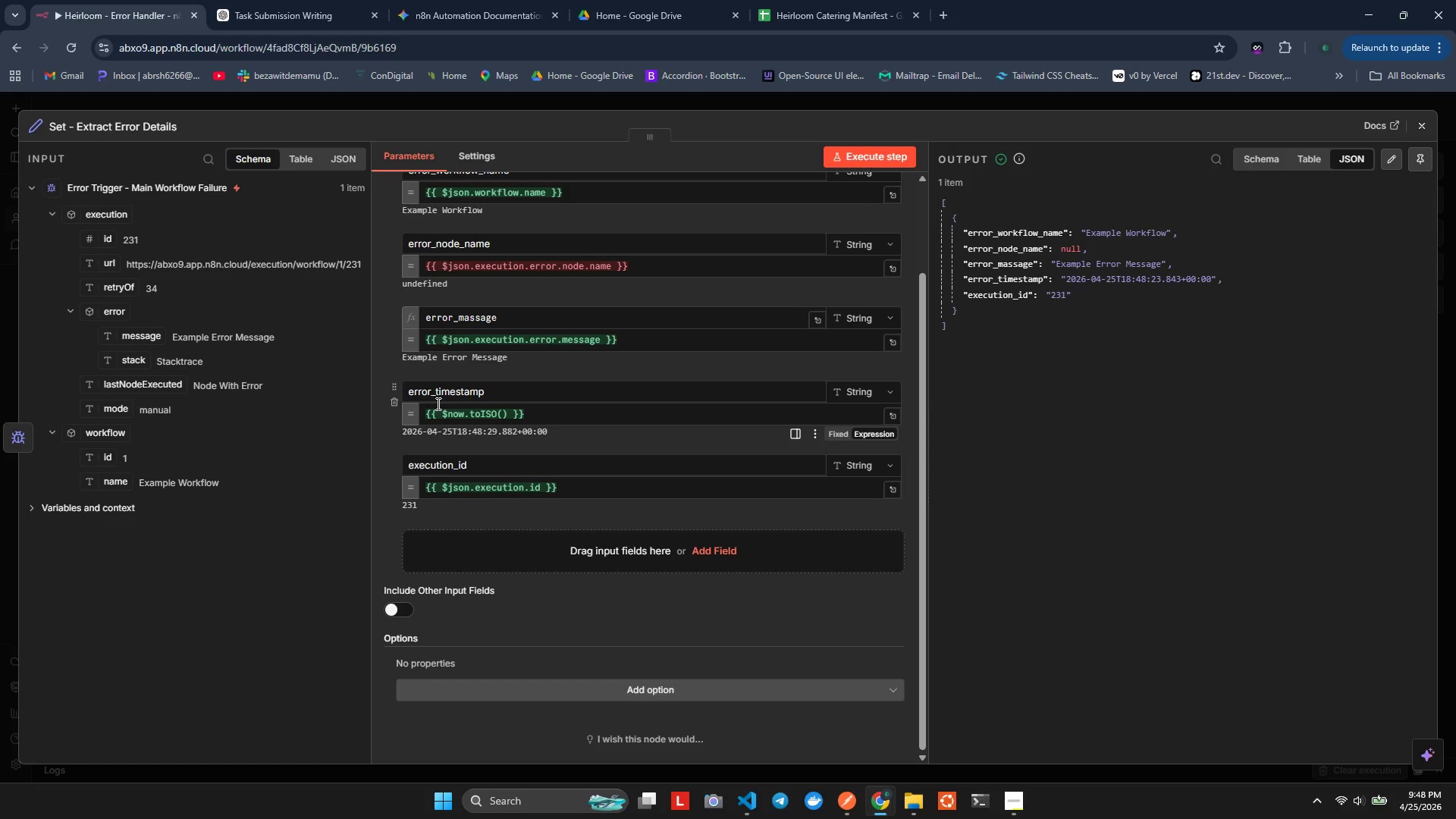 
left_click([1420, 130])
 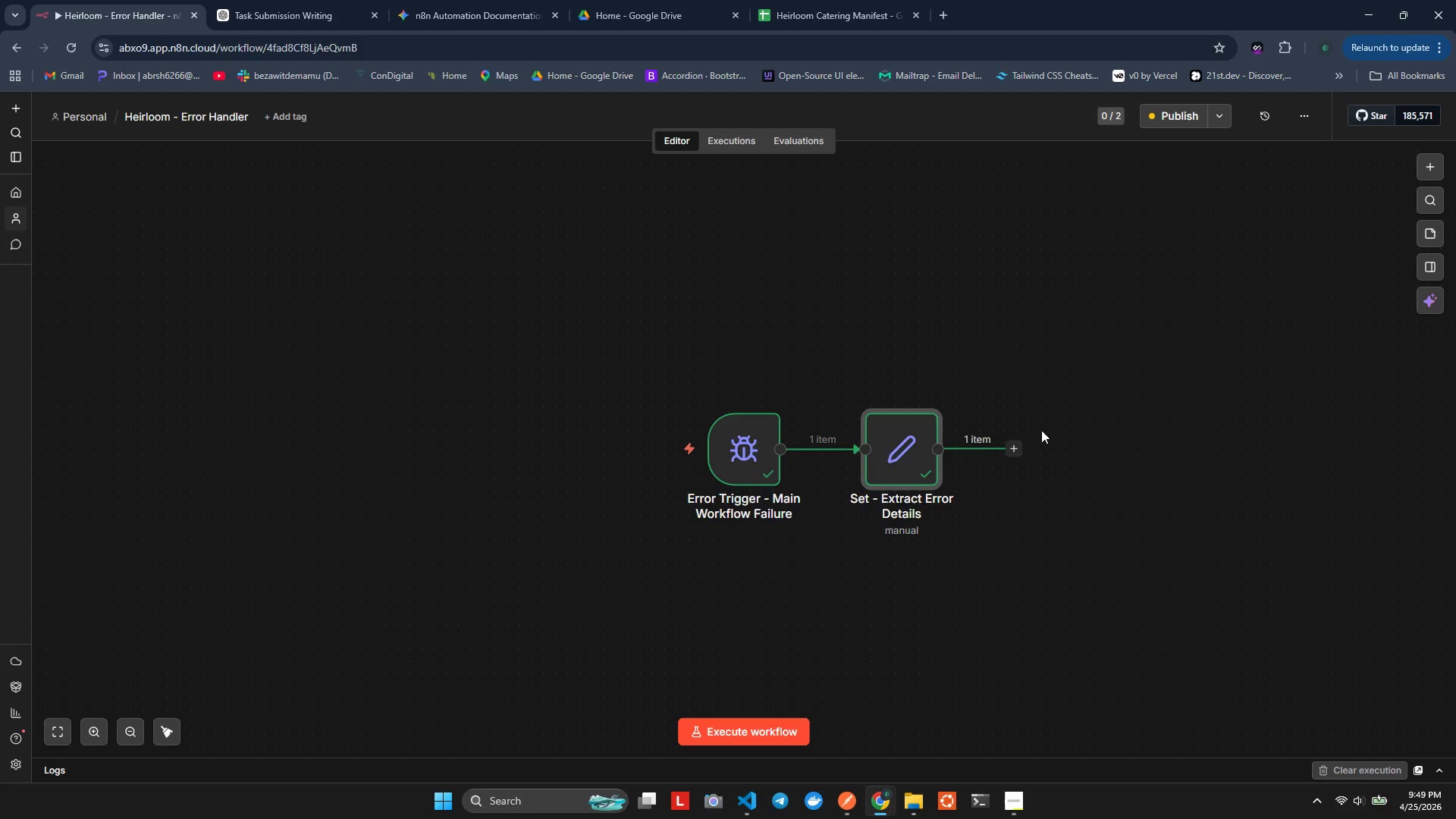 
left_click([1014, 446])
 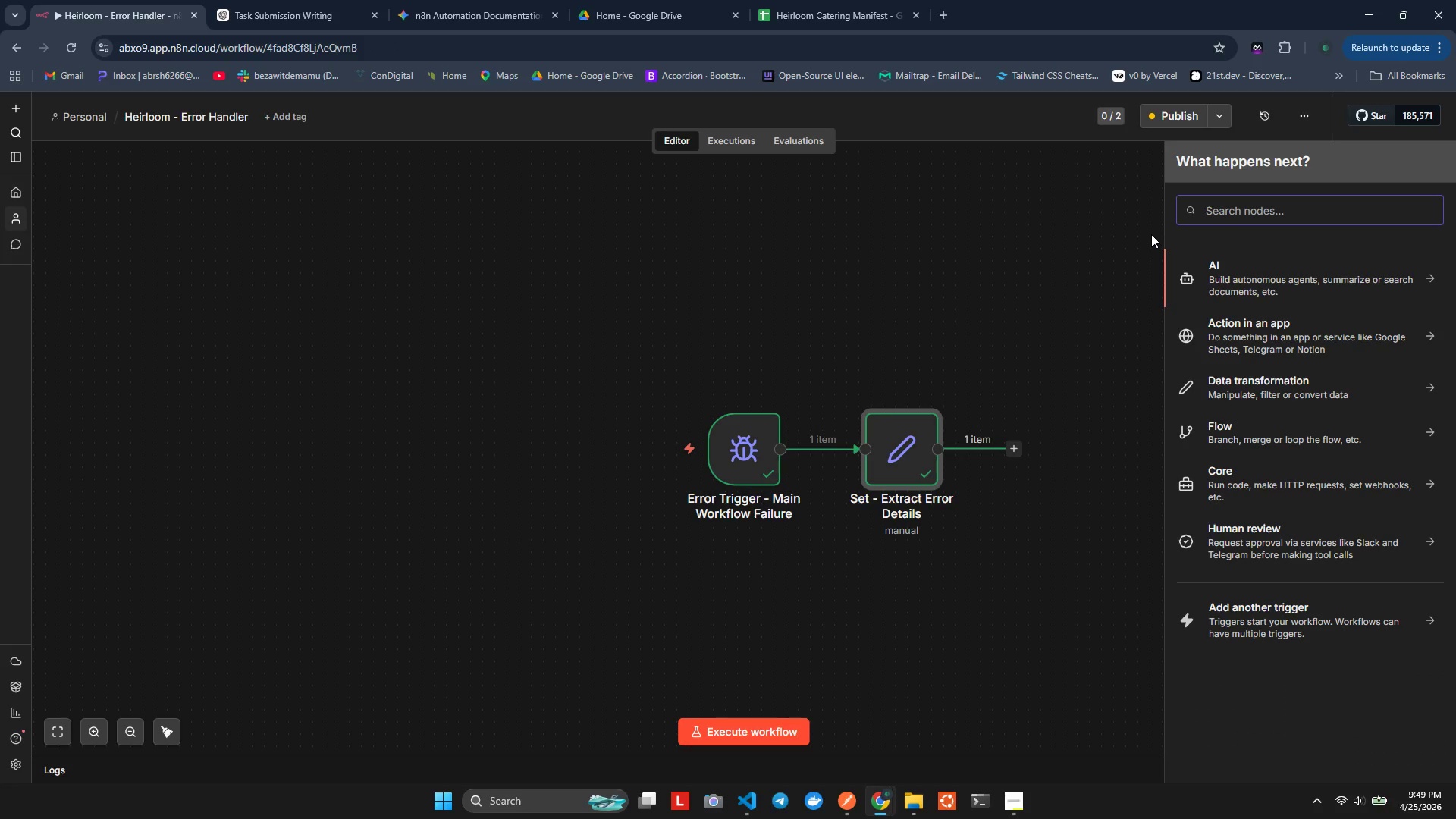 
type(code)
 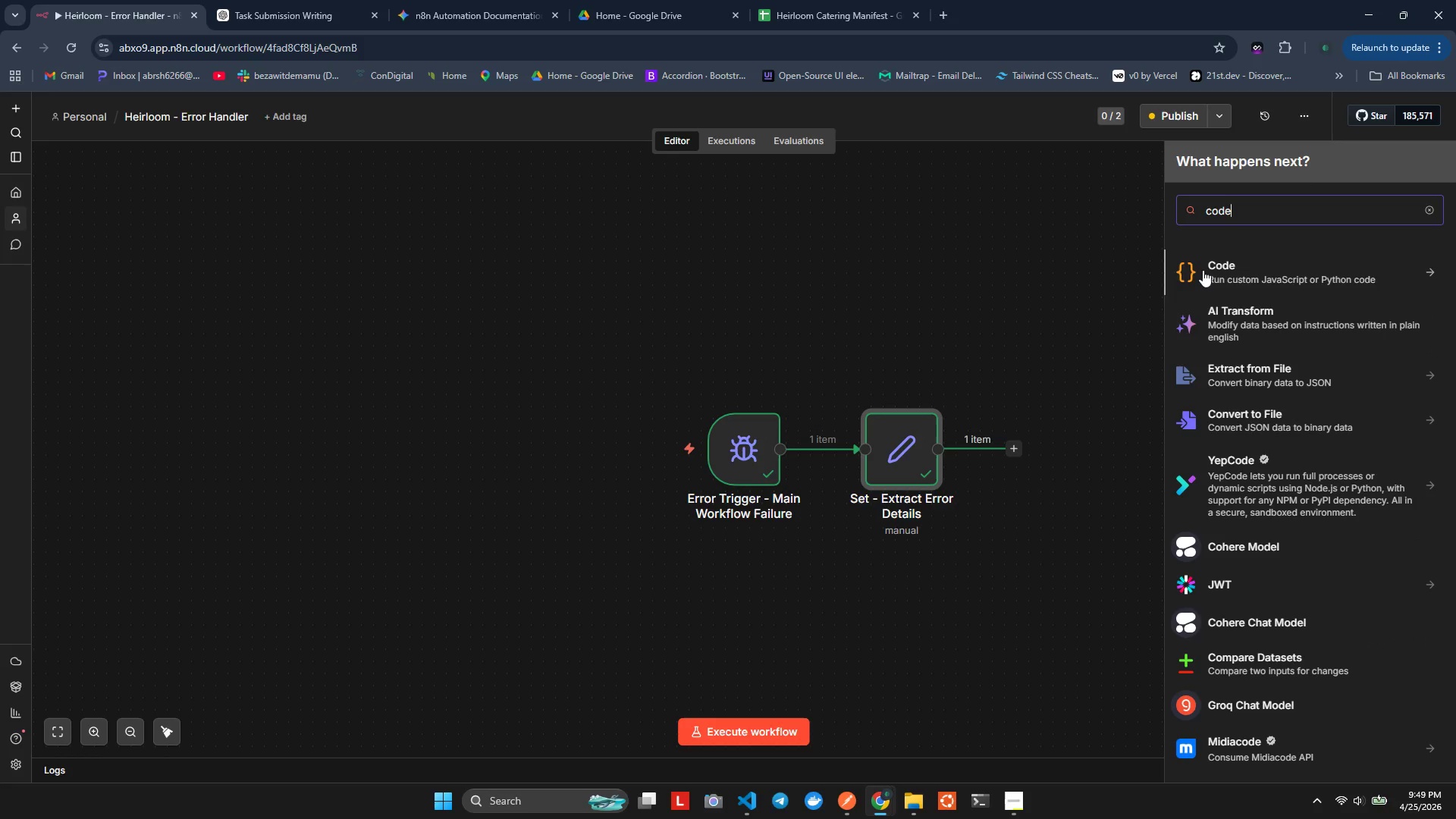 
left_click([1213, 269])
 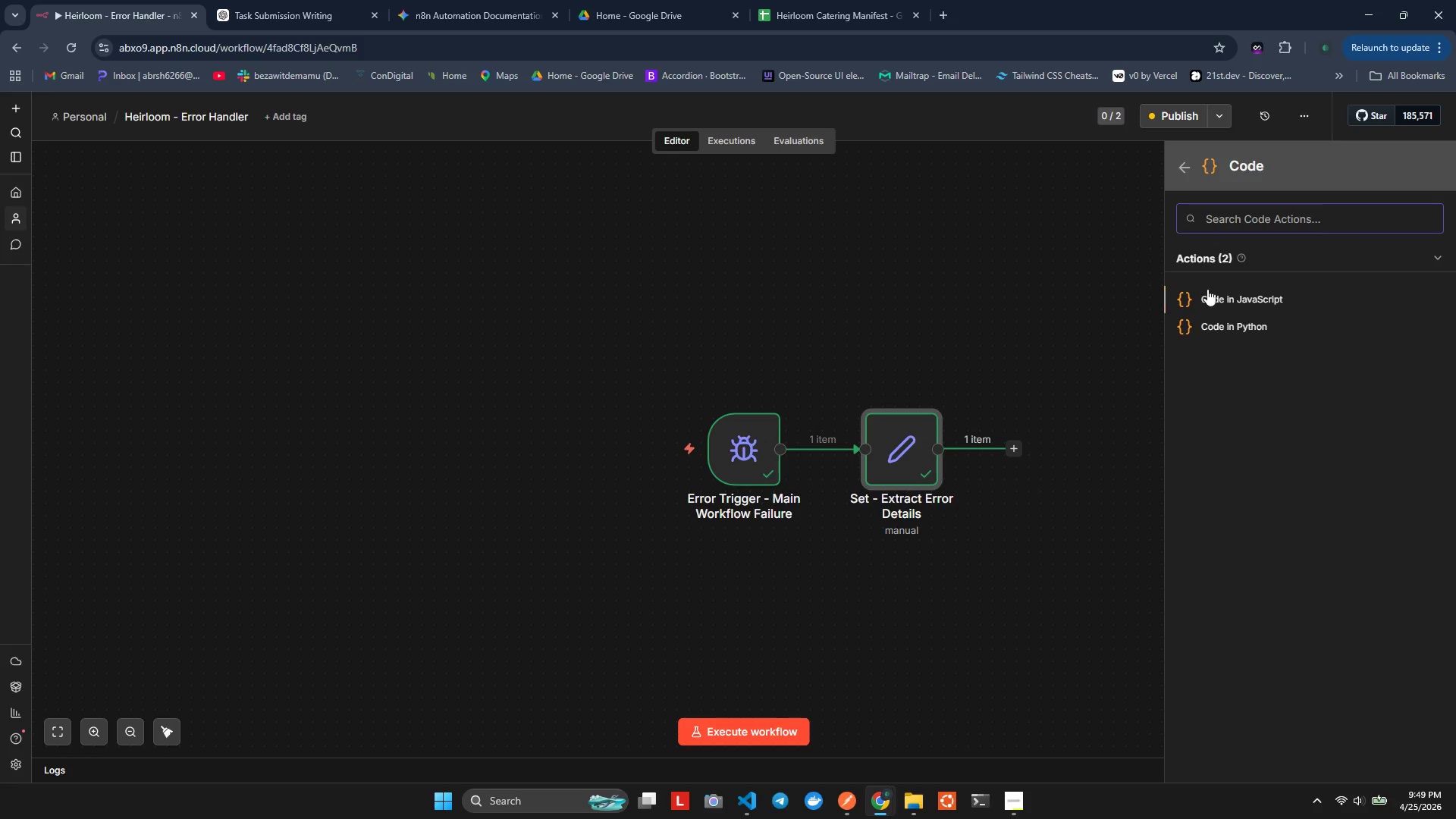 
left_click([1204, 293])
 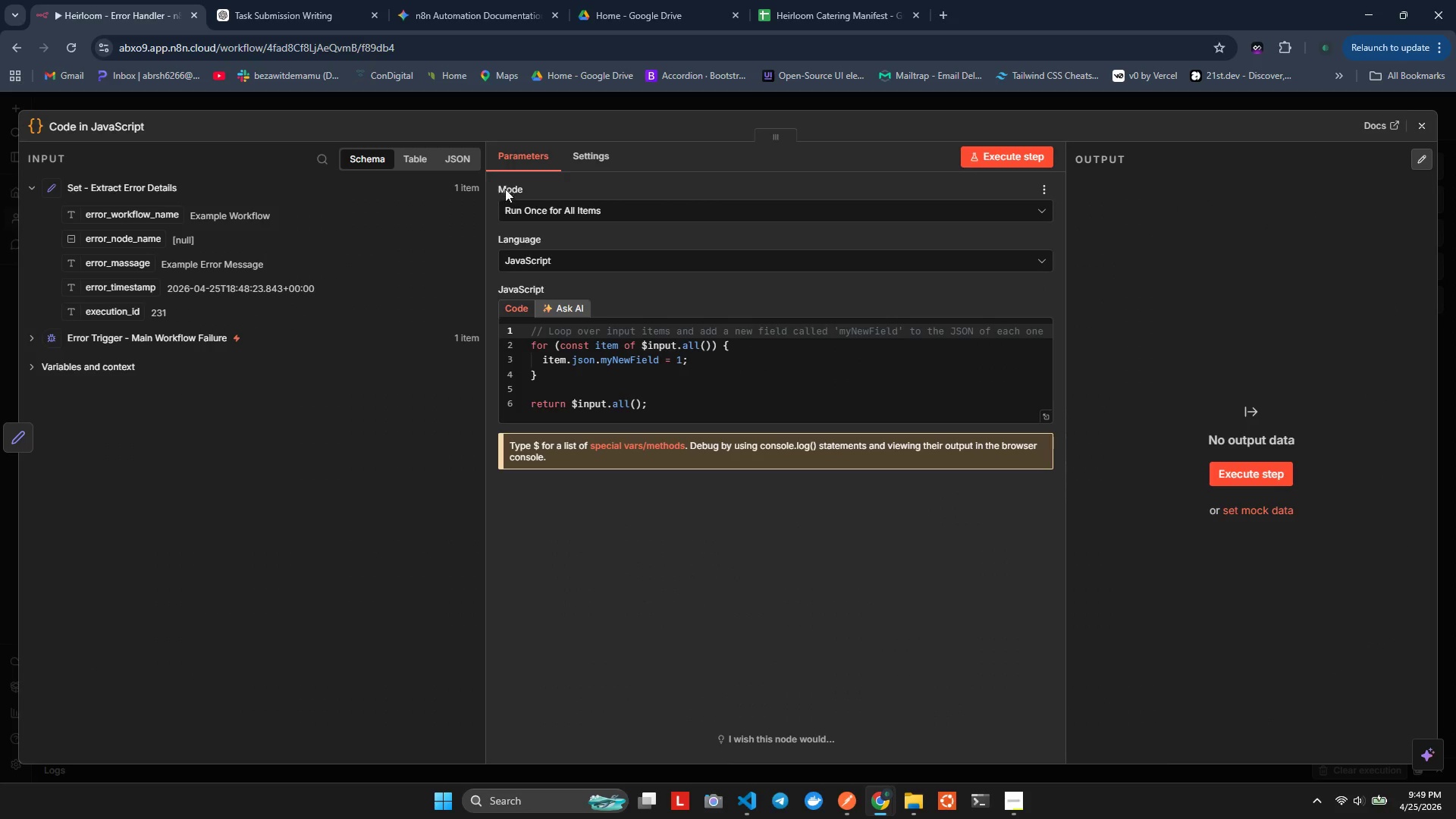 
left_click([133, 127])
 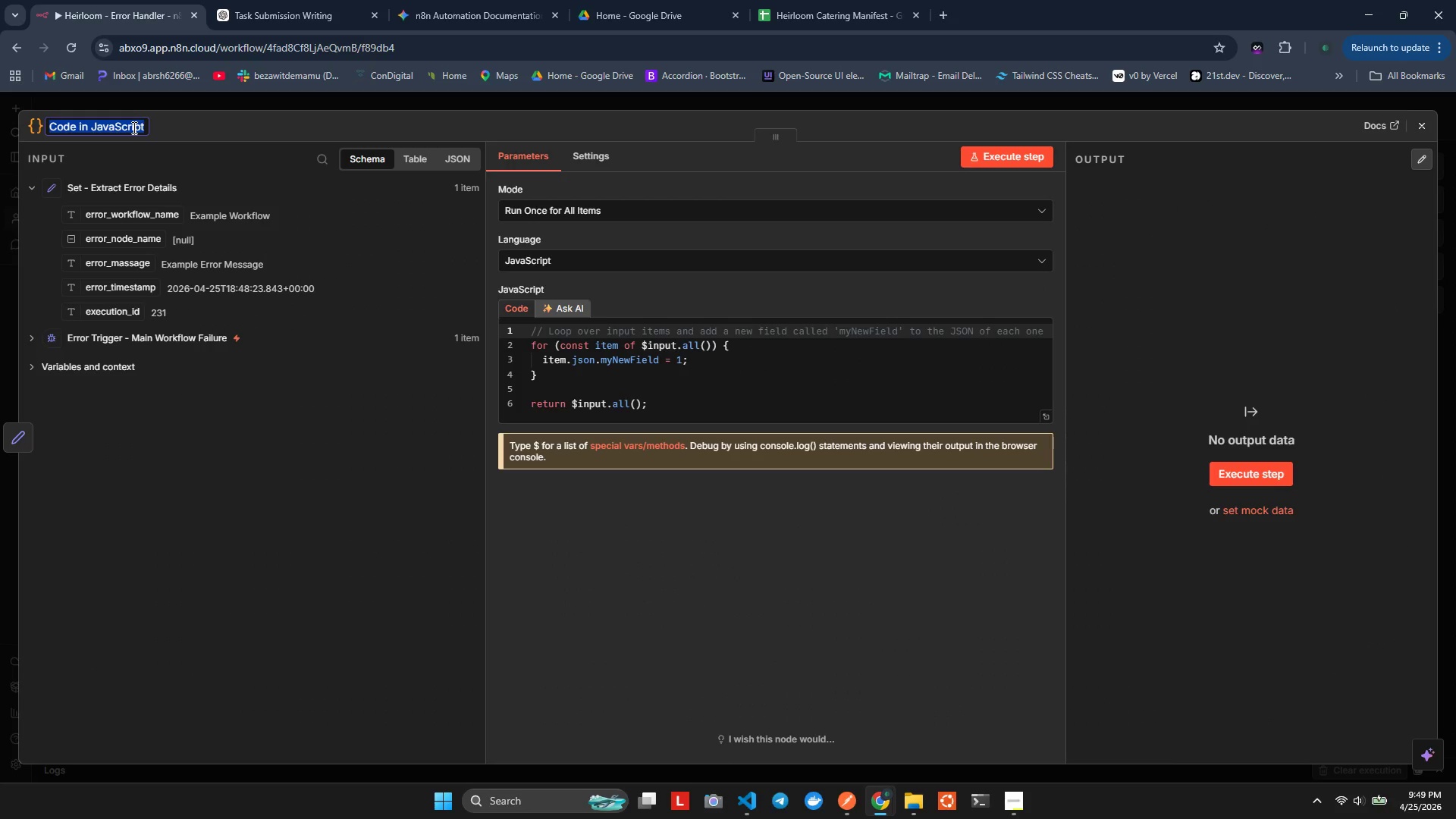 
type(Code - Frmat Eo)
key(Backspace)
type(rror Reos)
key(Backspace)
type(rt)
 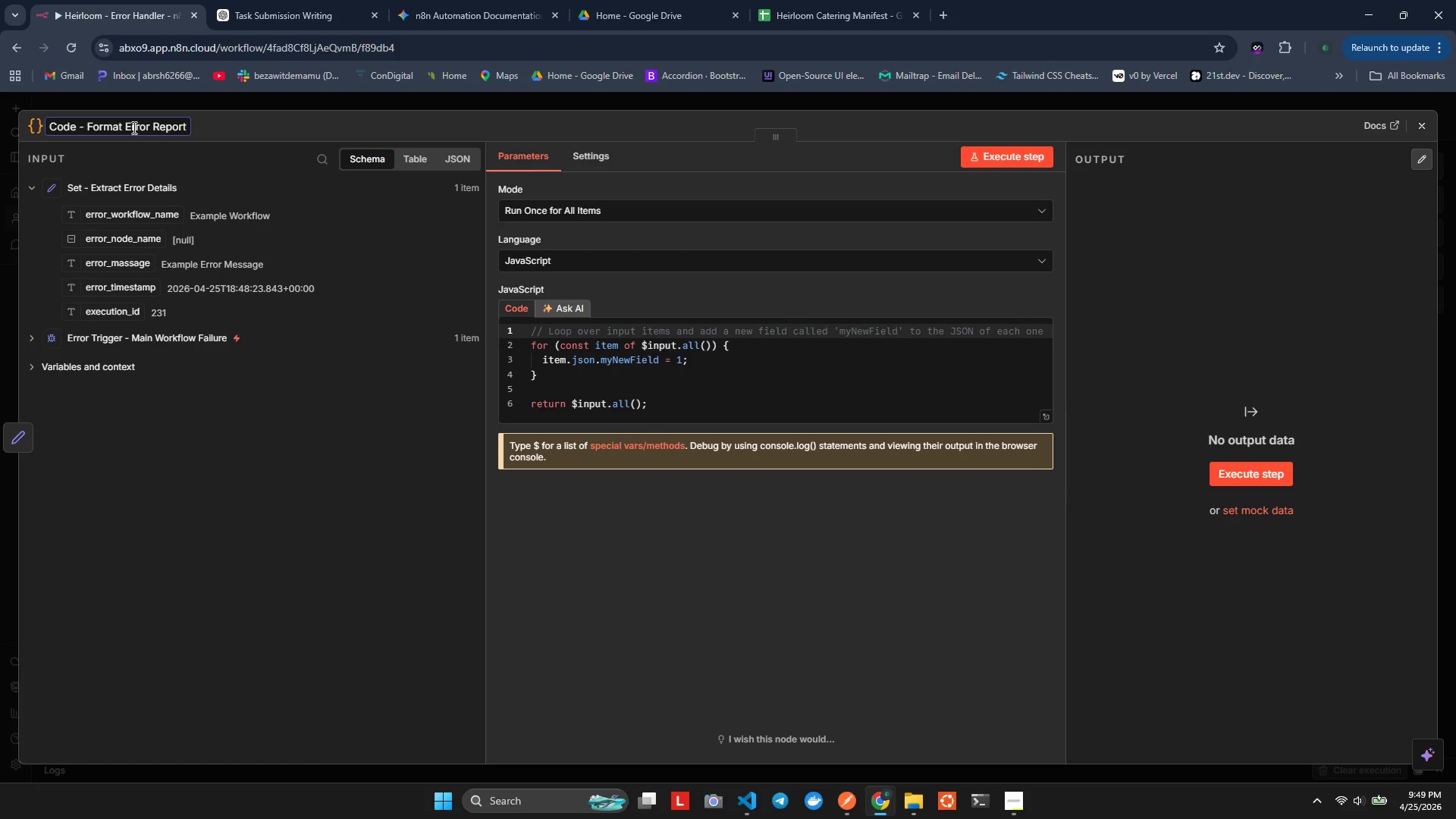 
 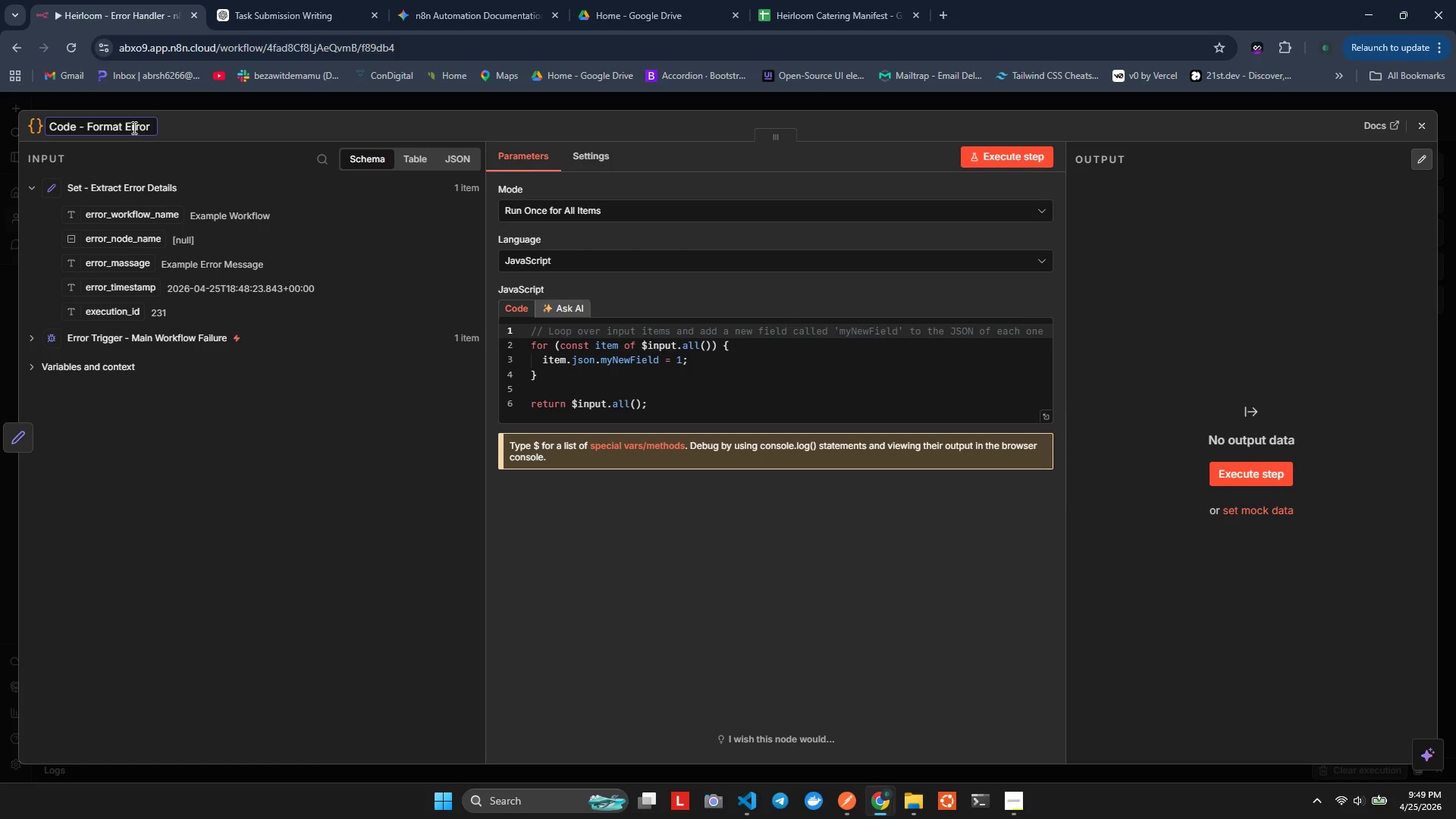 
hold_key(key=P, duration=0.33)
 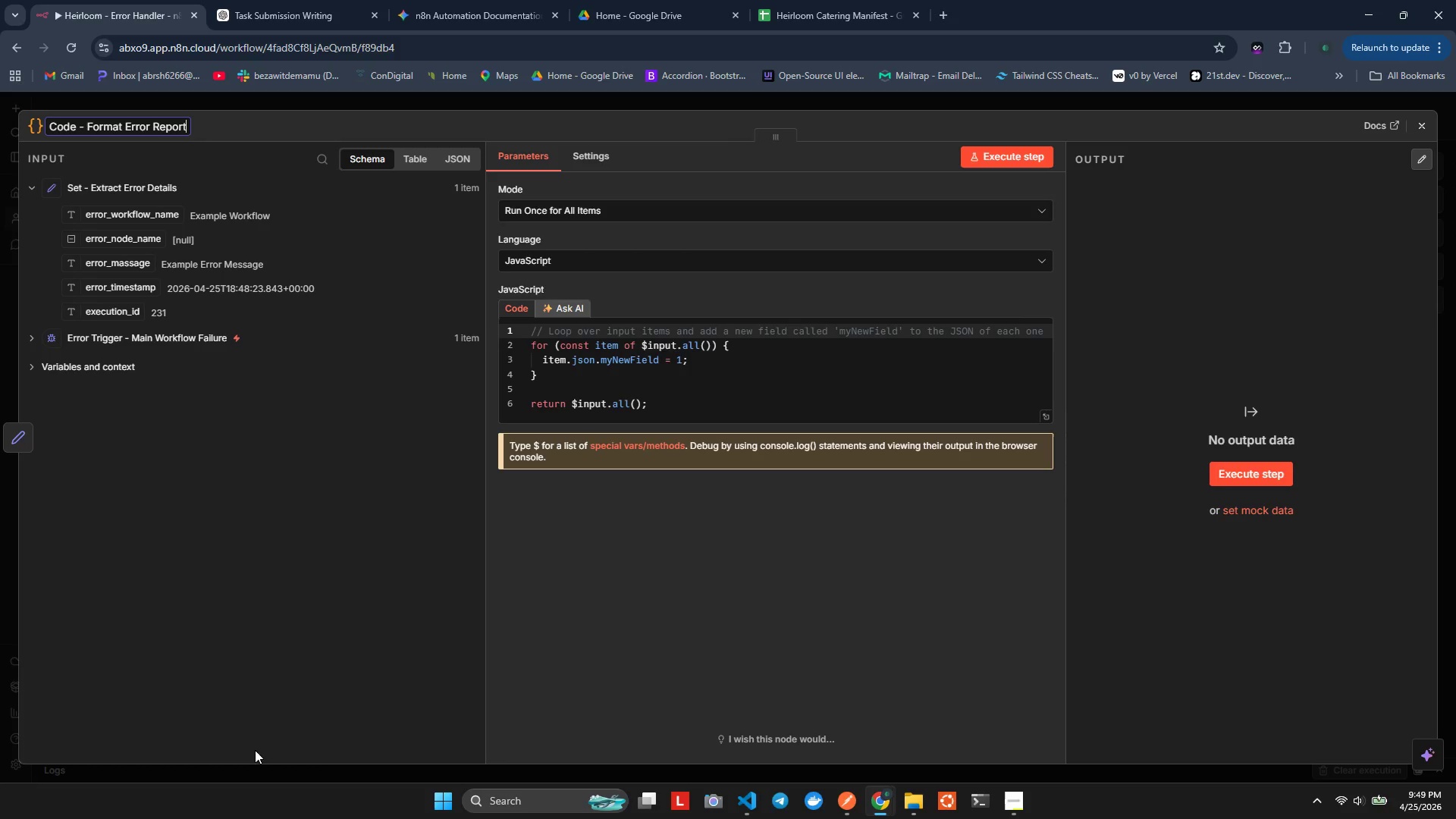 
left_click([578, 355])
 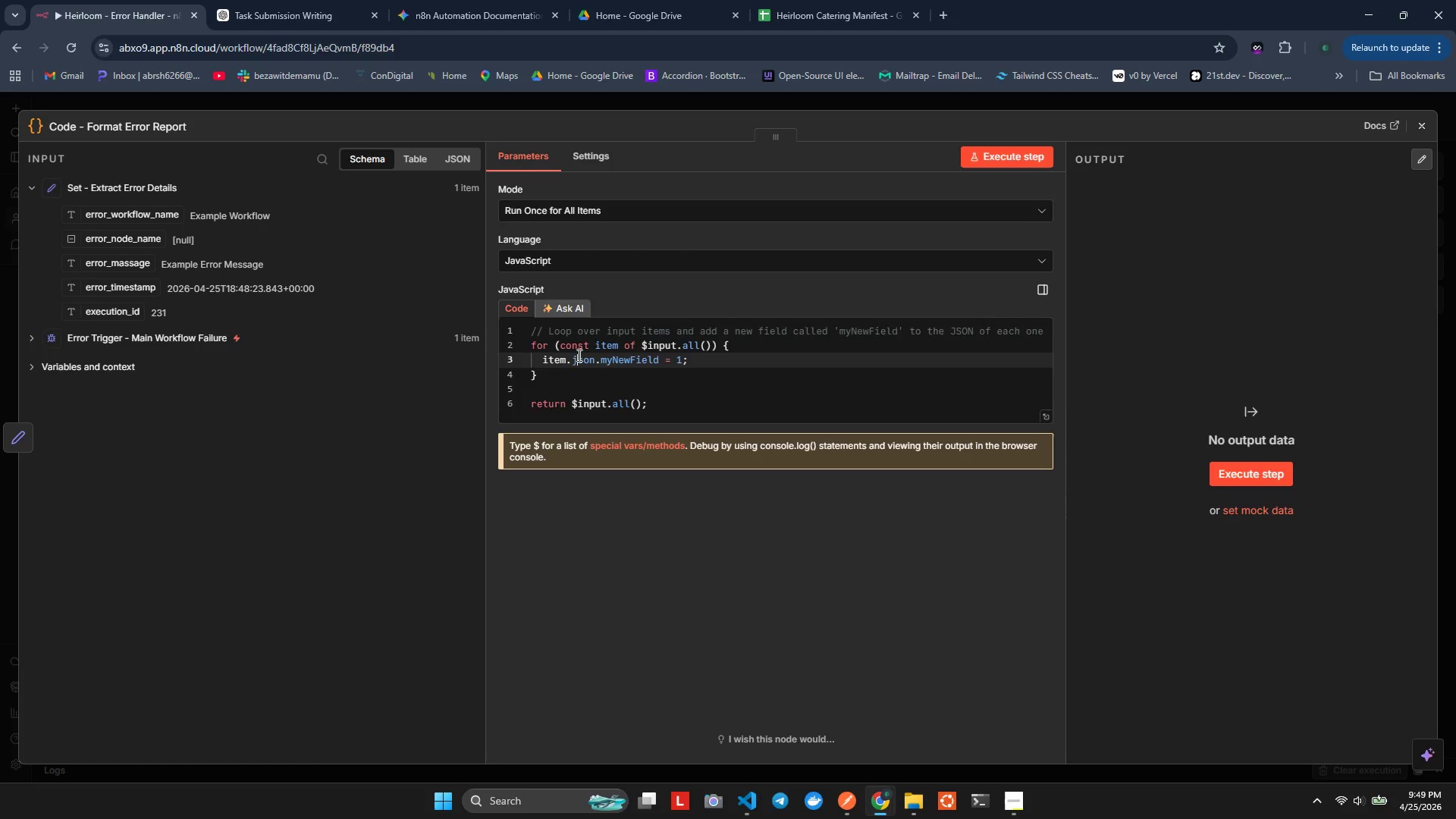 
key(Control+A)
 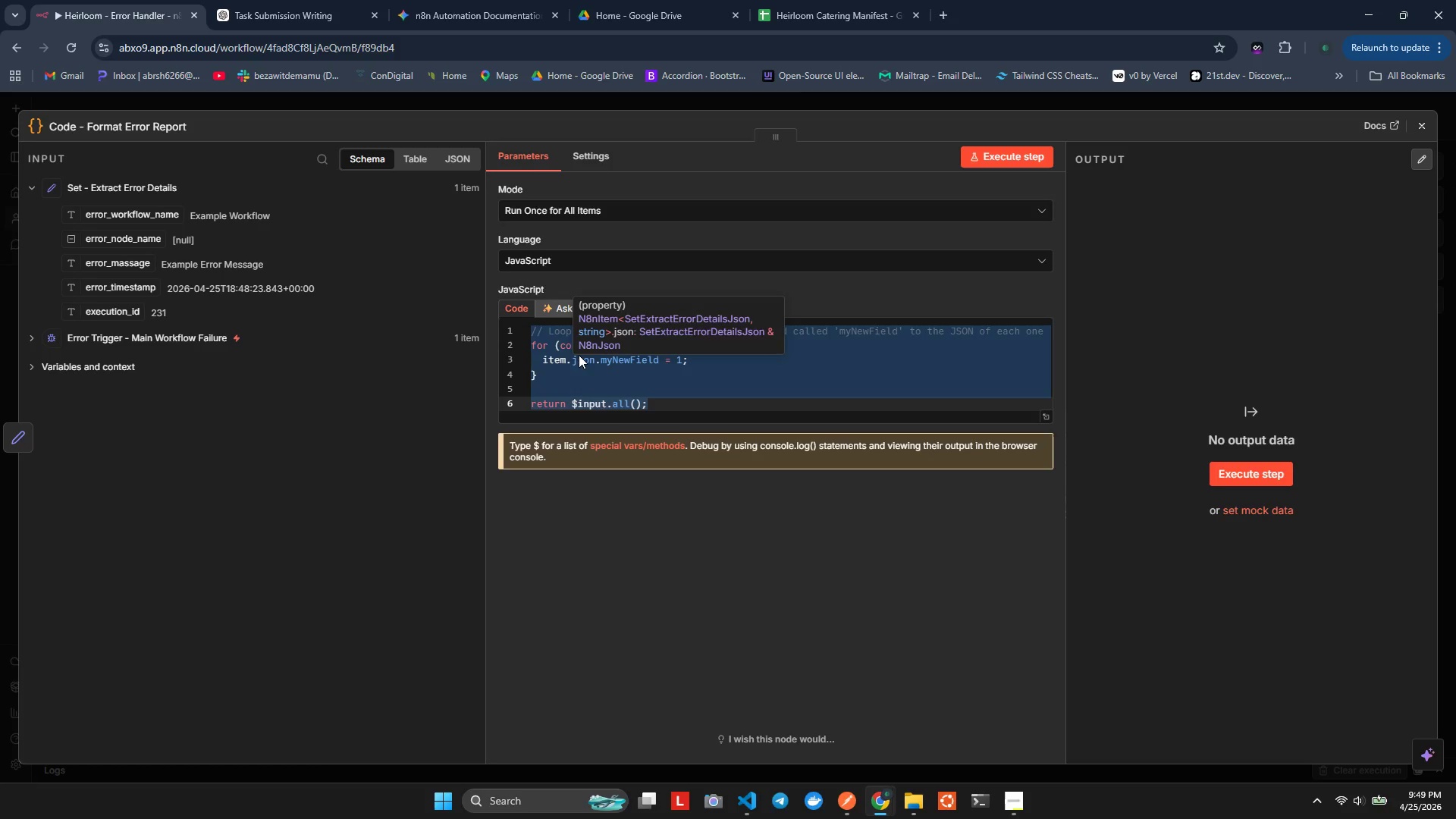 
key(Backspace)
 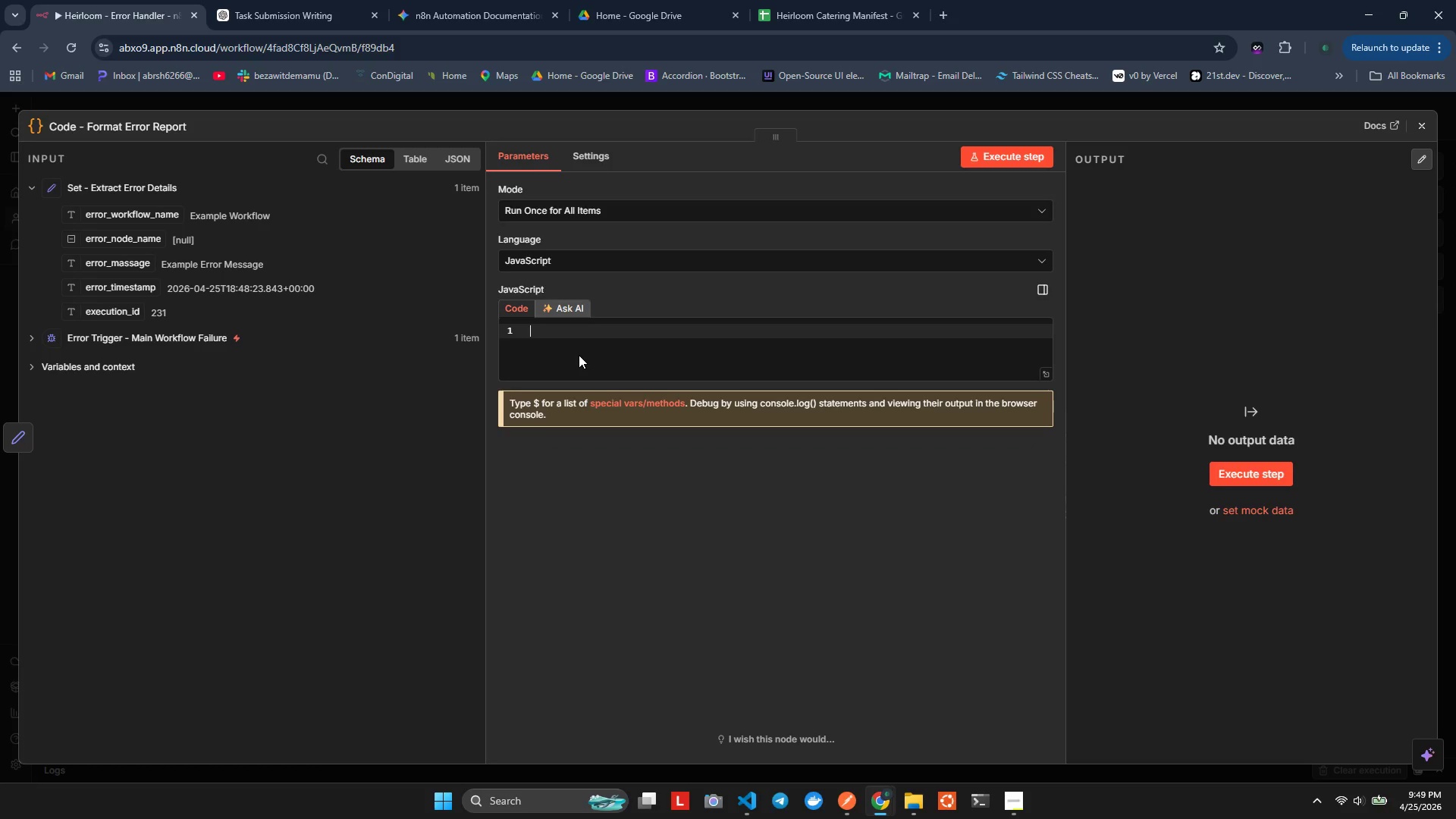 
type(cost te)
 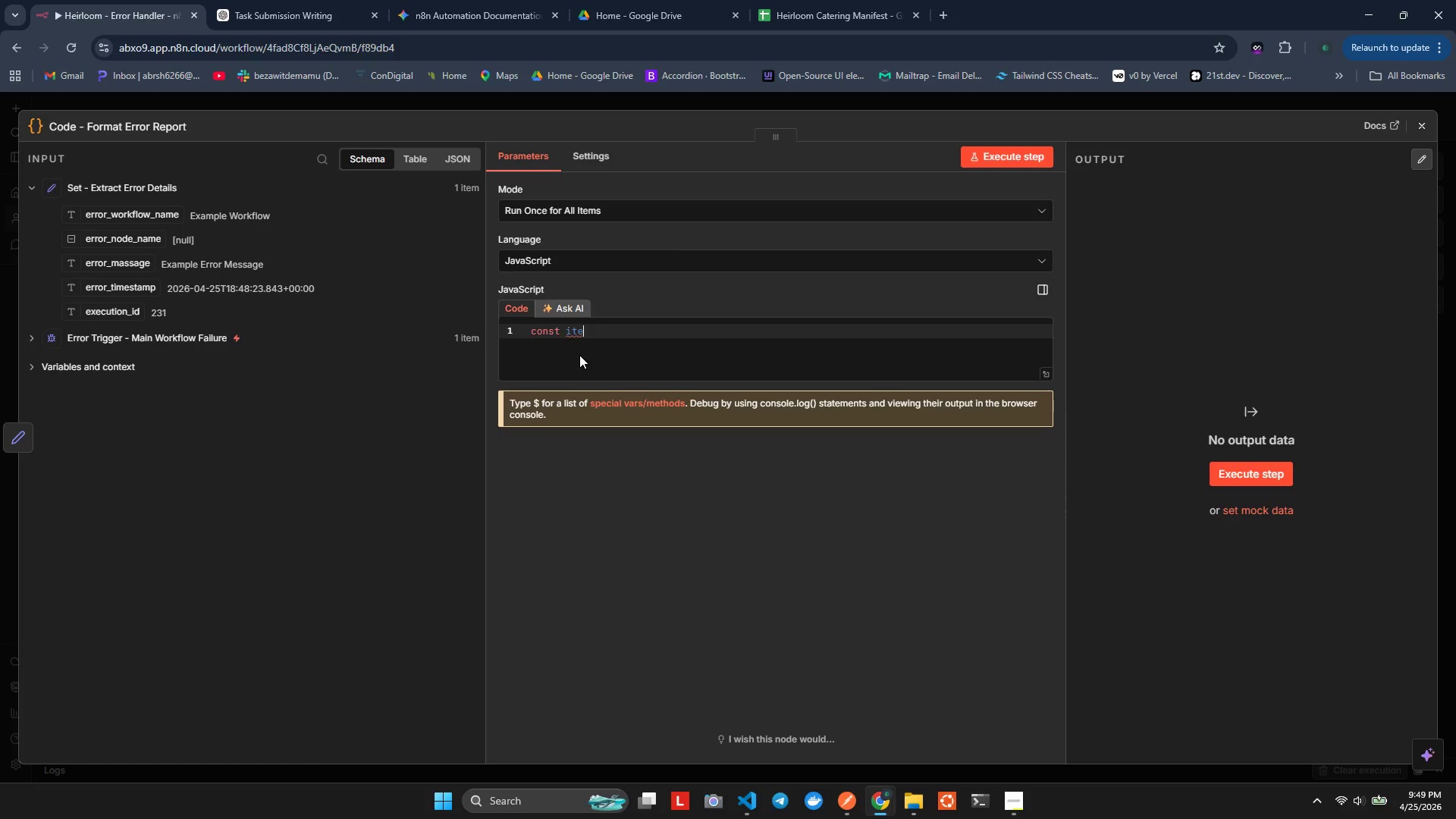 
hold_key(key=N, duration=0.31)
 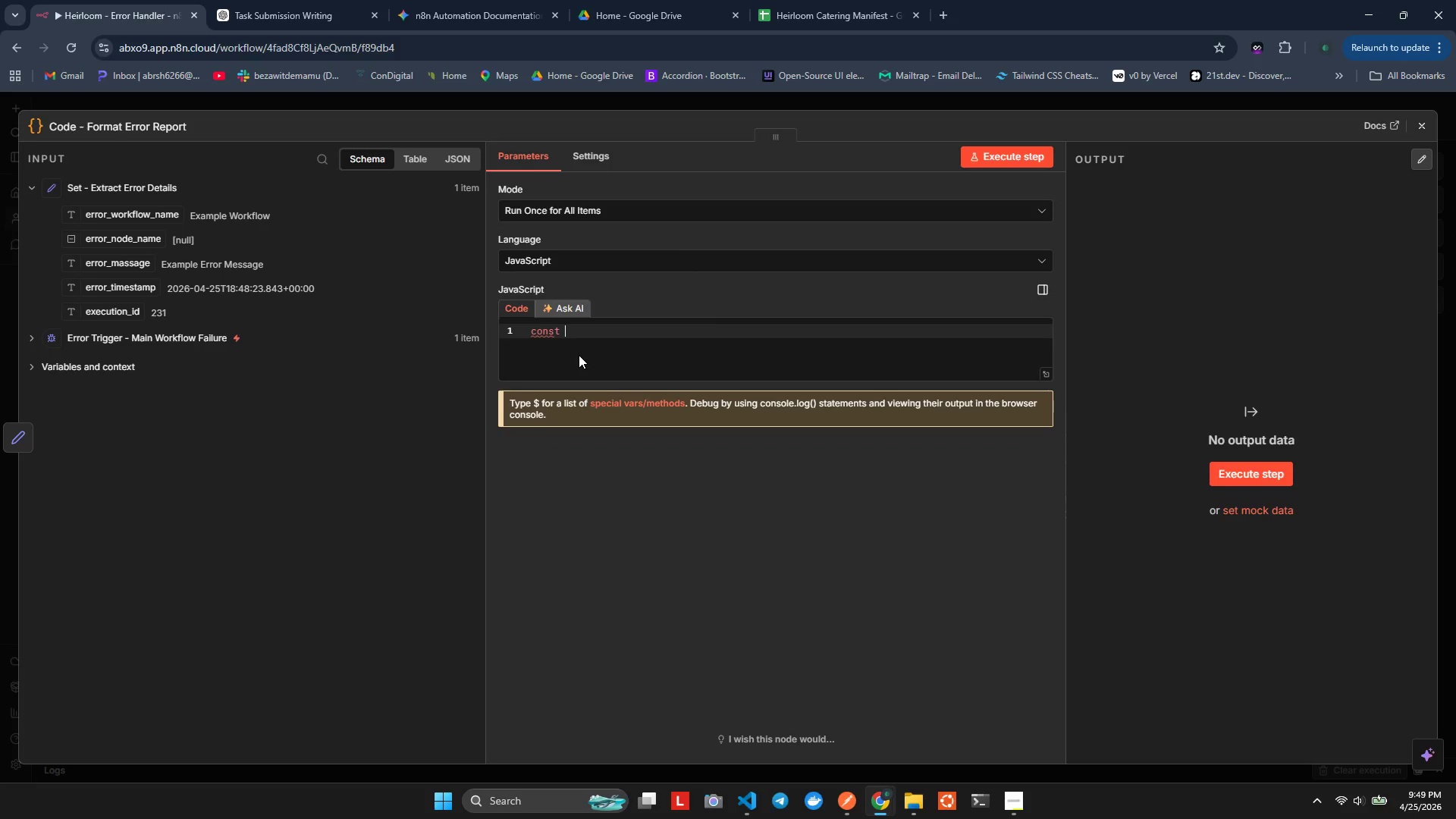 
hold_key(key=I, duration=0.47)
 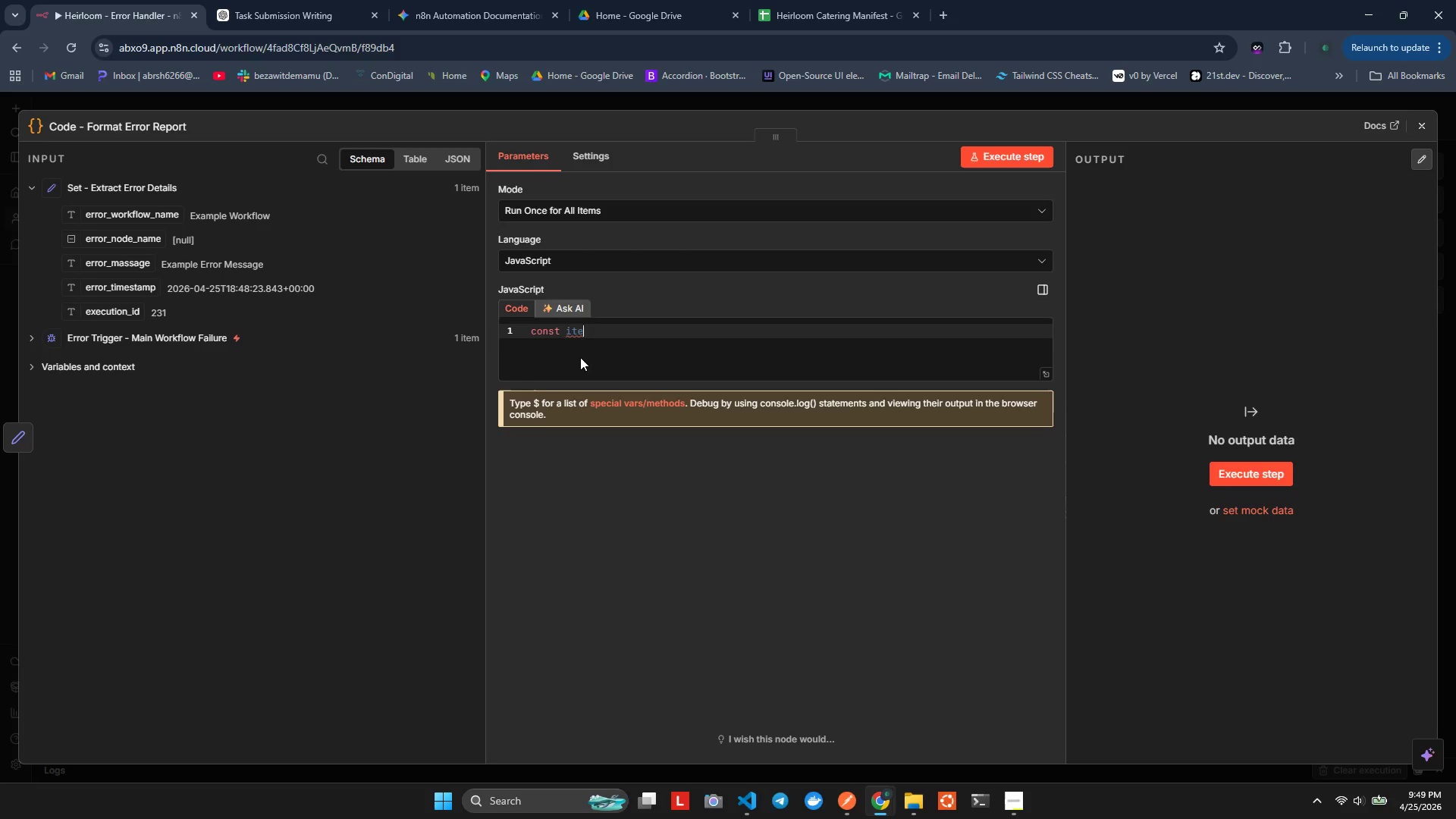 
type(mss)
key(Backspace)
type( = $in)
 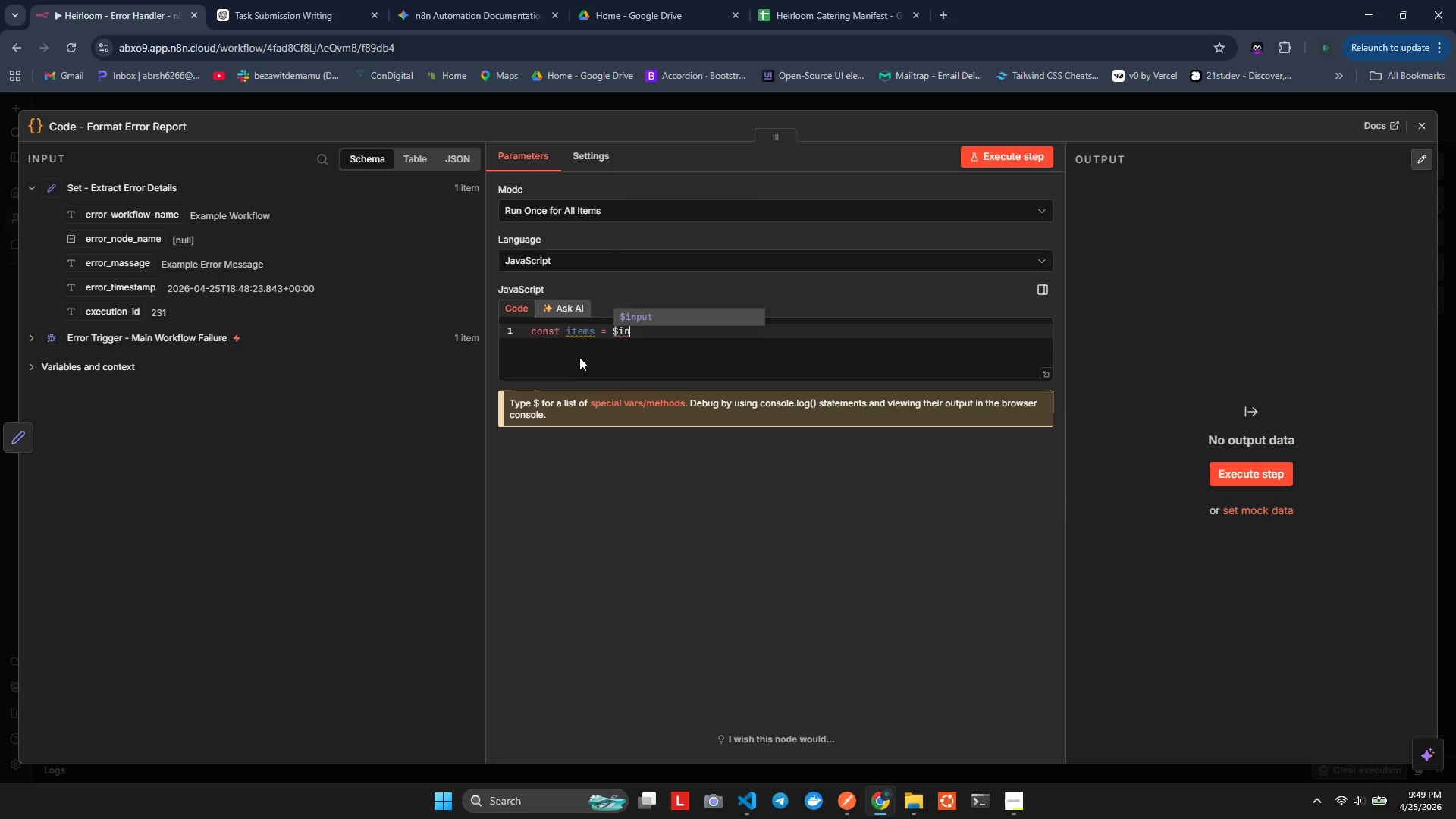 
 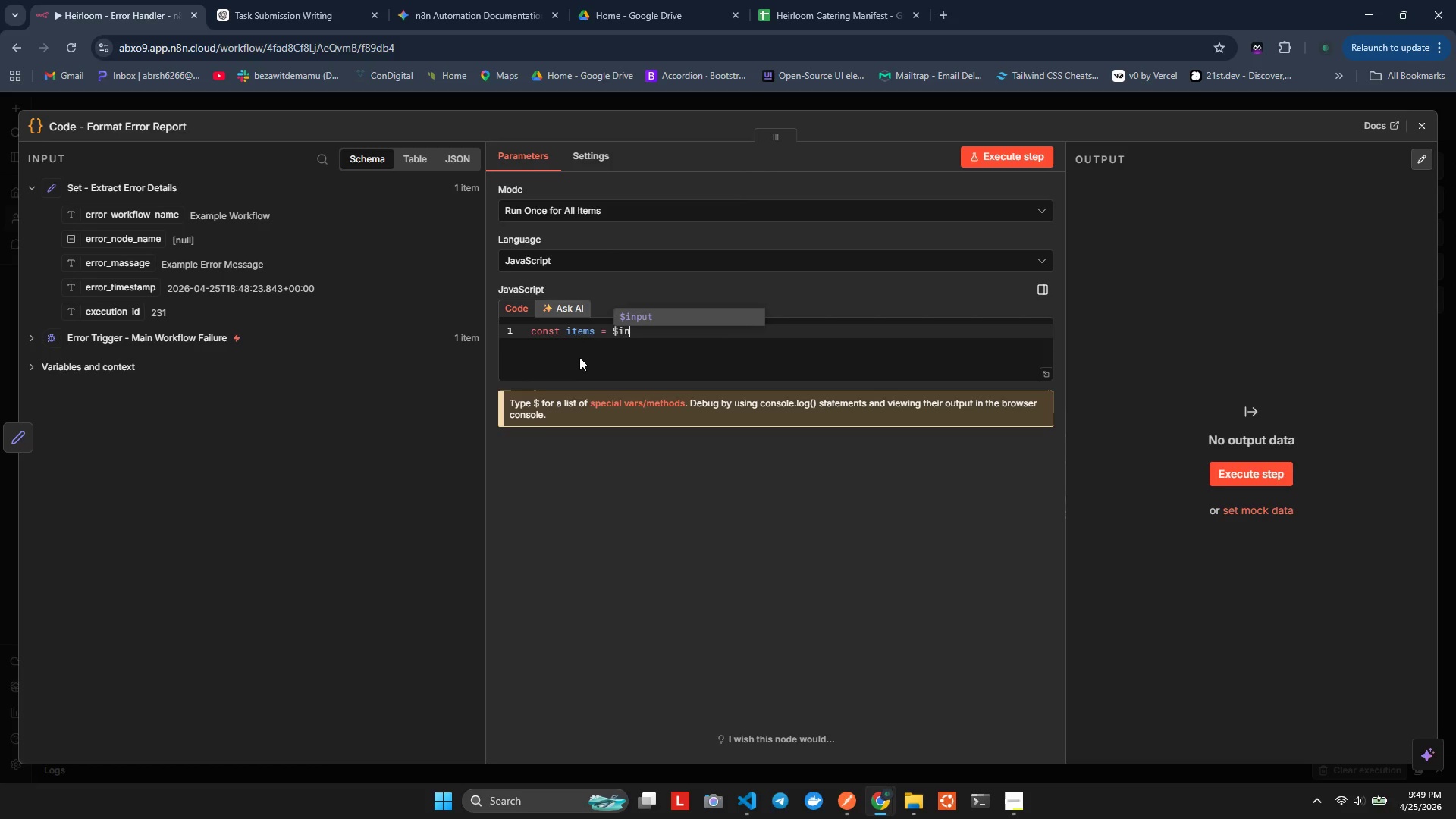 
key(Enter)
 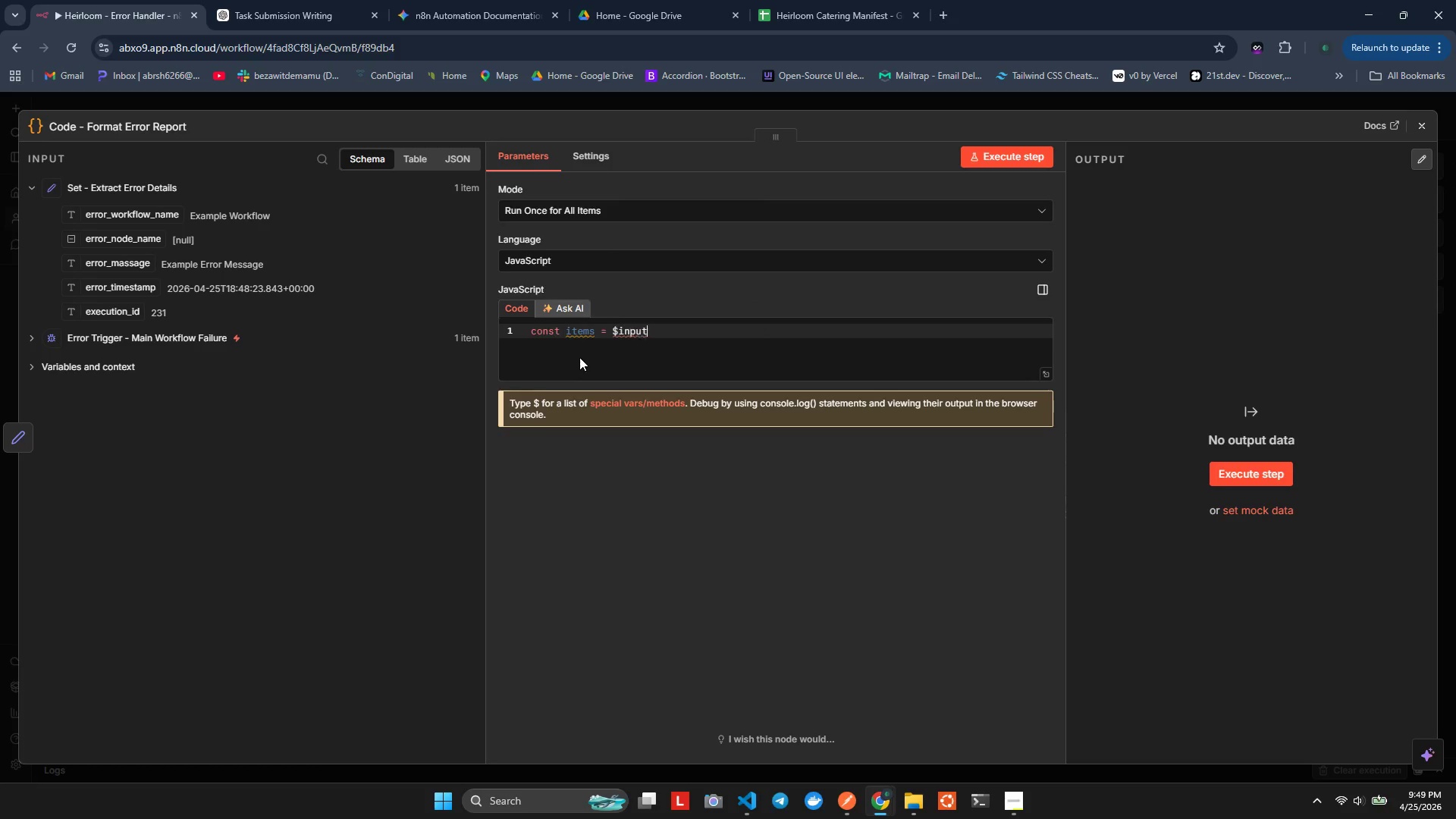 
key(Enter)
 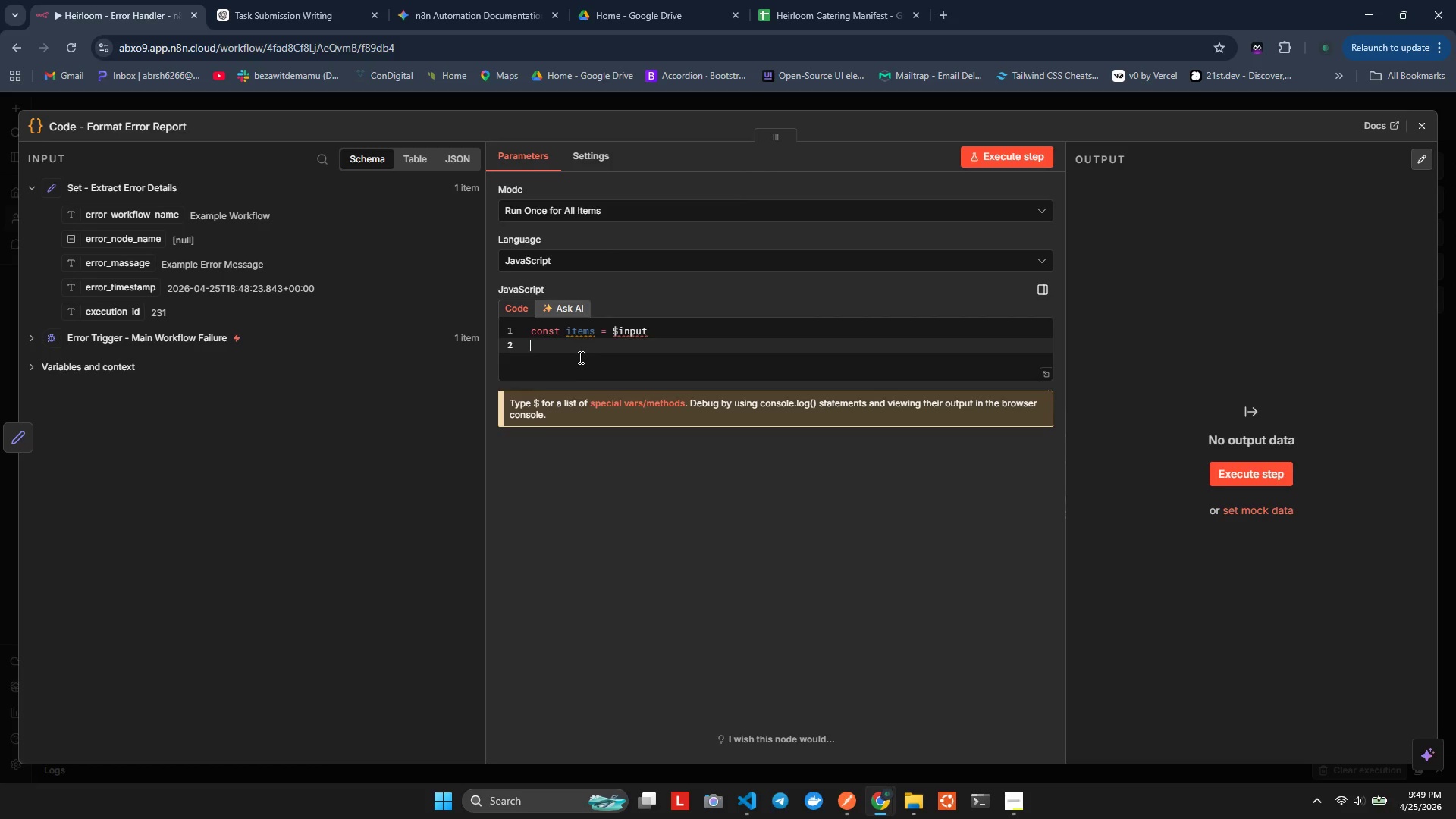 
key(Period)
 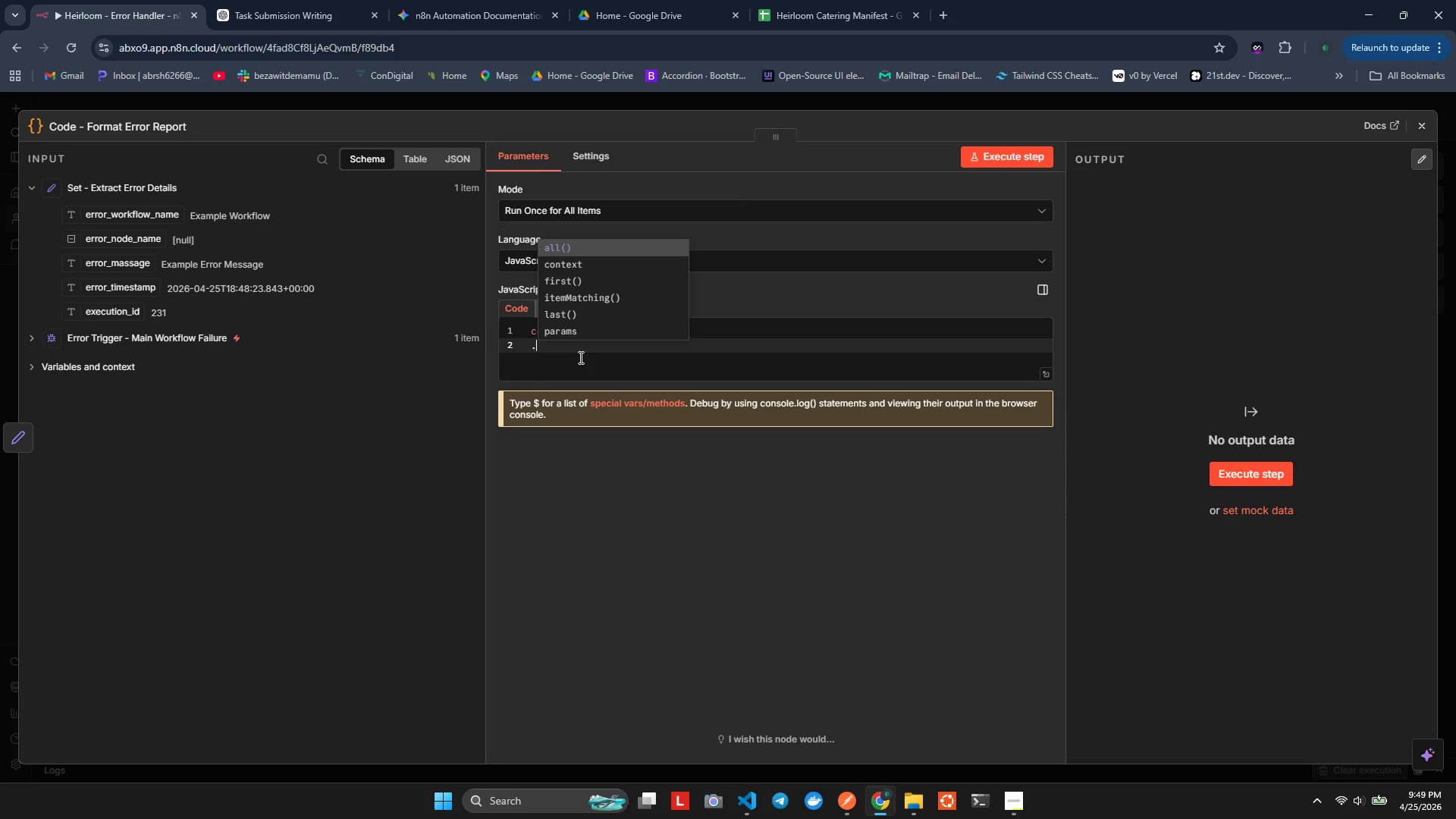 
key(Control+Z)
 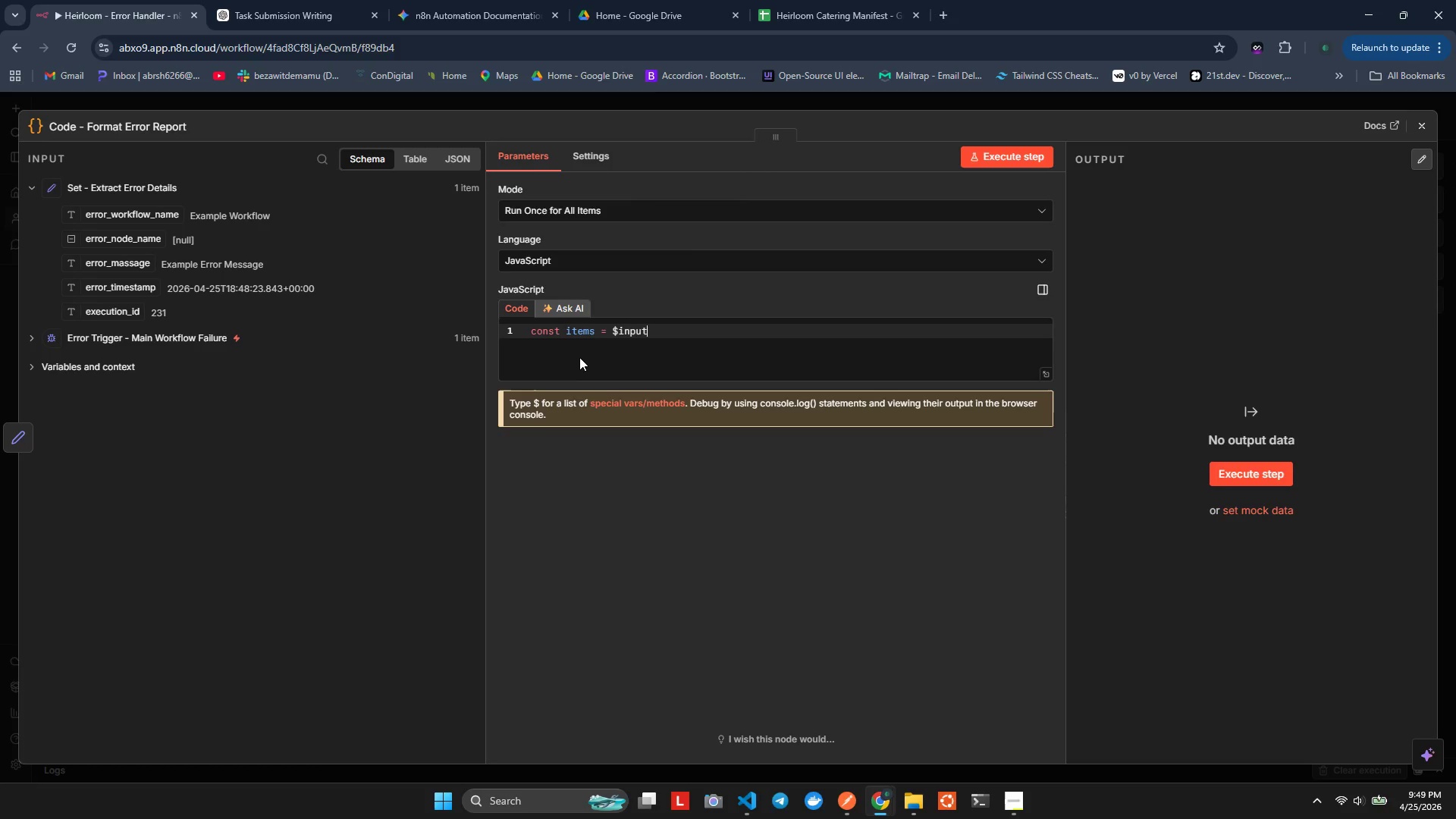 
key(Backspace)
 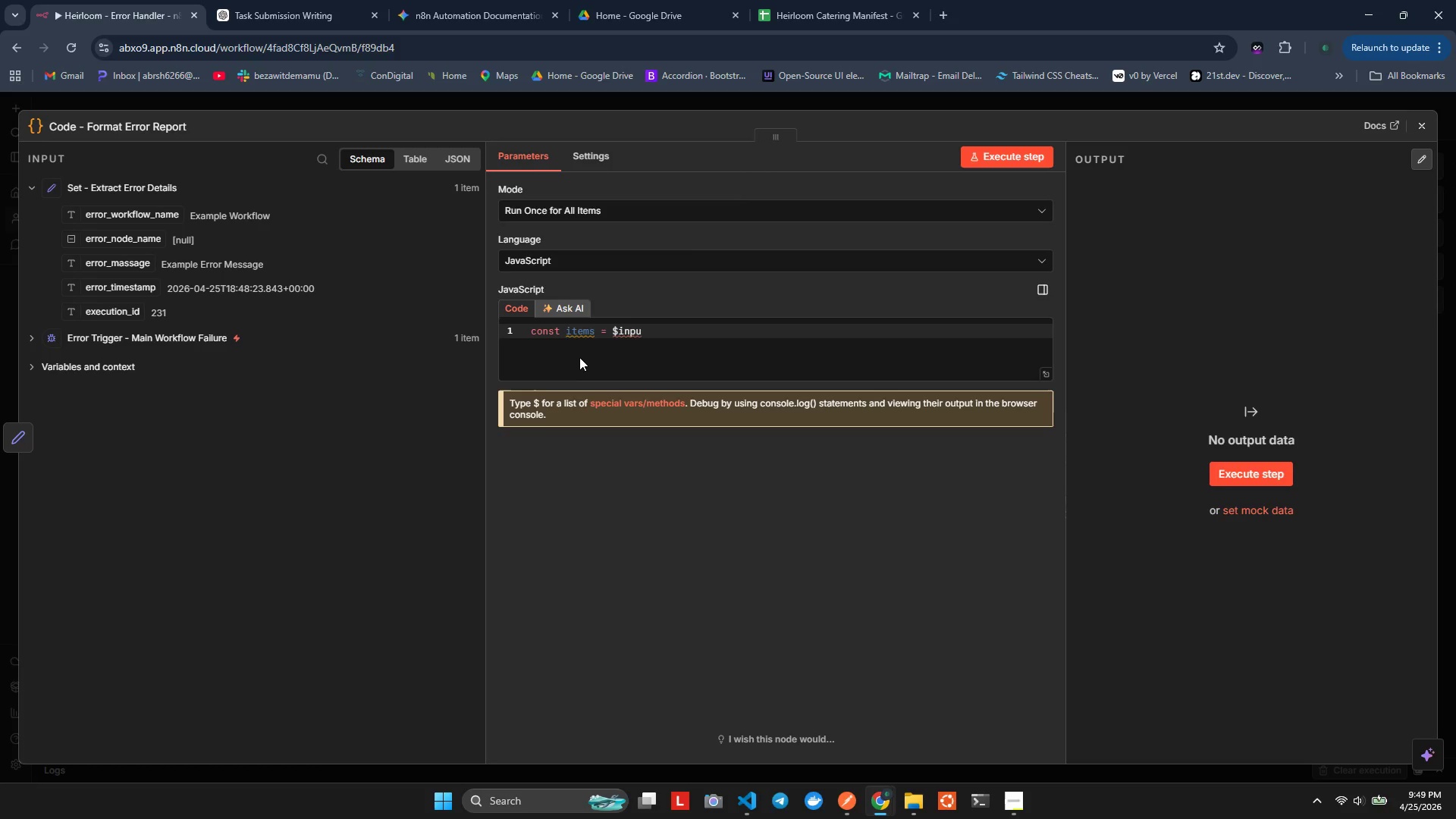 
key(T)
 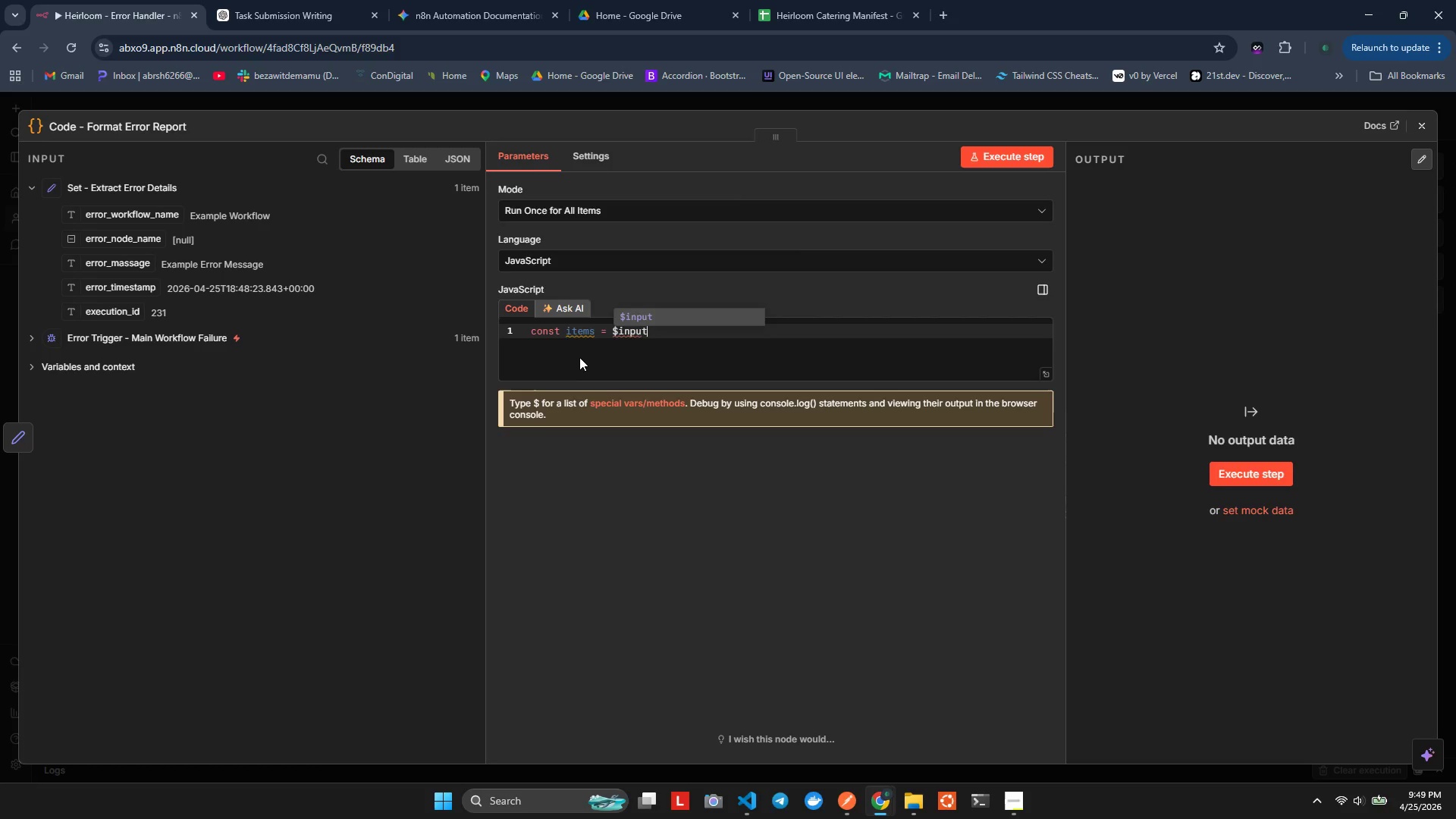 
key(Period)
 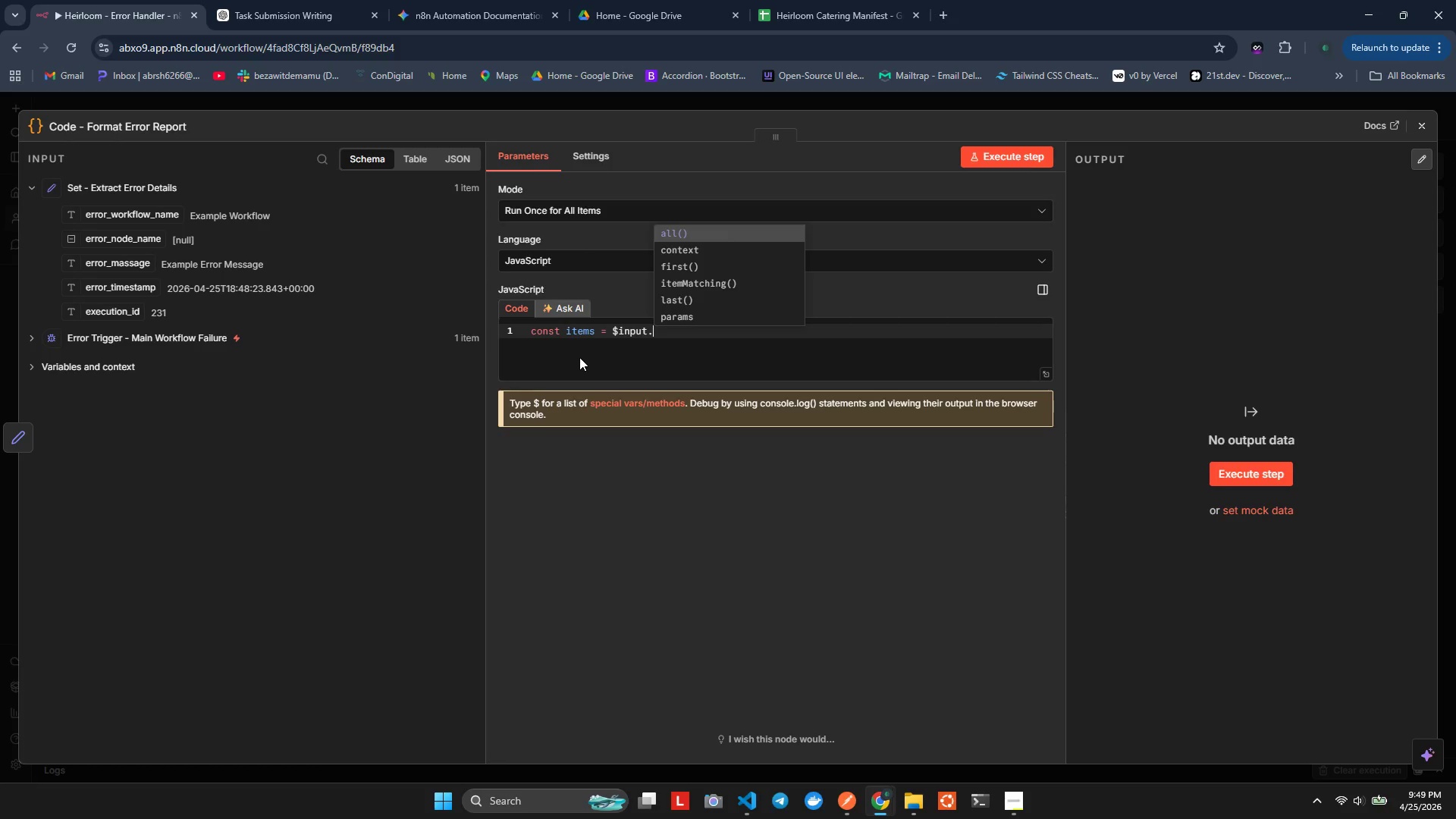 
key(Enter)
 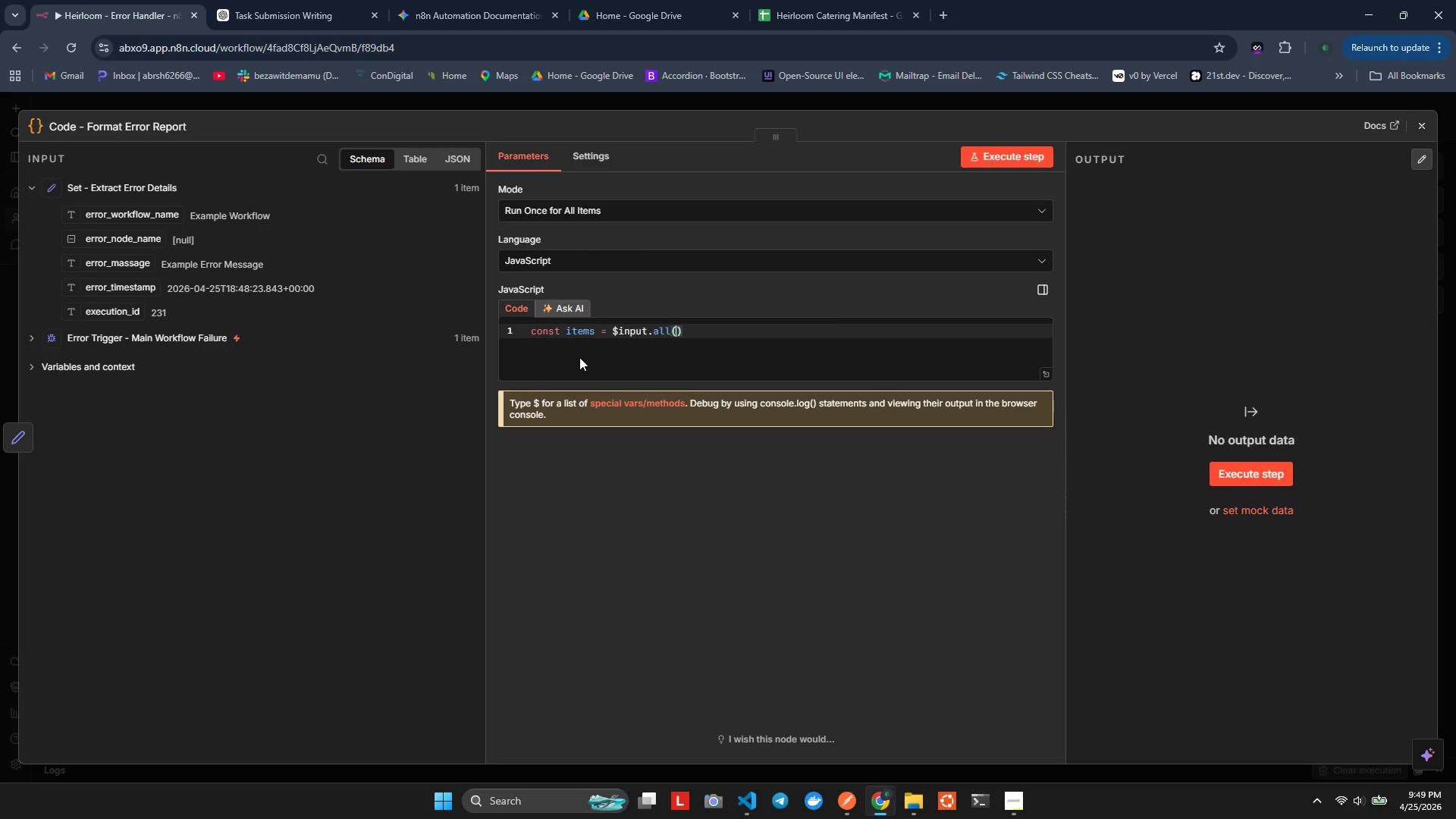 
key(Alt+Shift+F)
 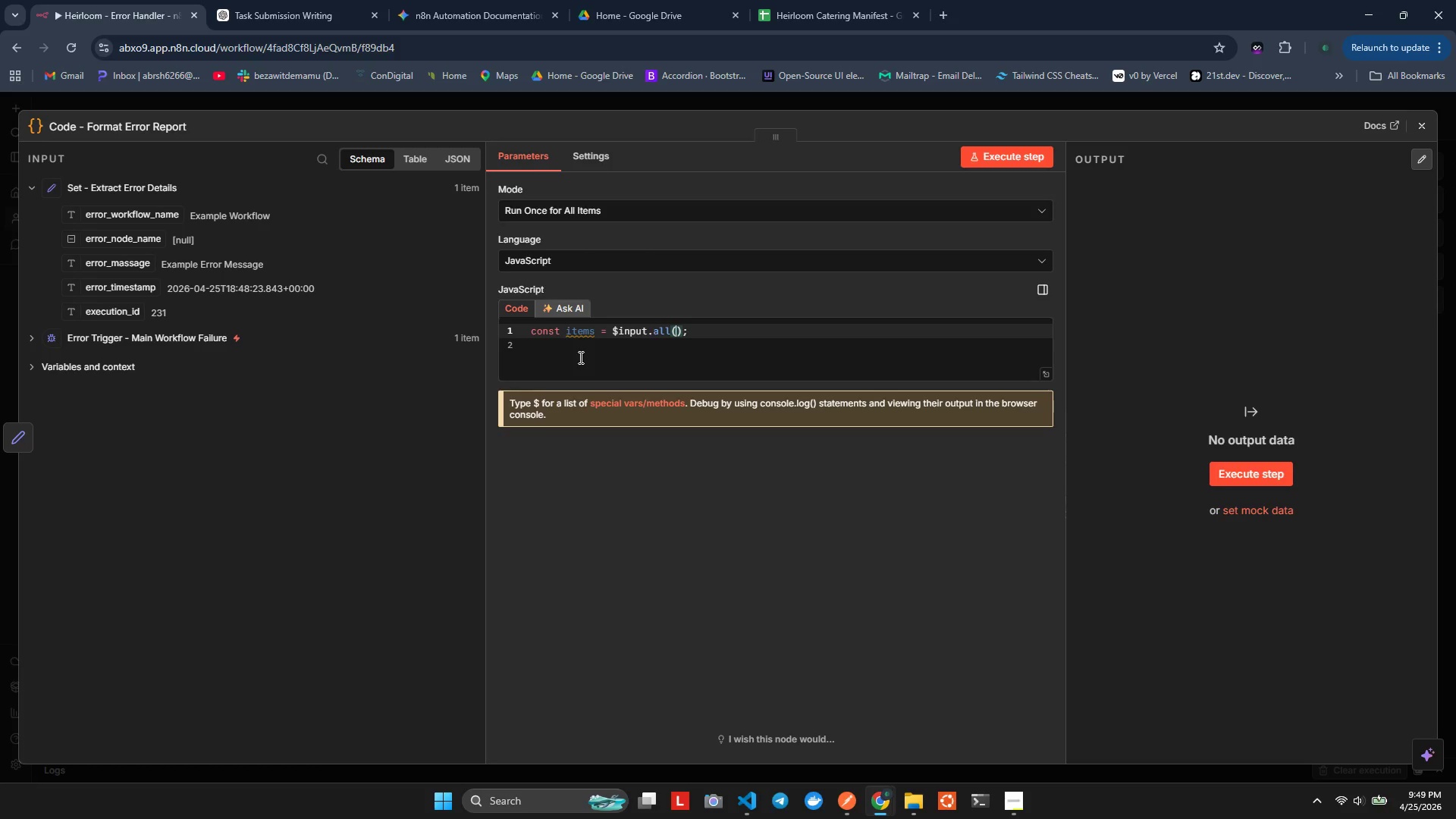 
key(ArrowRight)
 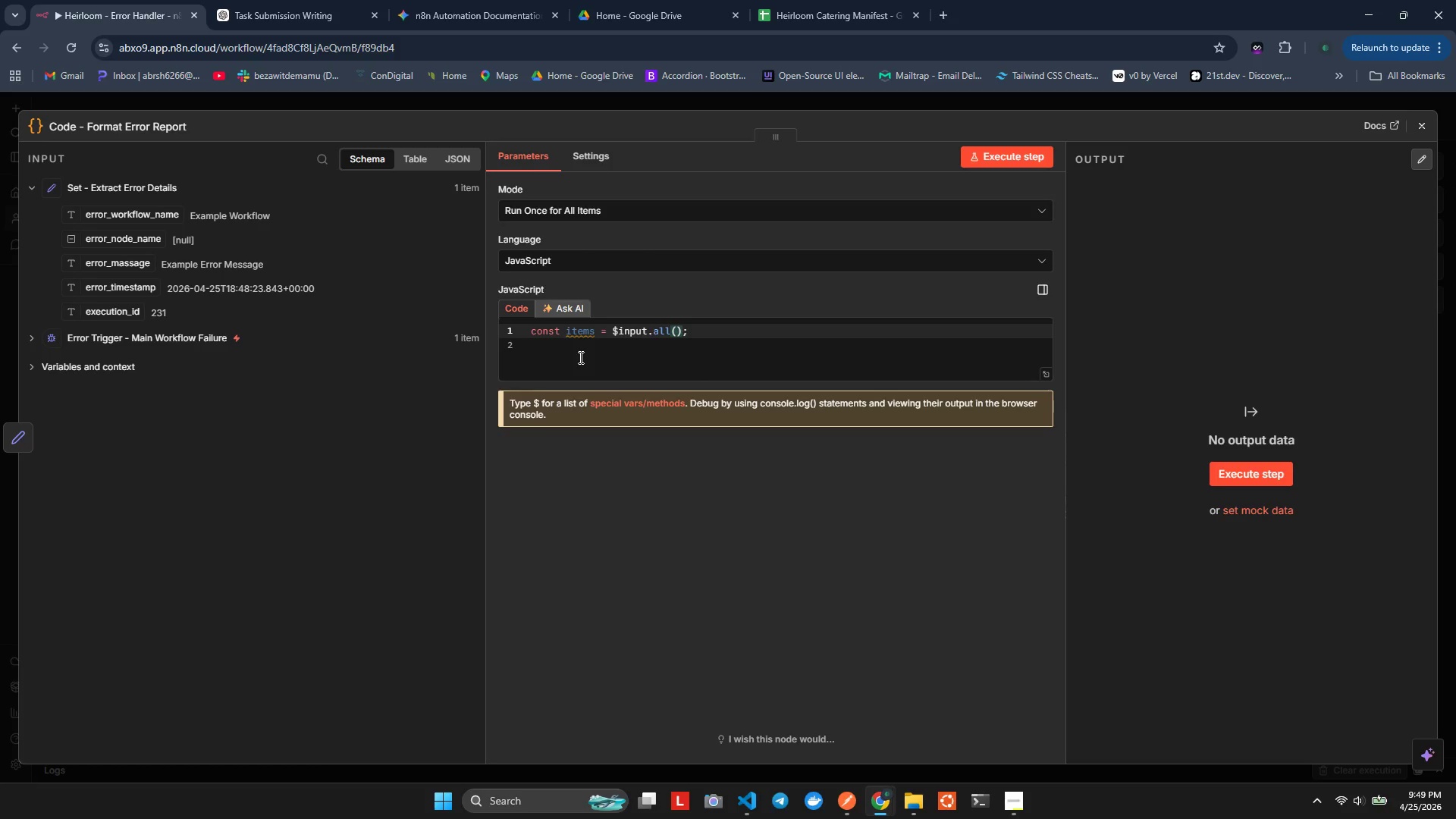 
key(ArrowRight)
 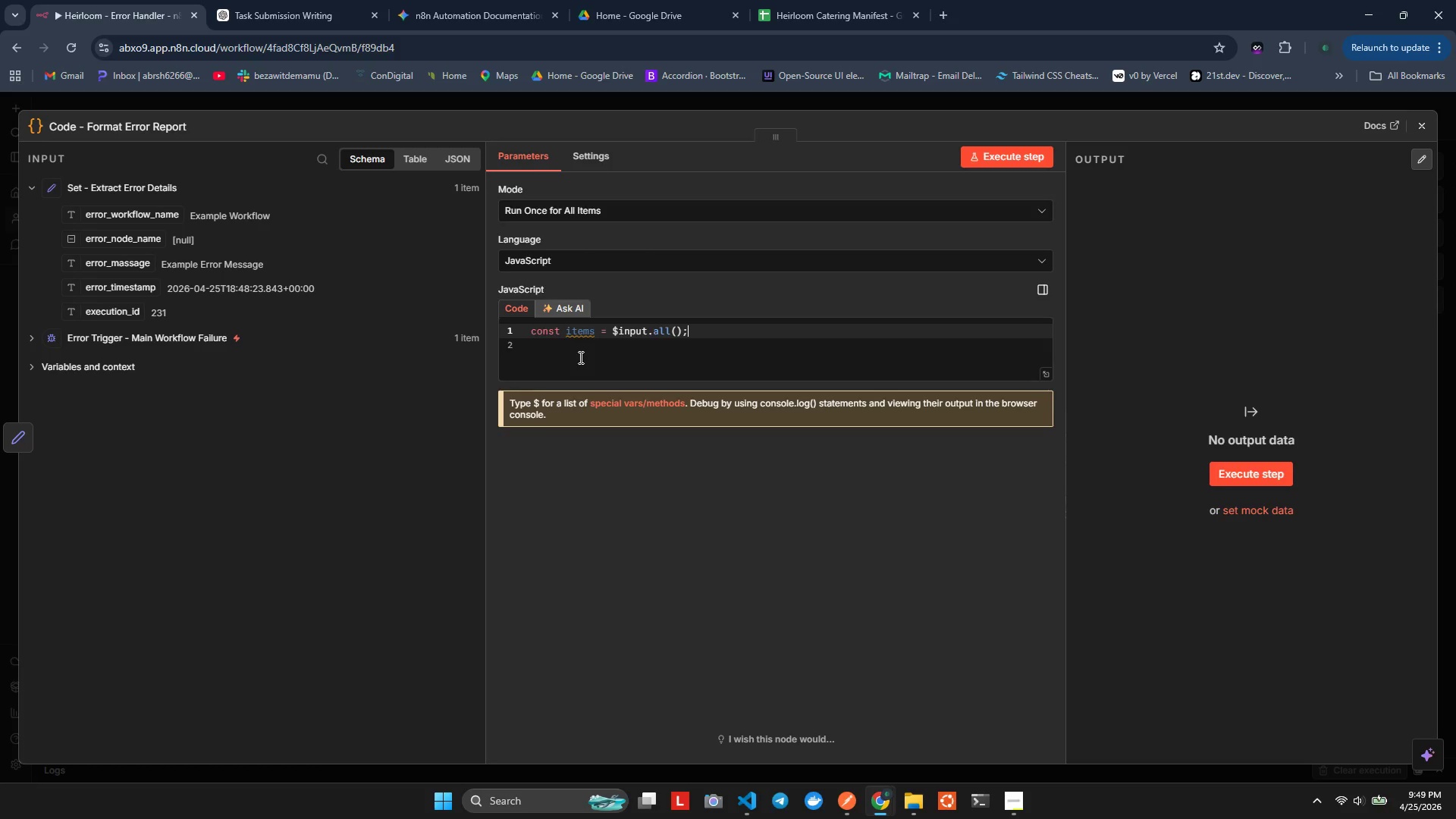 
key(Enter)
 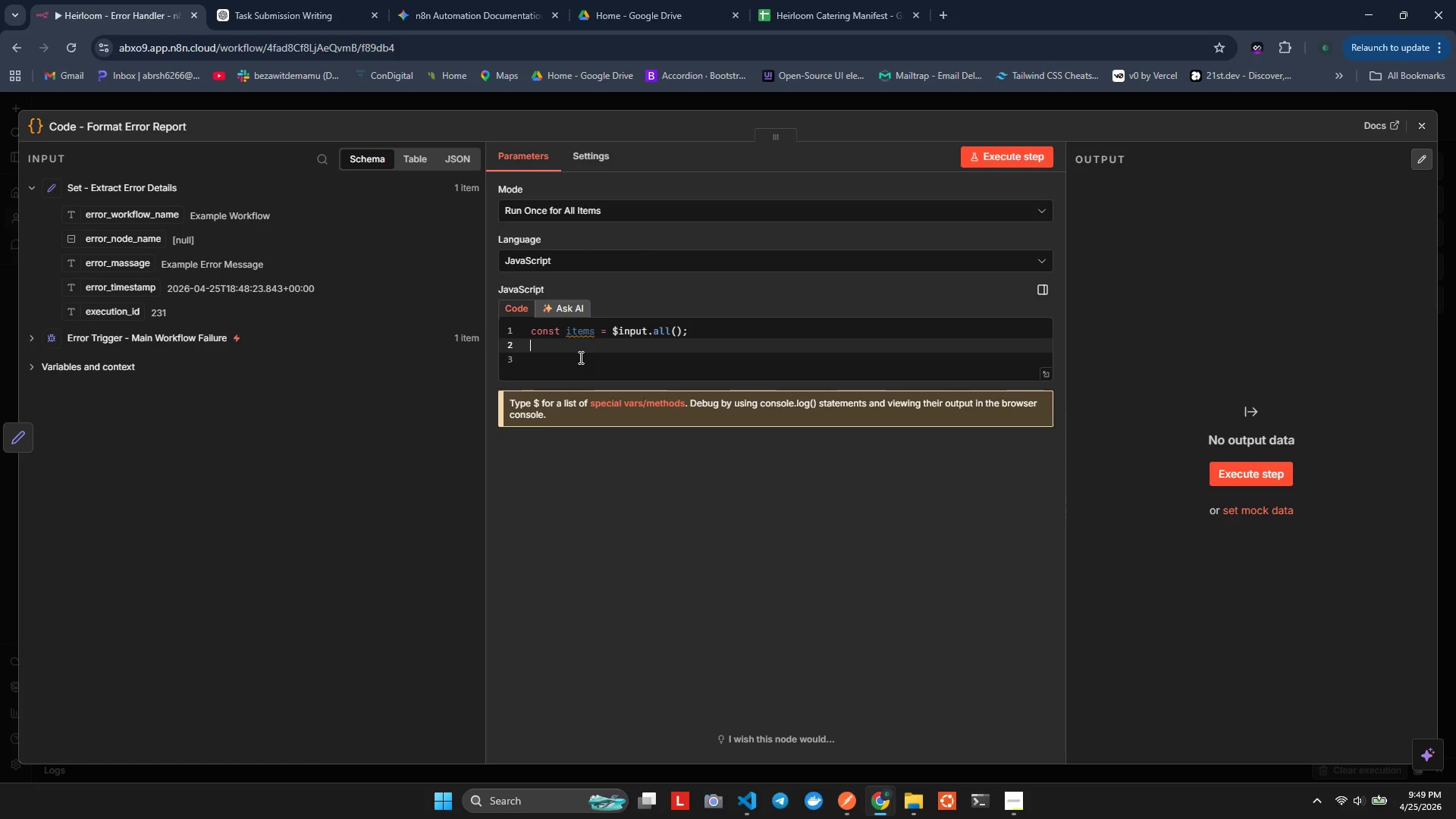 
key(Enter)
 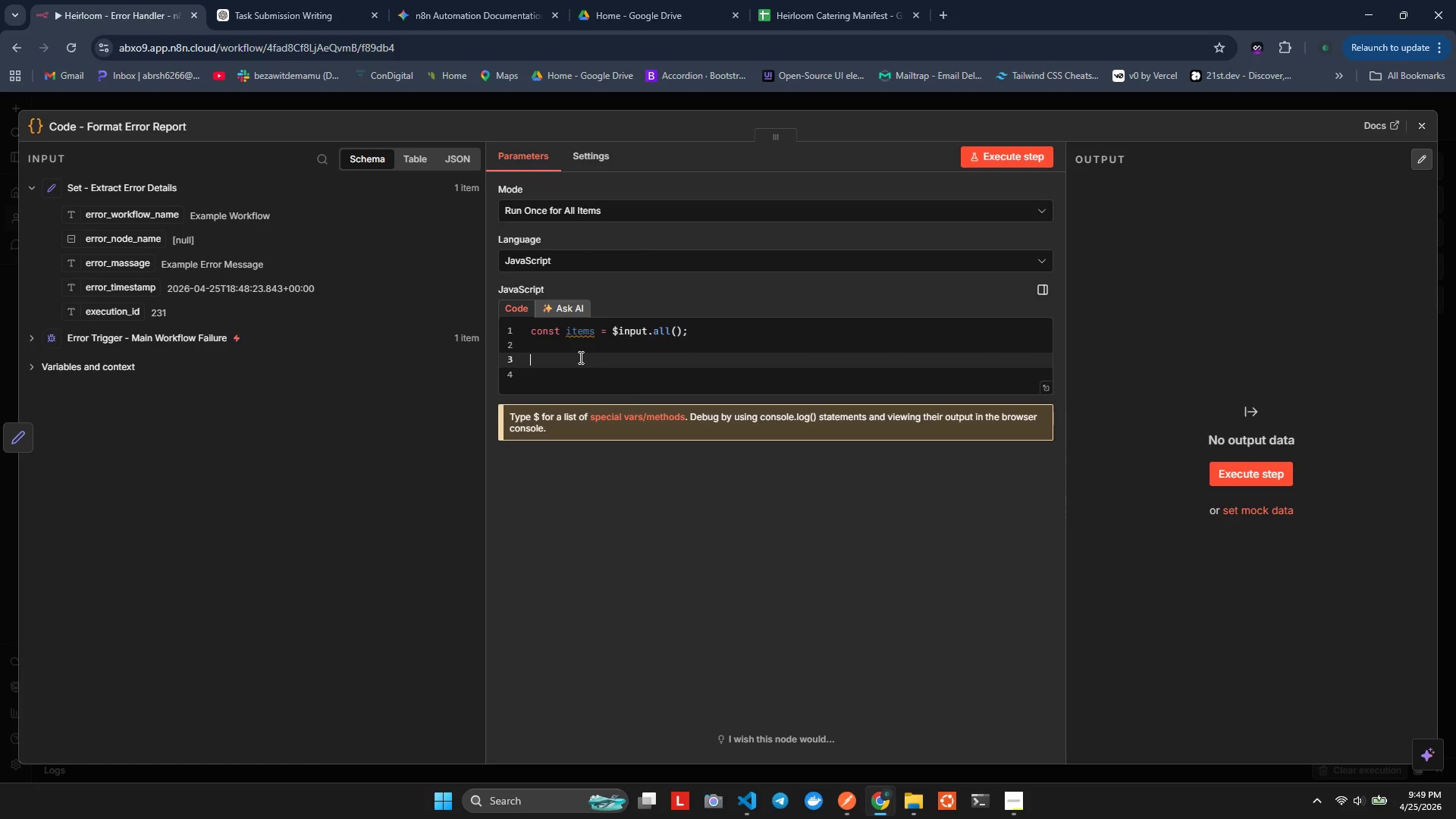 
type(for(const )
 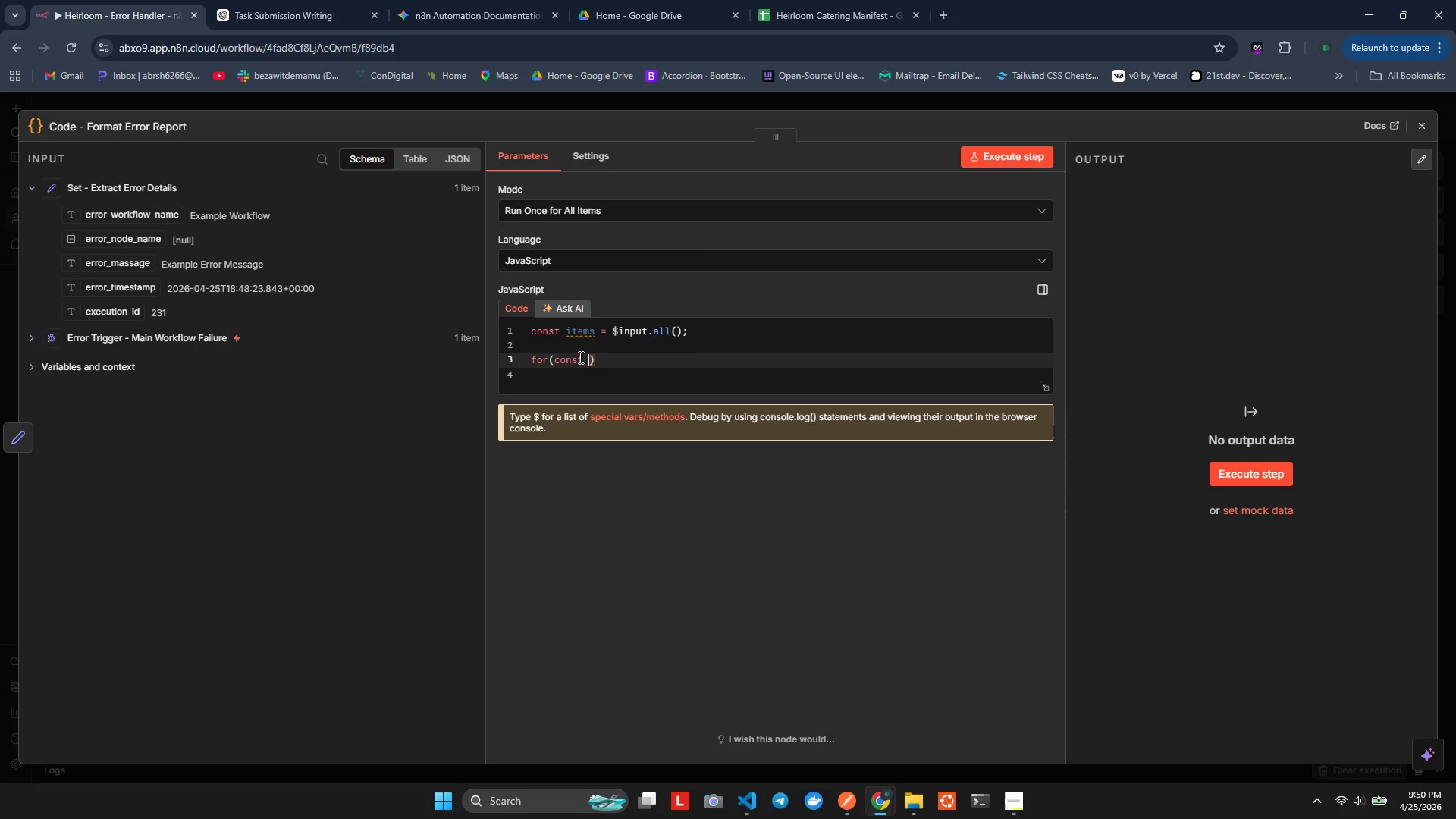 
hold_key(key=I, duration=0.58)
 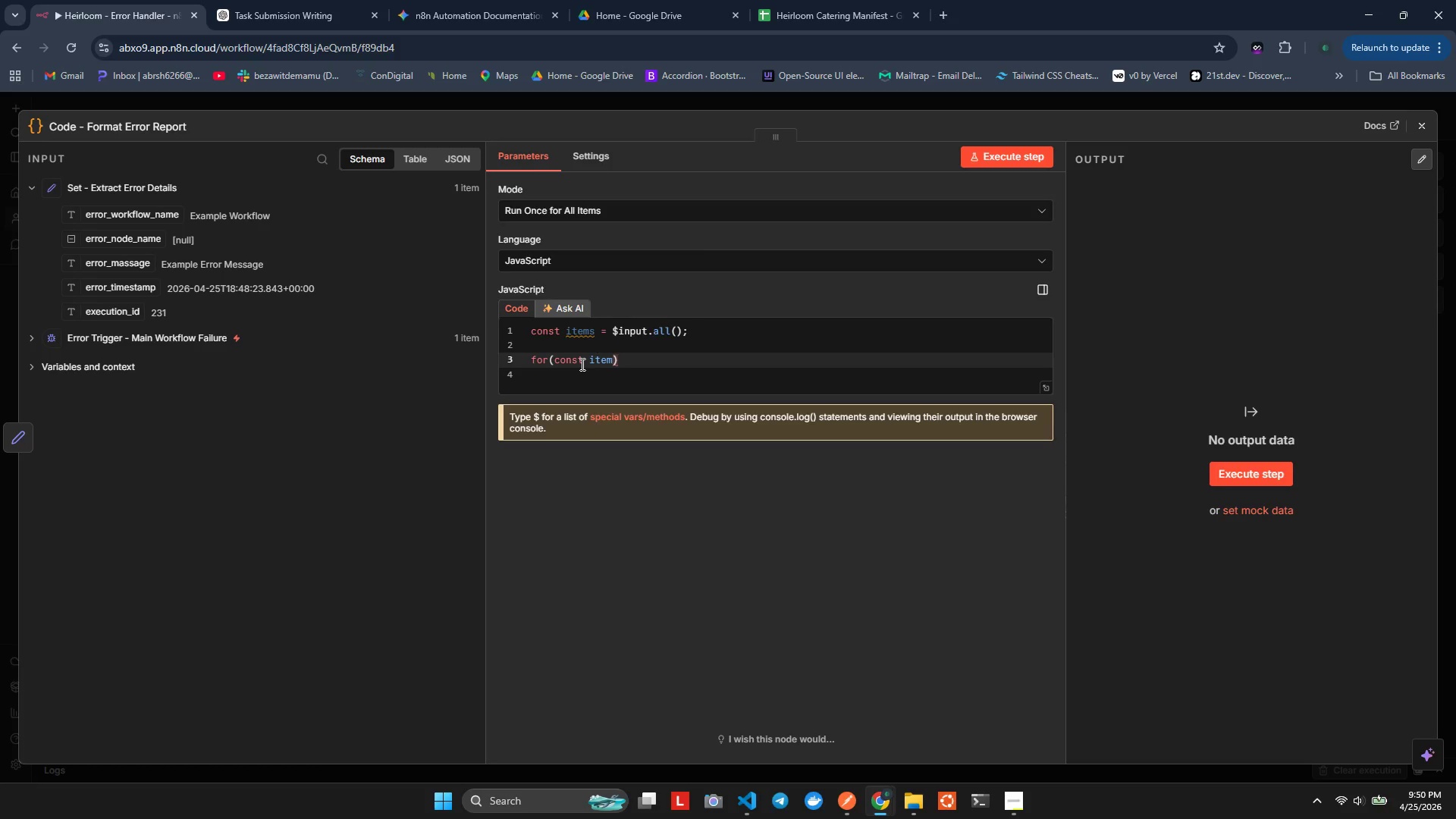 
type(tem of tems)
 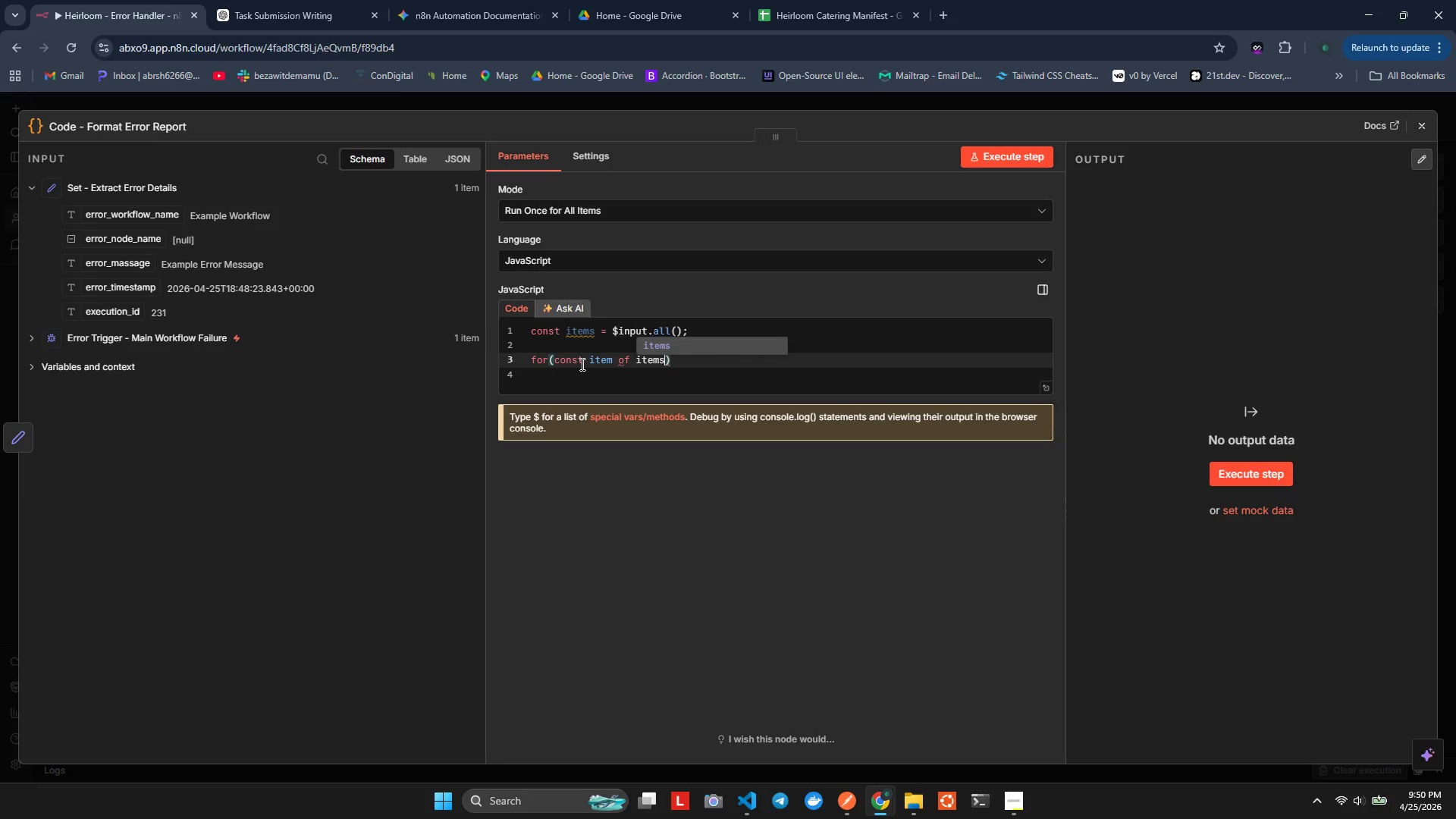 
hold_key(key=I, duration=0.56)
 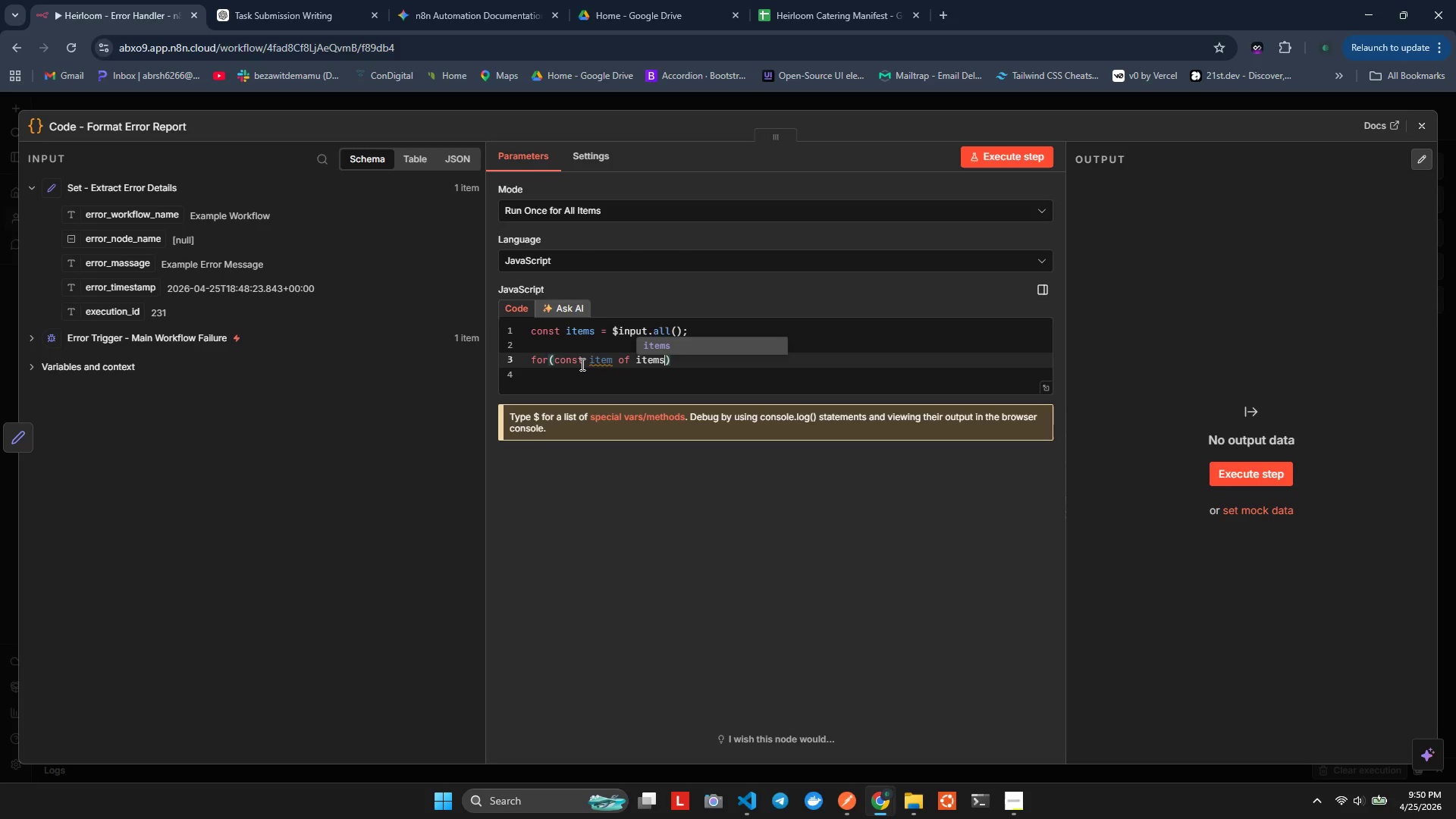 
key(ArrowRight)
 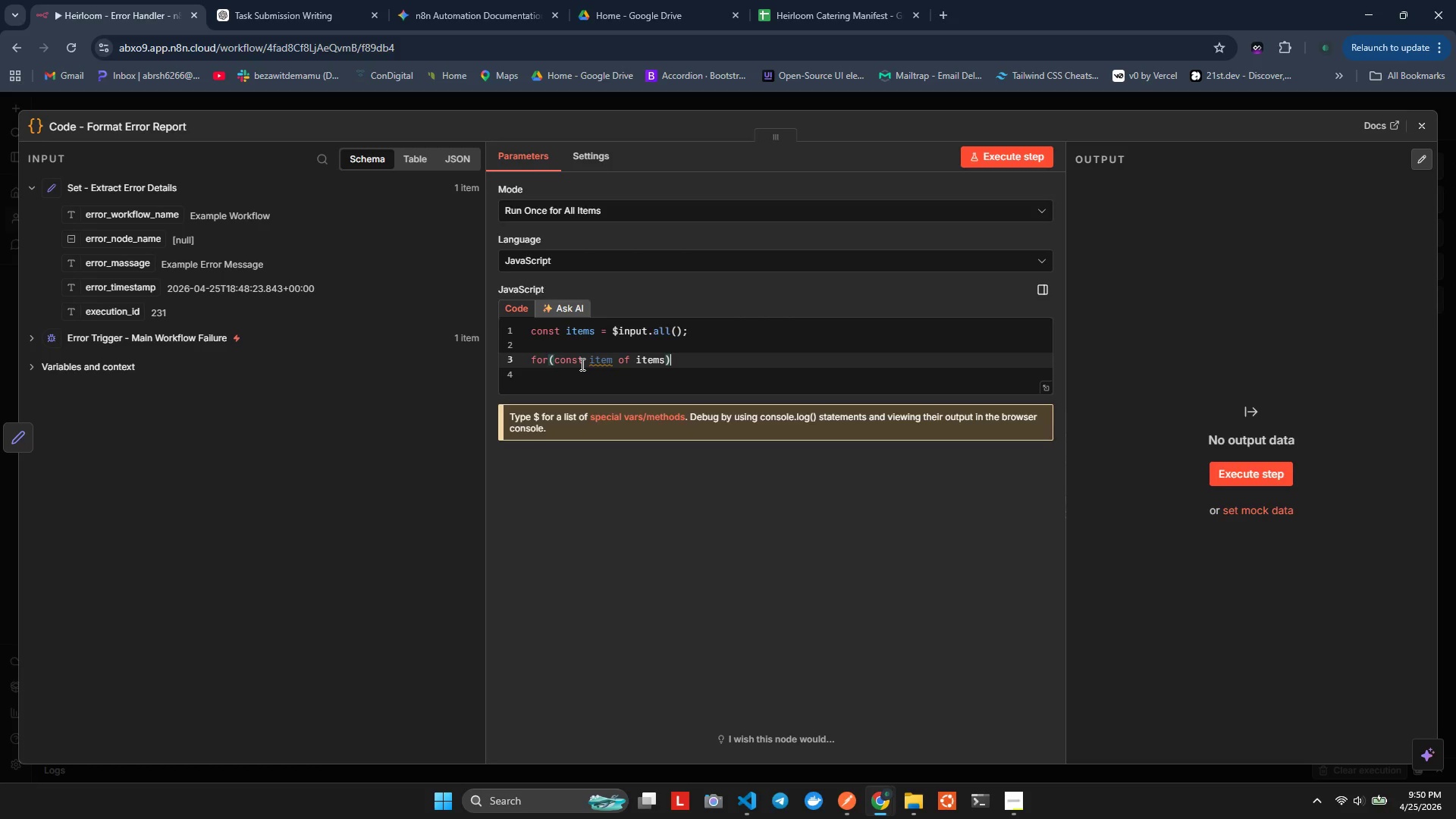 
key(Shift+BracketLeft)
 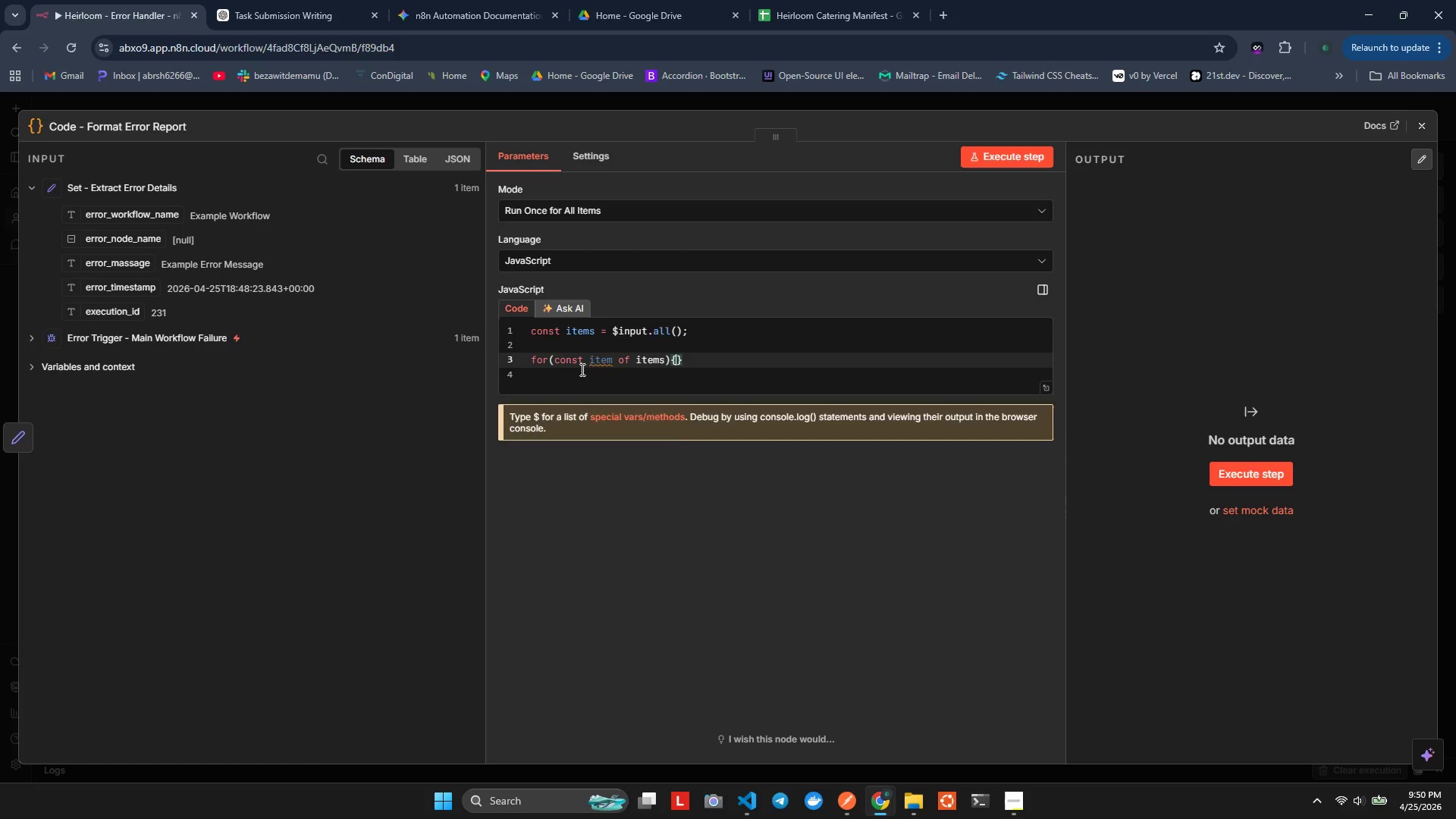 
key(Enter)
 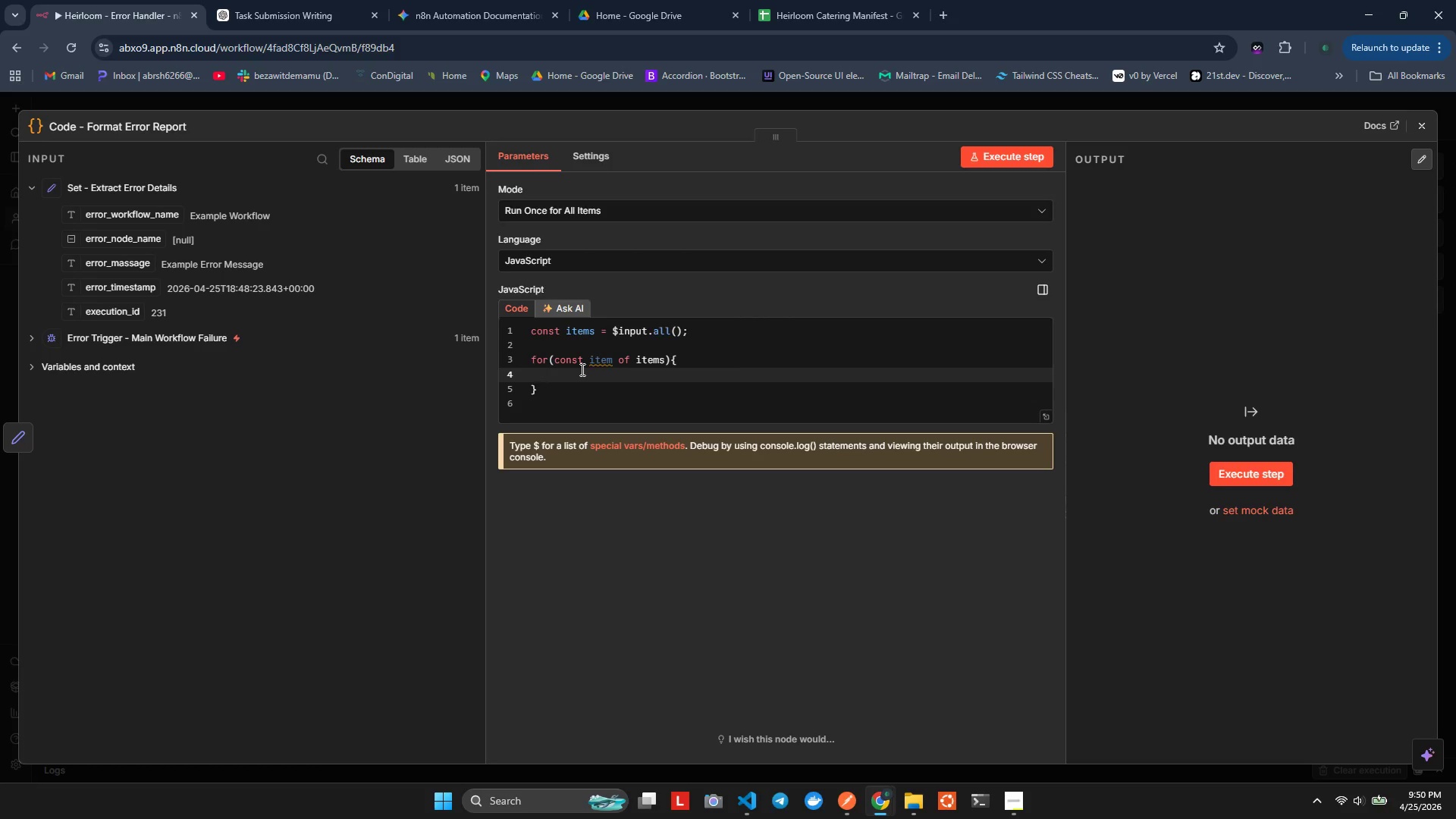 
hold_key(key=I, duration=0.59)
 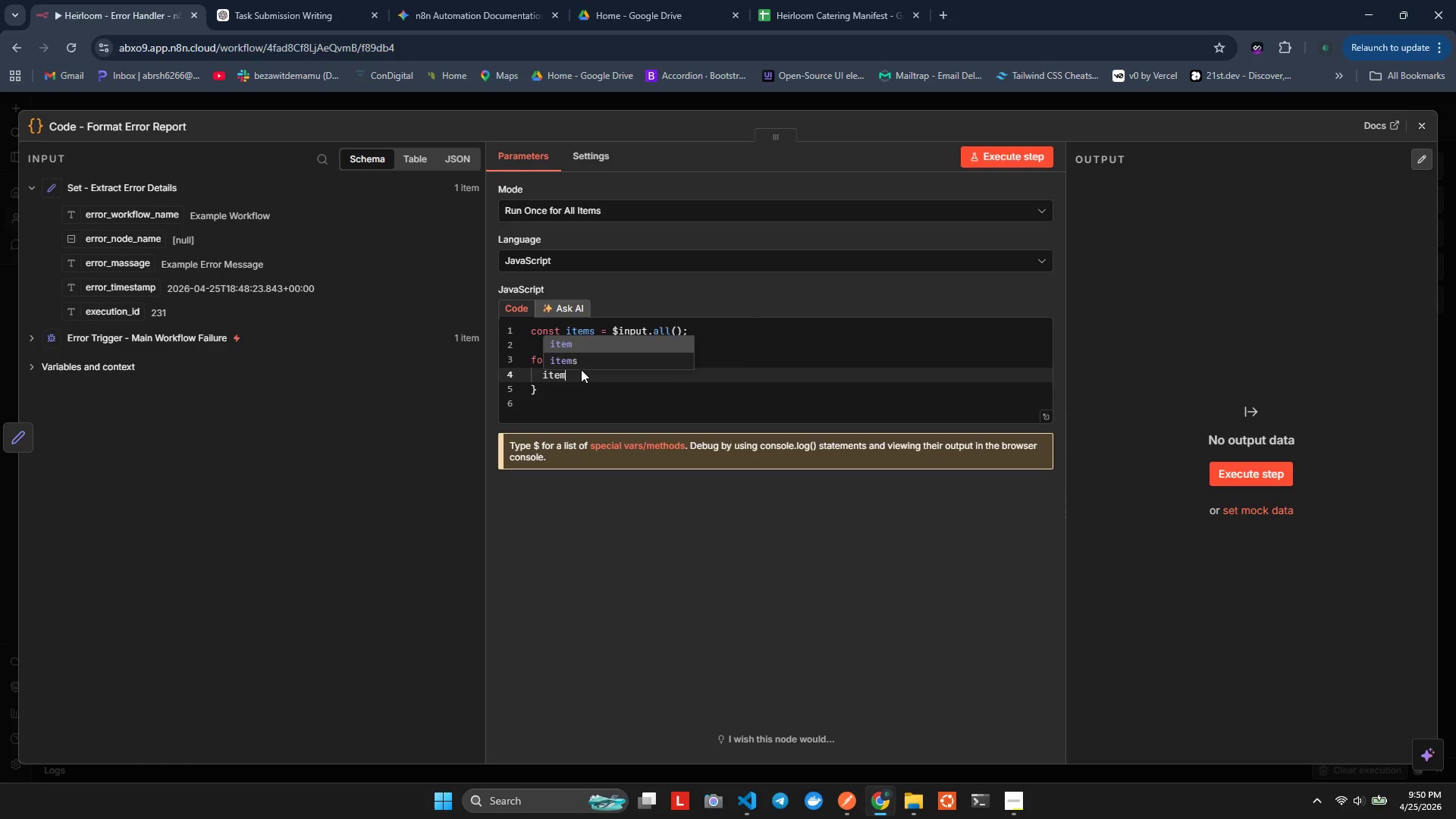 
type(tem.)
 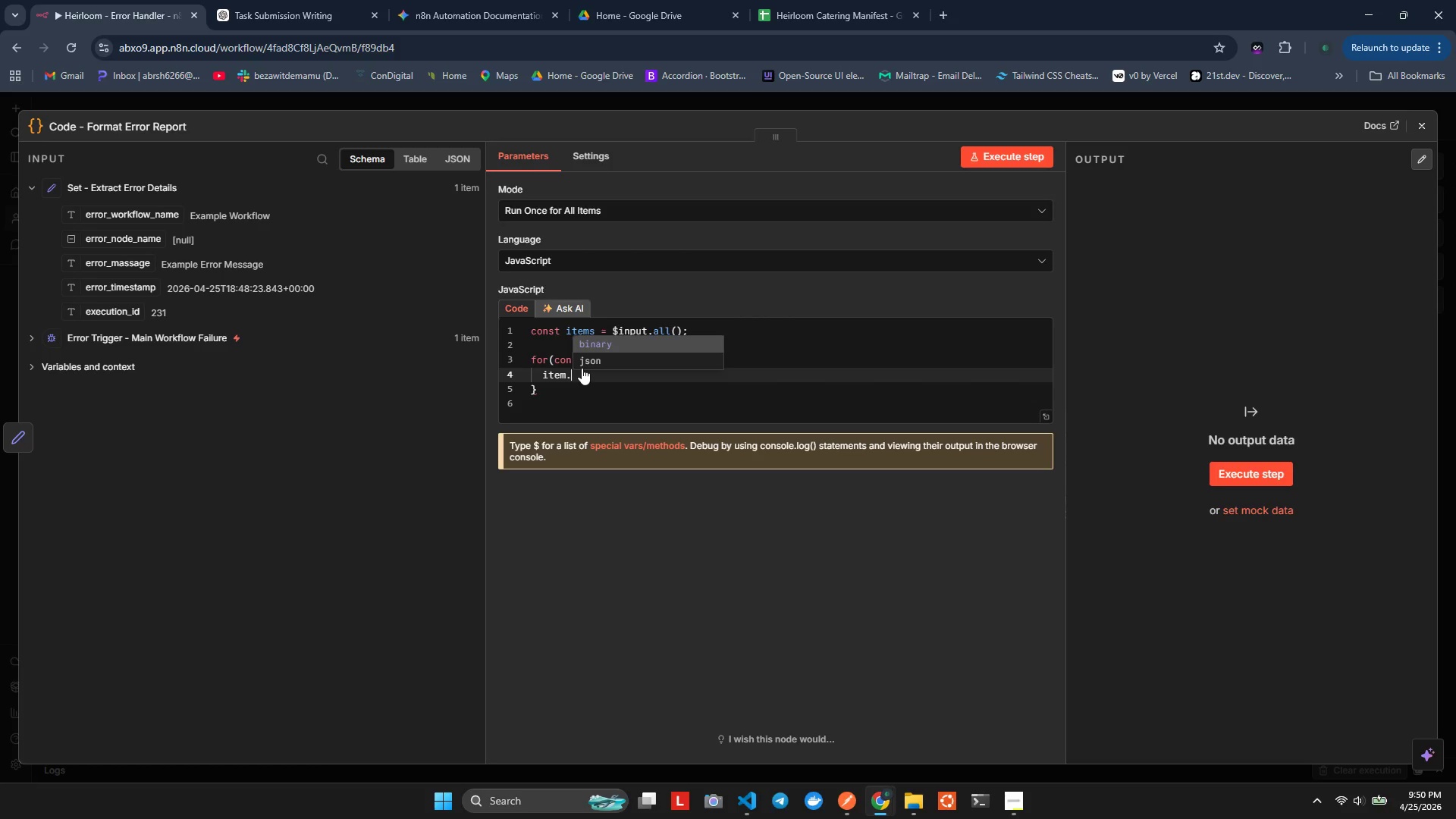 
key(ArrowDown)
 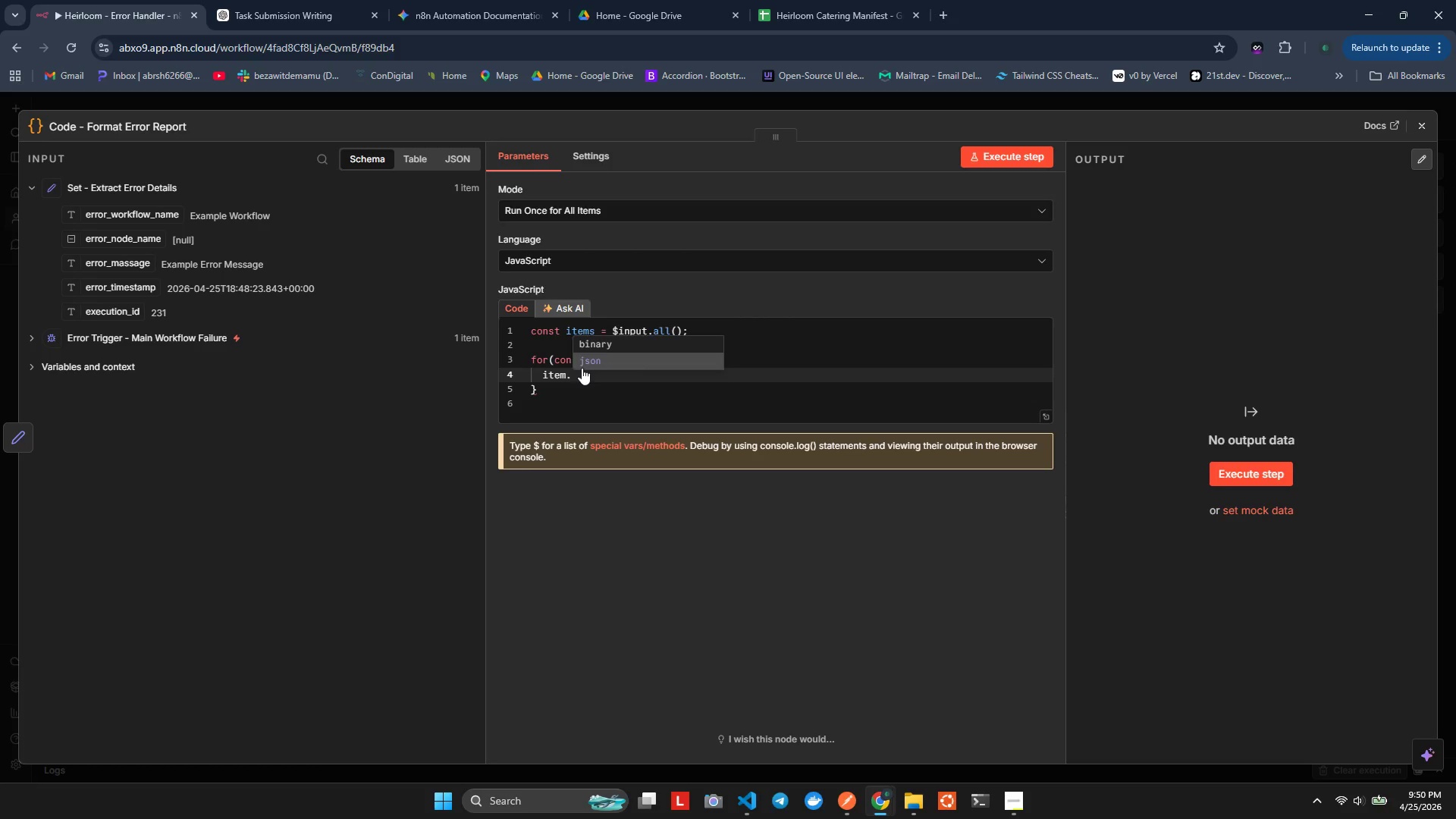 
key(Enter)
 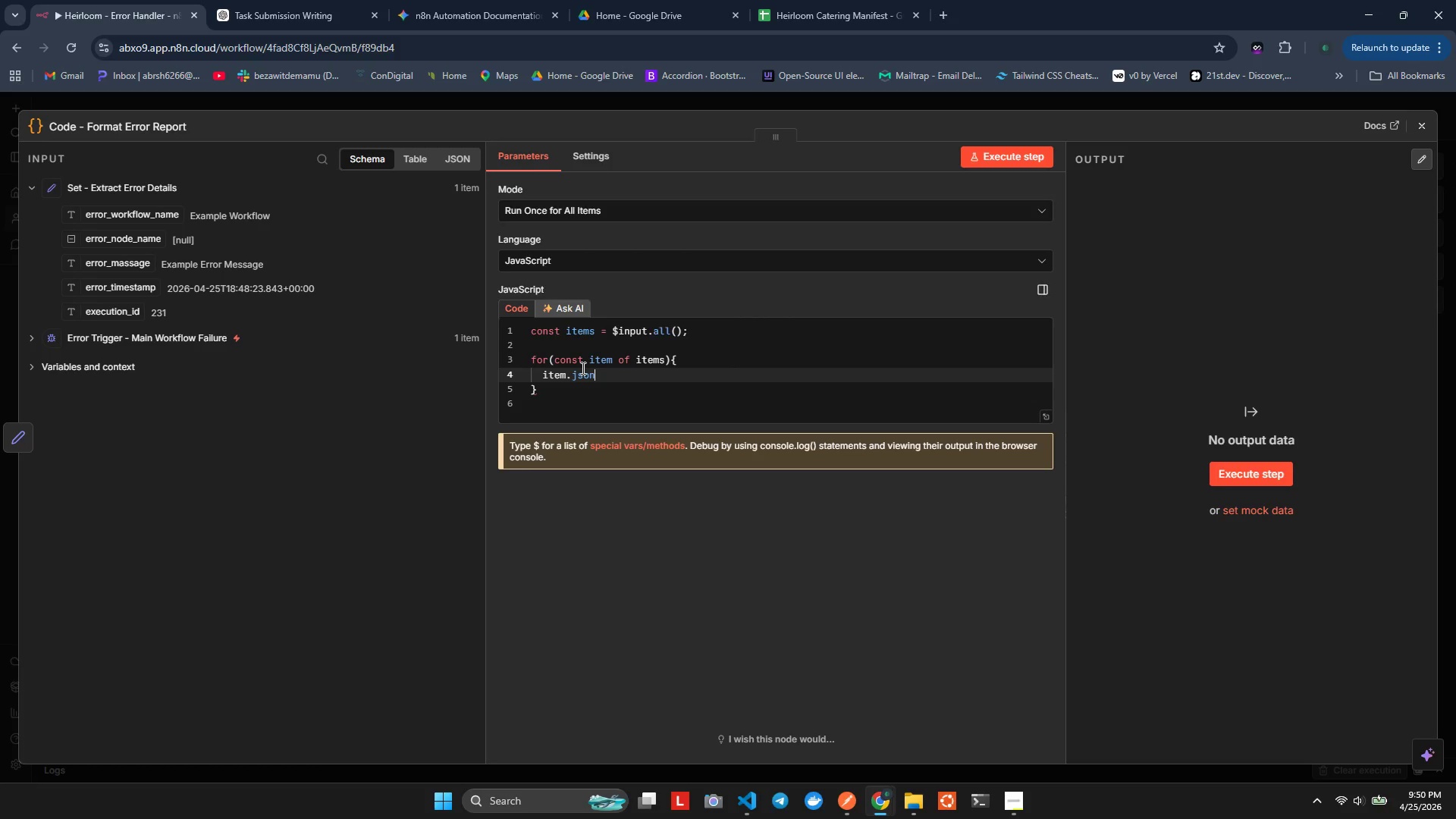 
key(Period)
 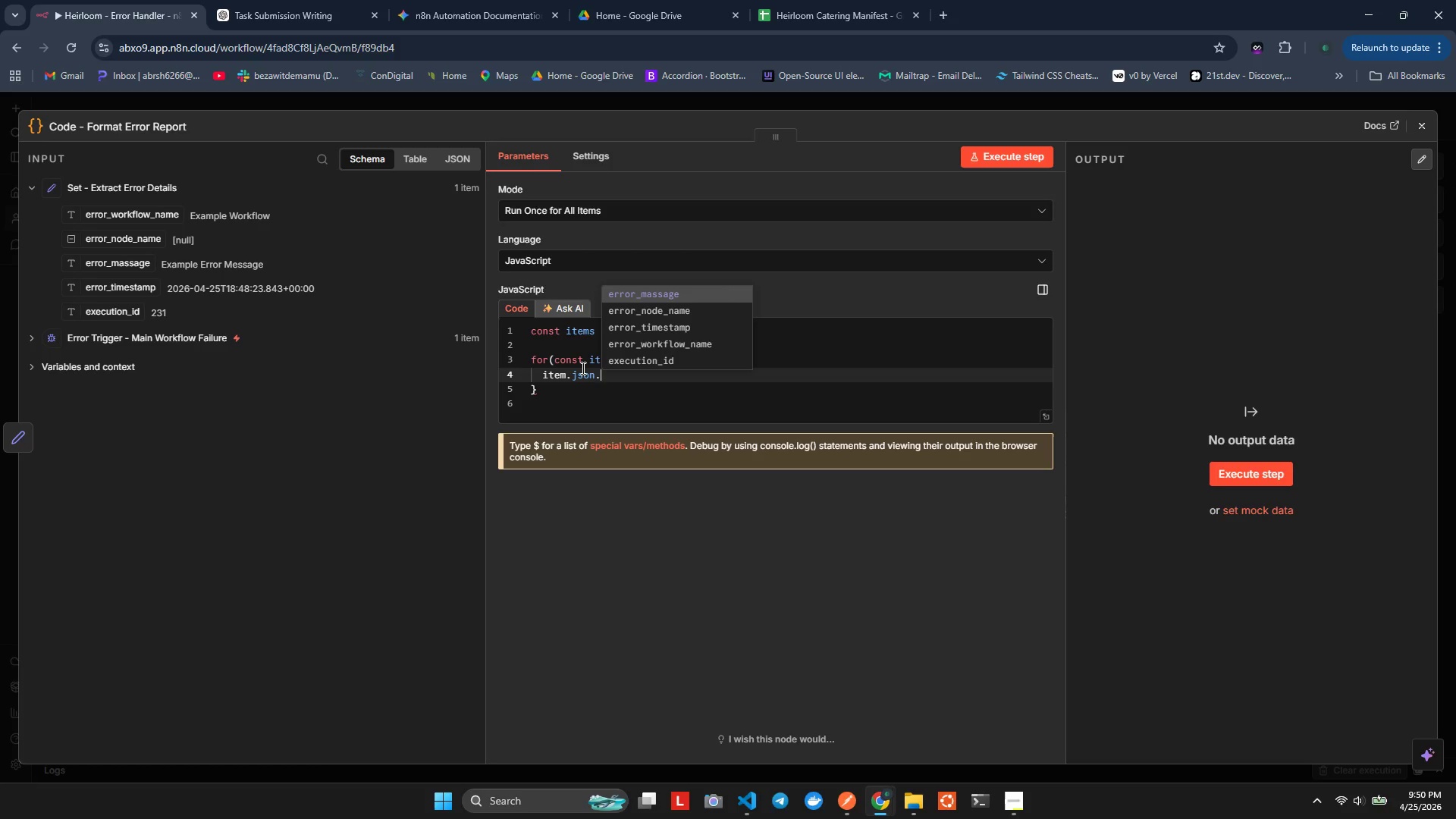 
key(E)
 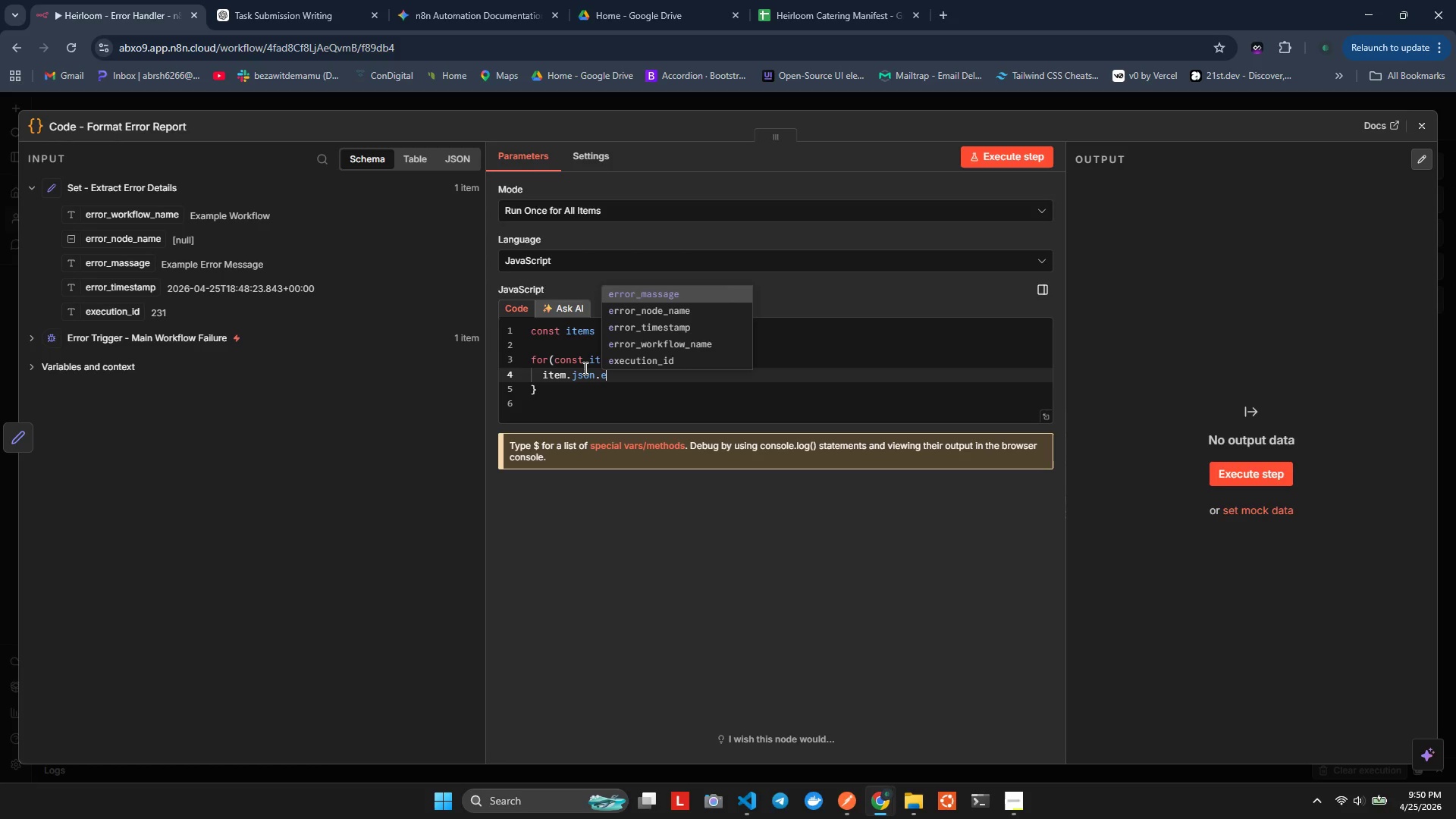 
wait(14.81)
 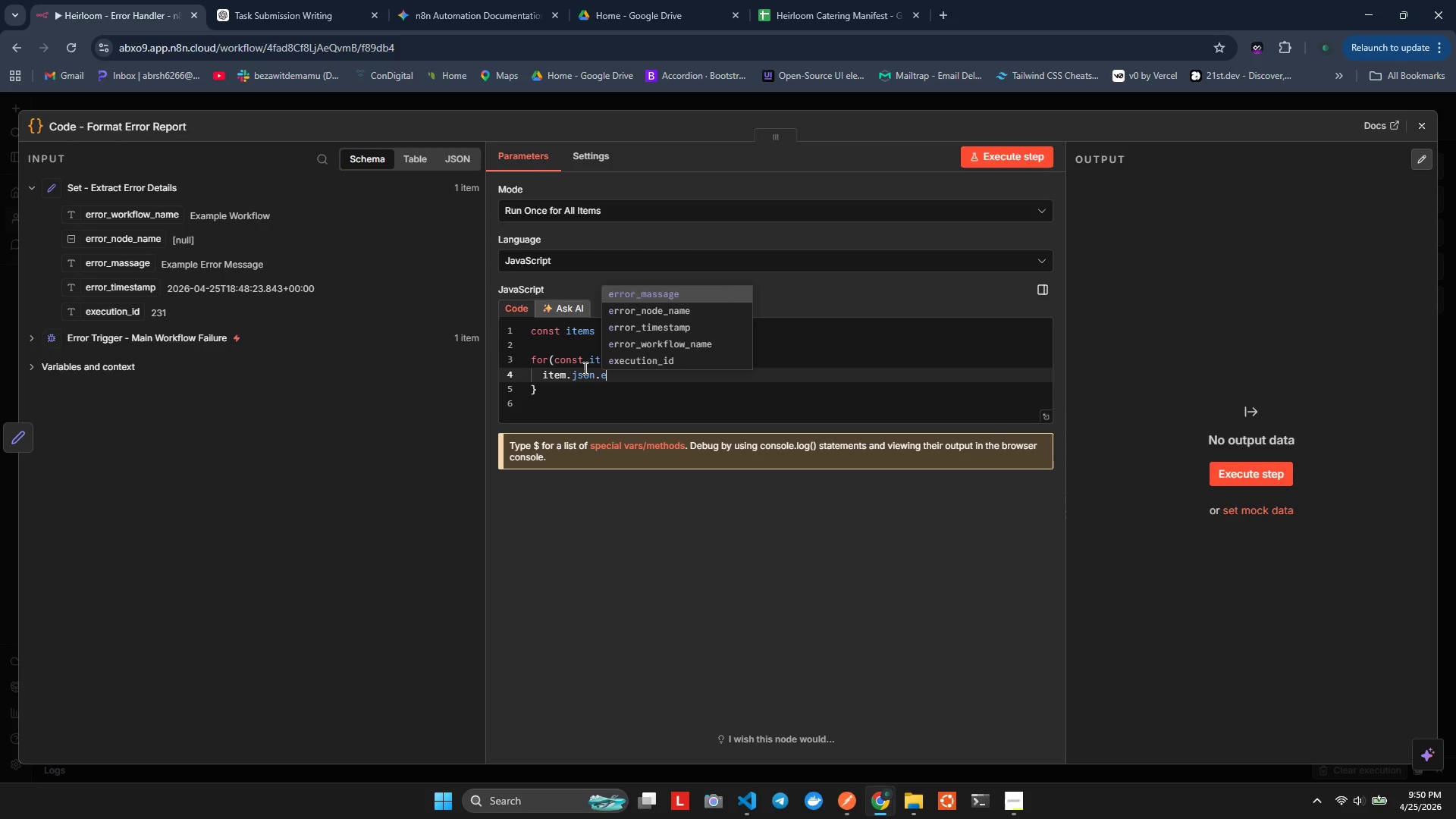 
type(a)
key(Backspace)
type(rror)
 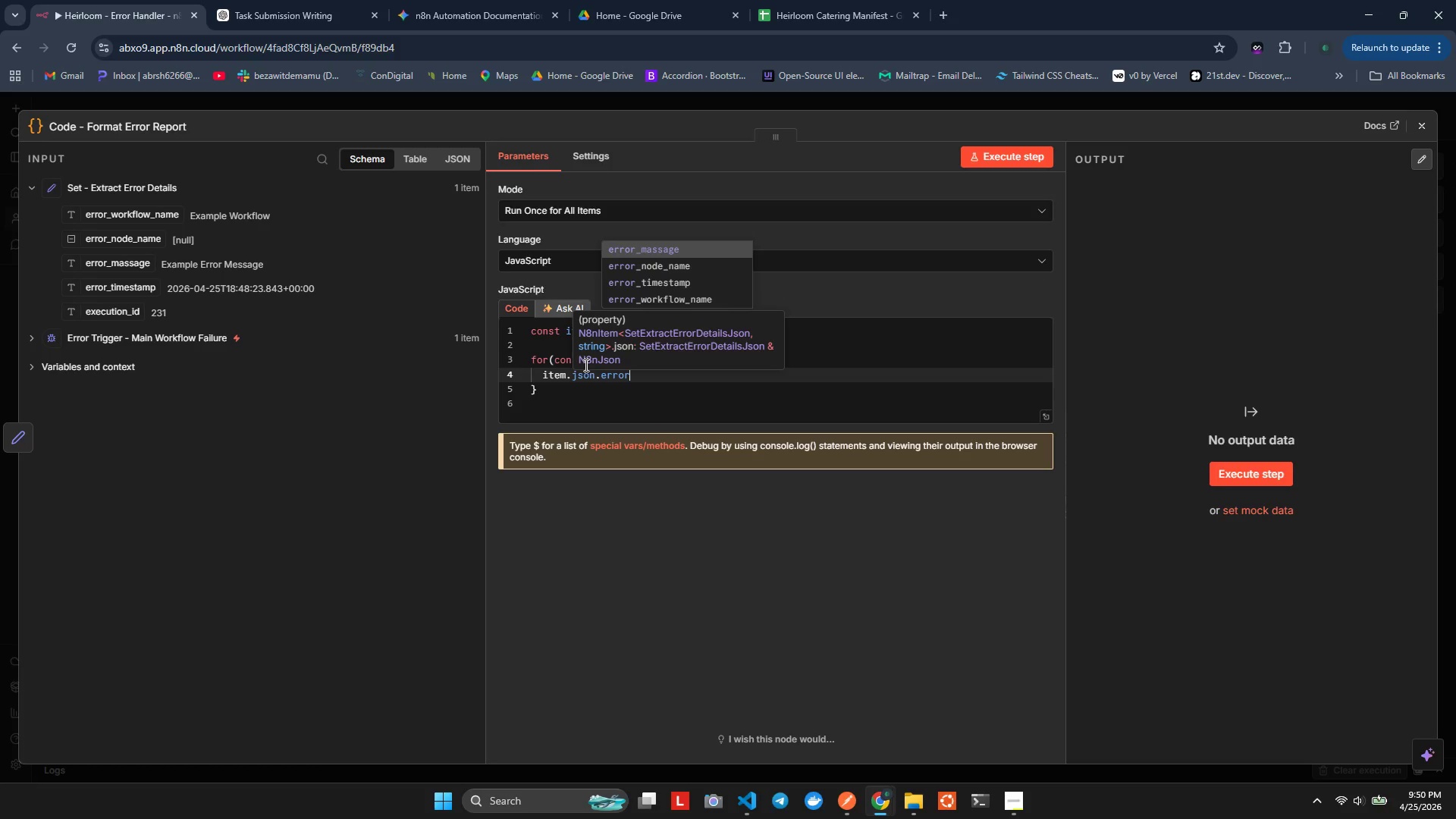 
type(_report_html = `)
 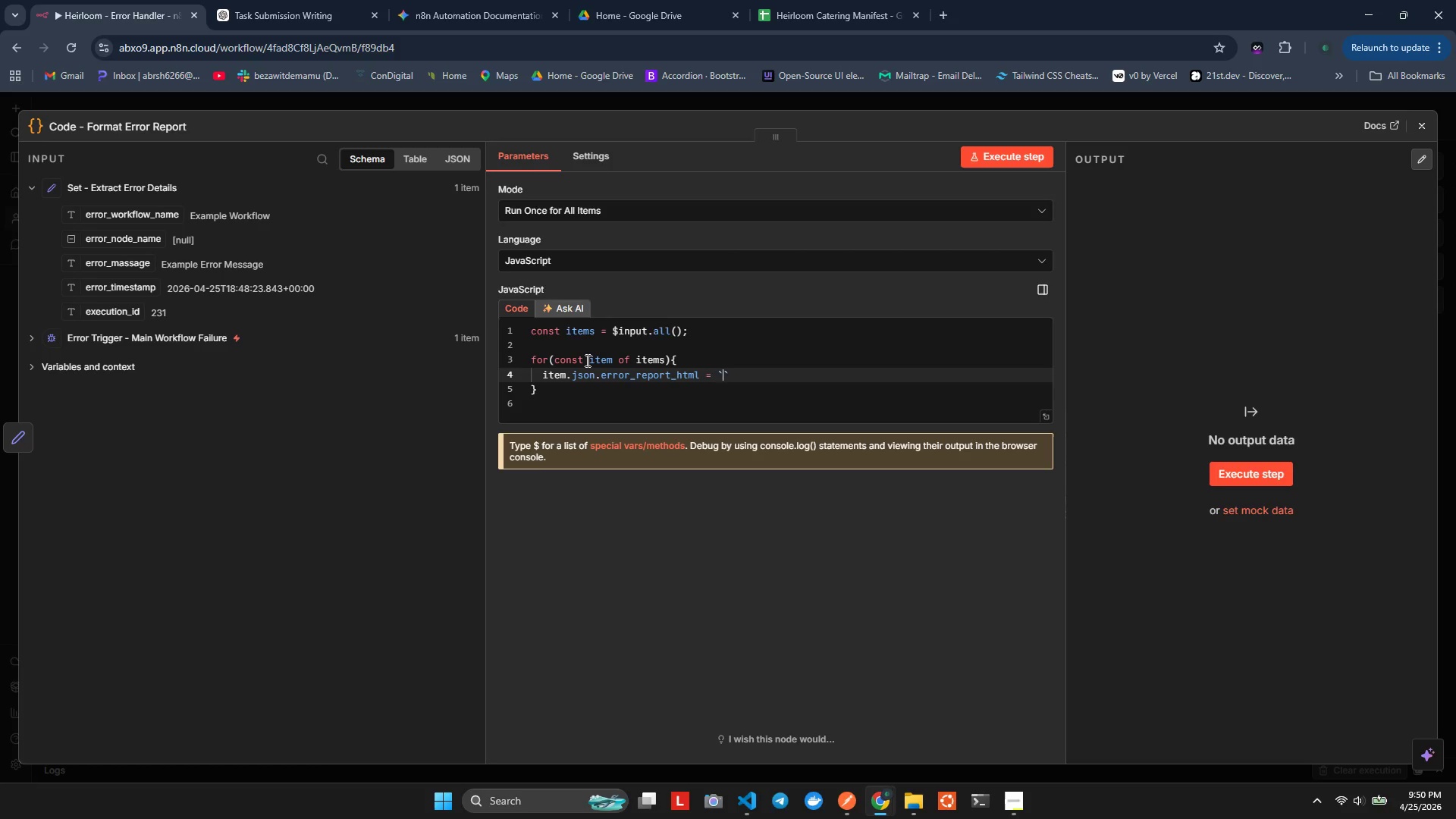 
key(Enter)
 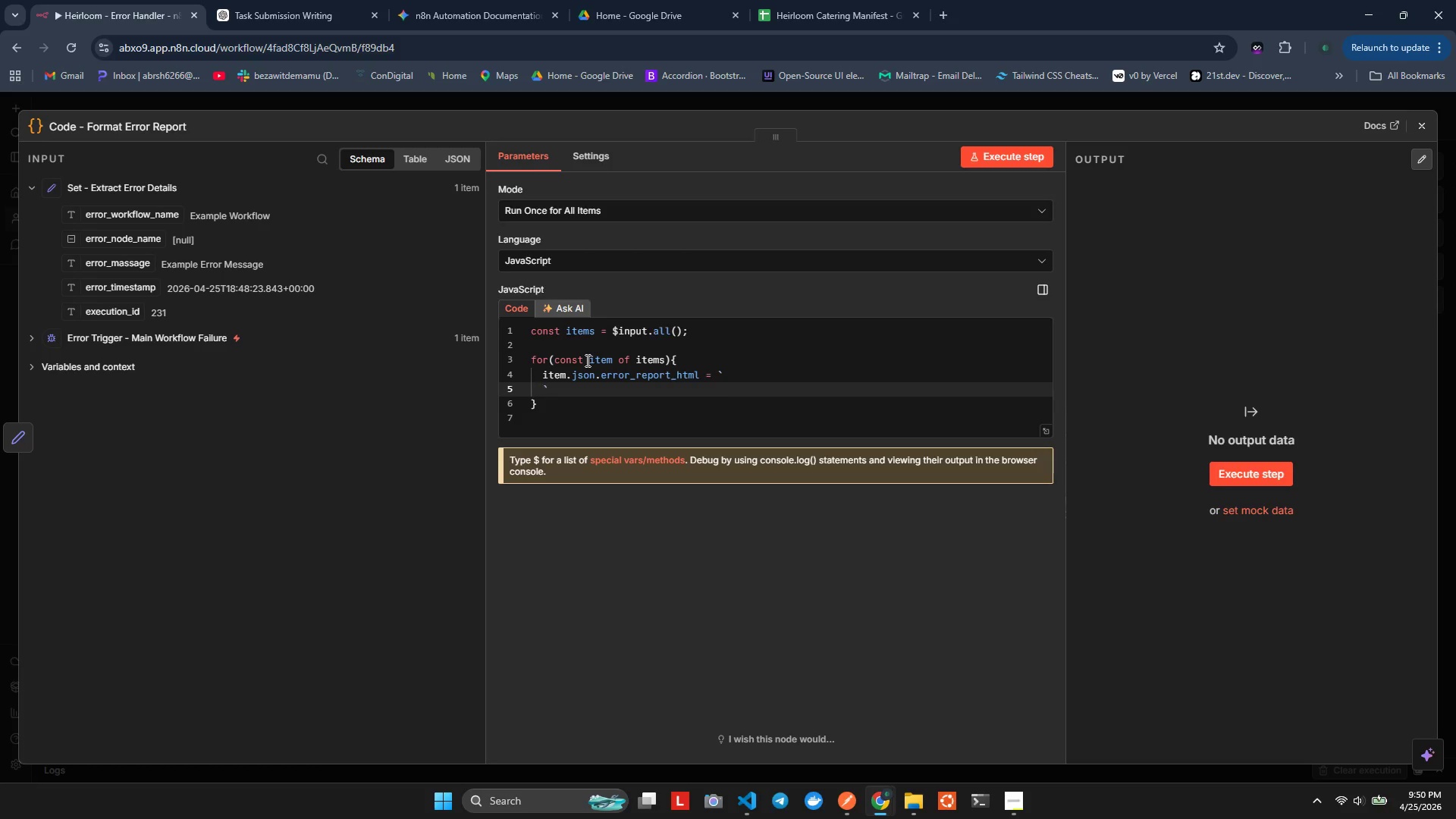 
key(Shift+Comma)
 